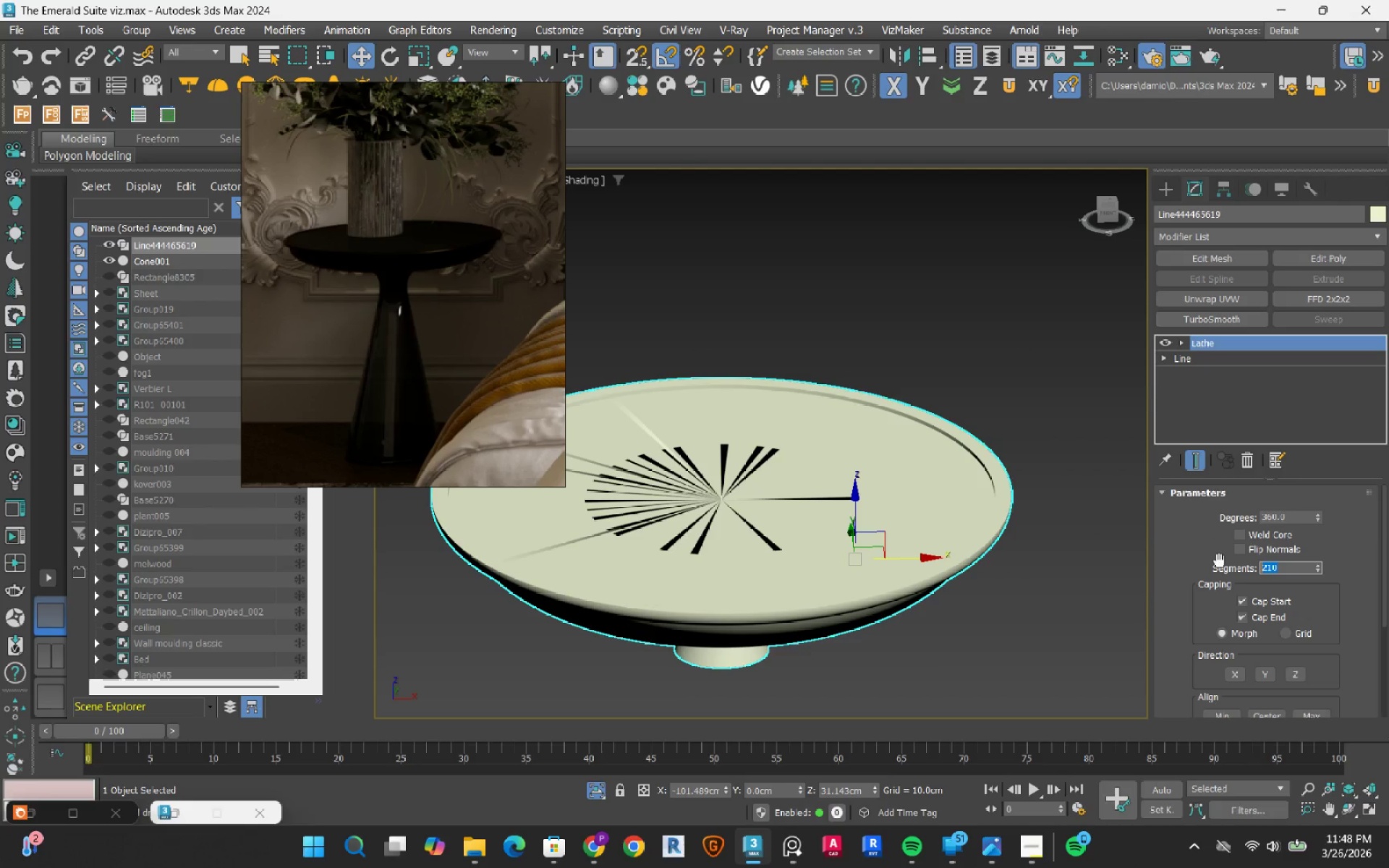 
key(Numpad1)
 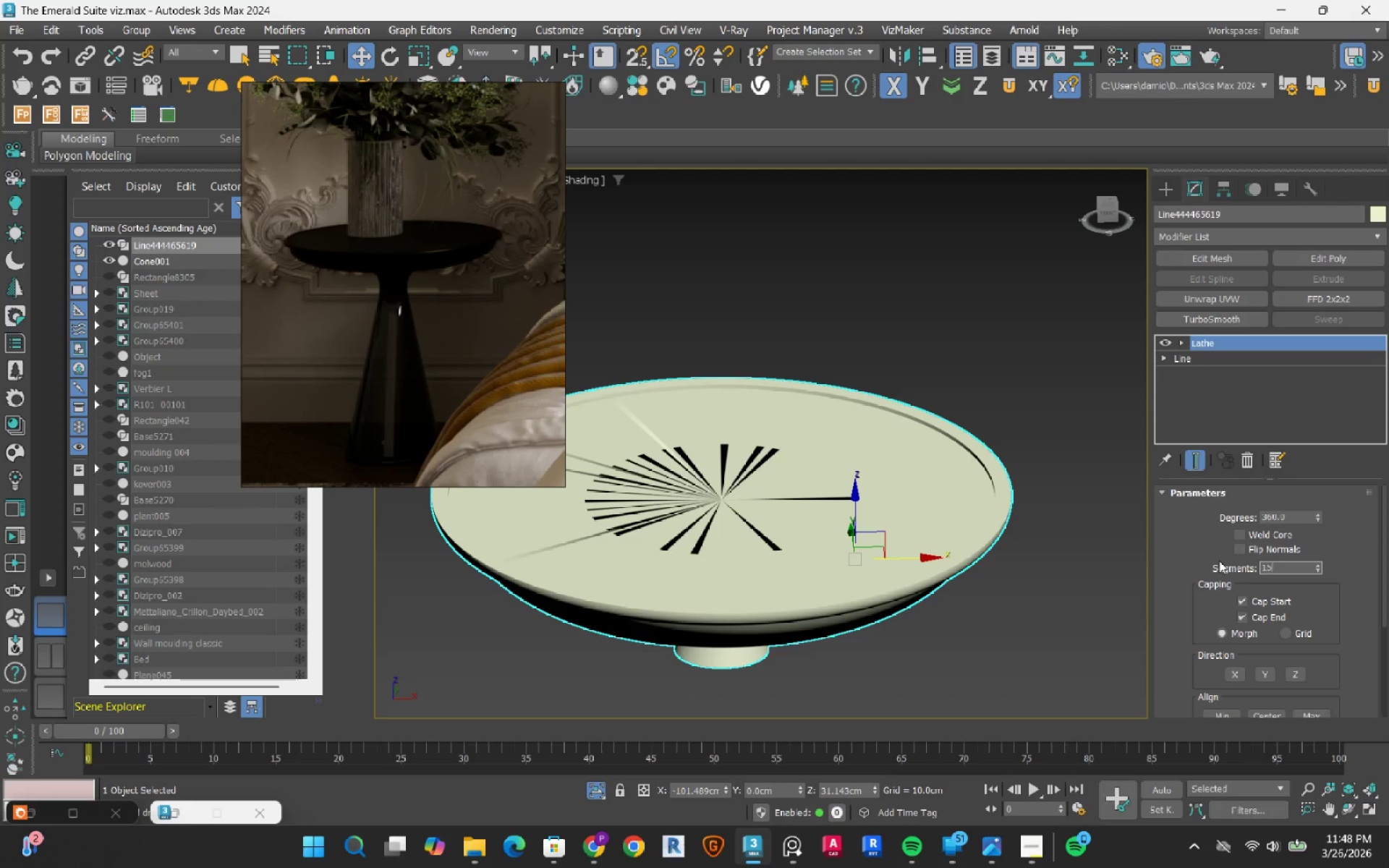 
key(Numpad5)
 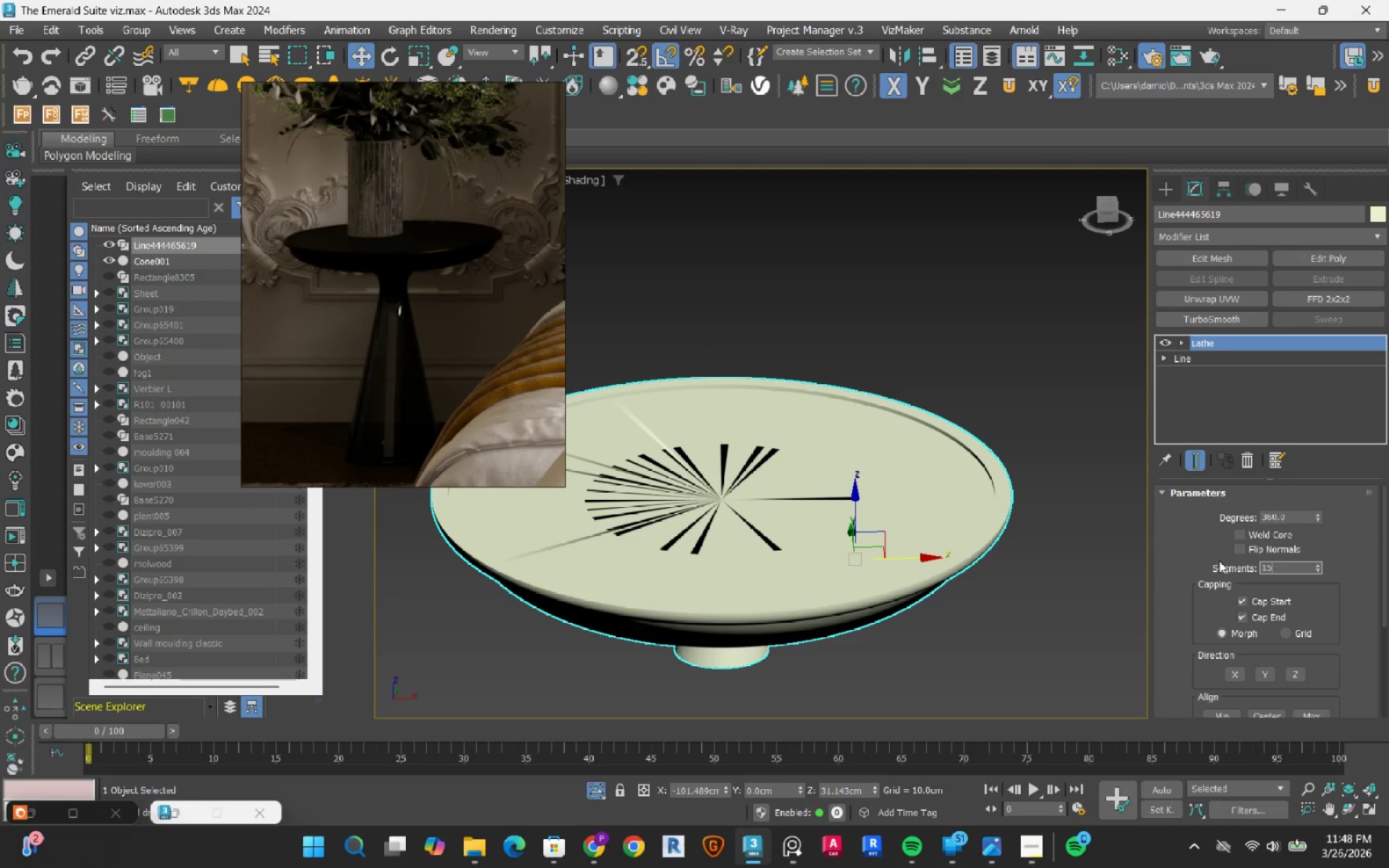 
key(Numpad0)
 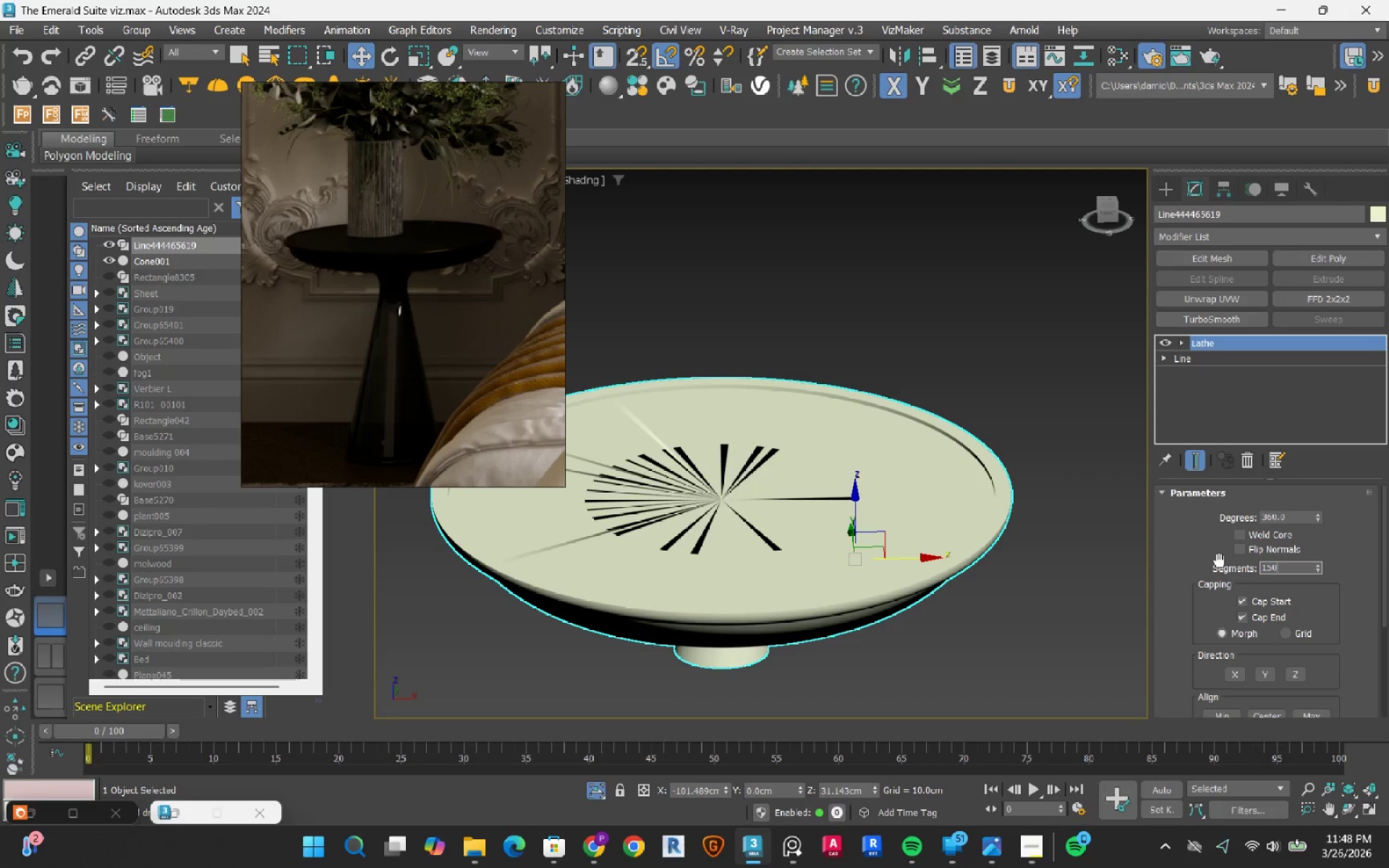 
key(NumpadEnter)
 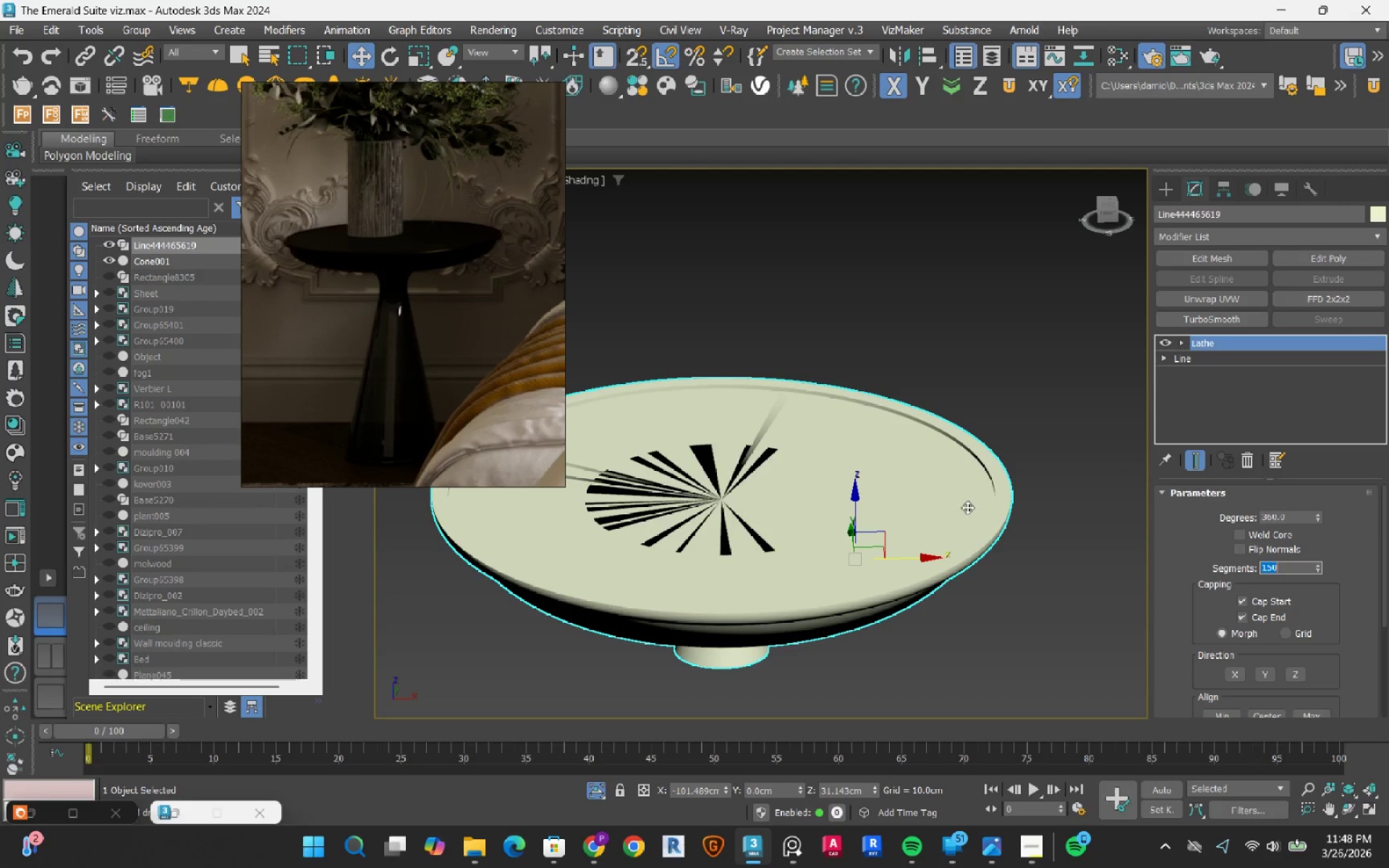 
scroll: coordinate [1015, 545], scroll_direction: up, amount: 6.0
 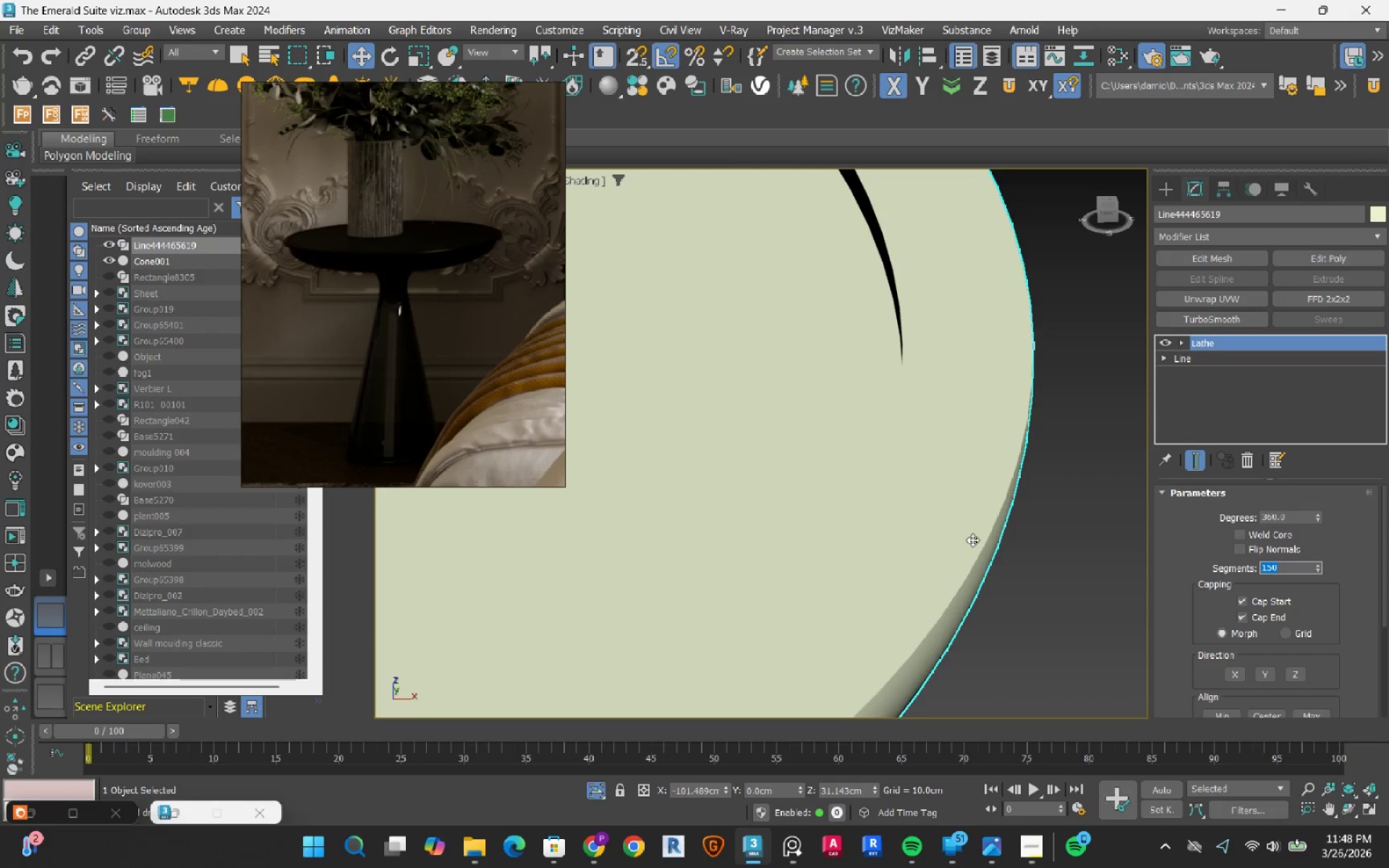 
scroll: coordinate [972, 540], scroll_direction: down, amount: 6.0
 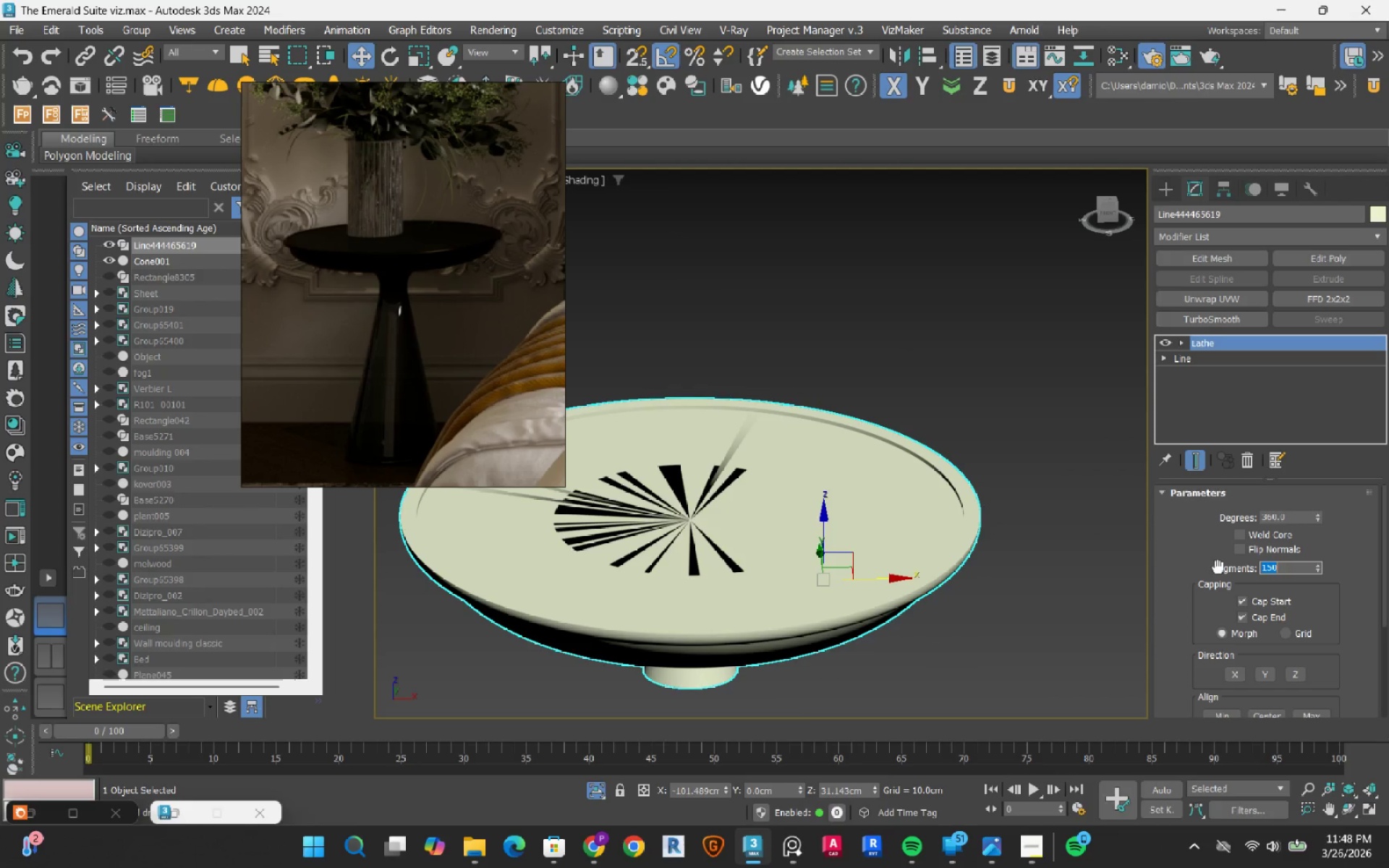 
wait(5.58)
 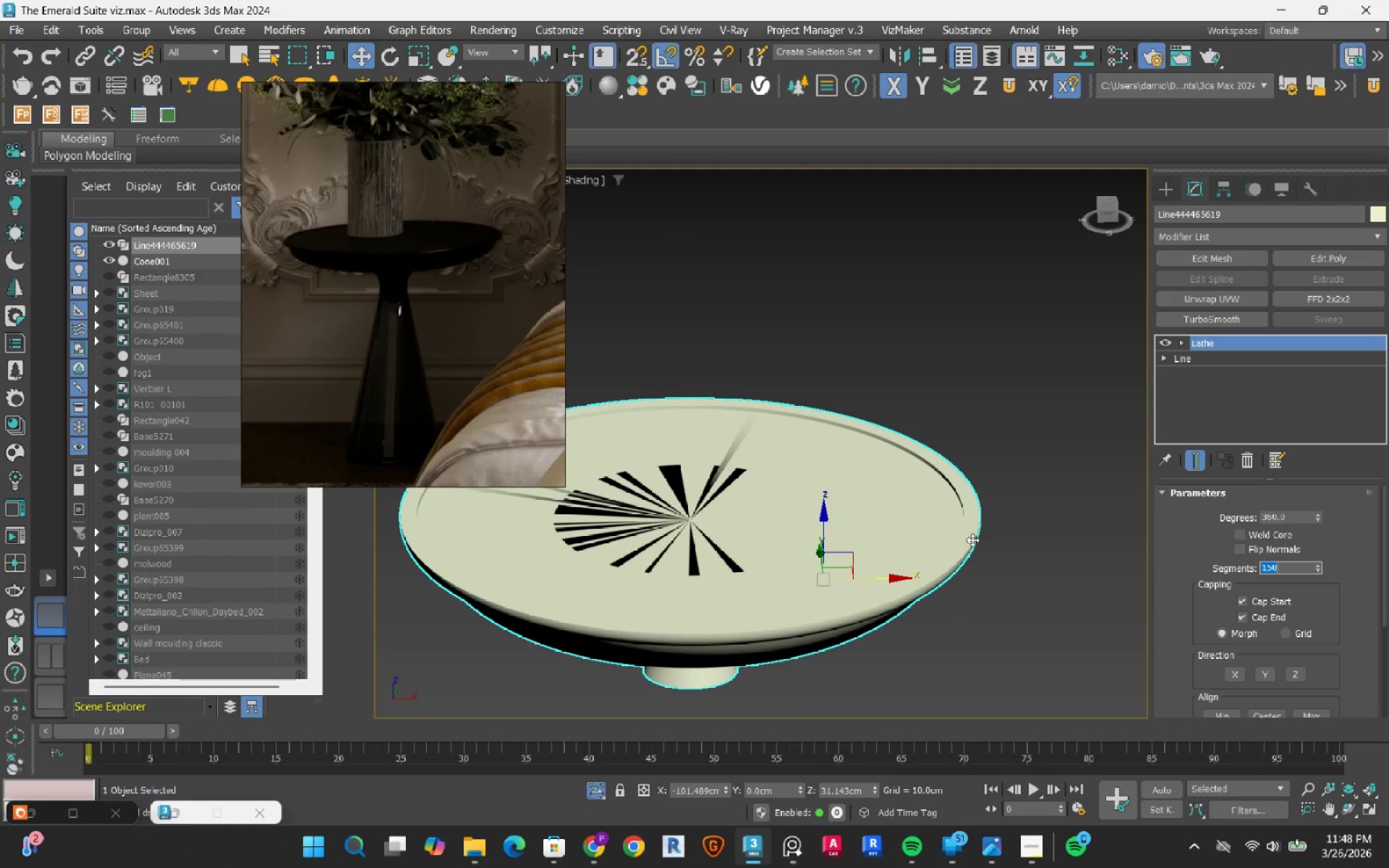 
left_click([1243, 529])
 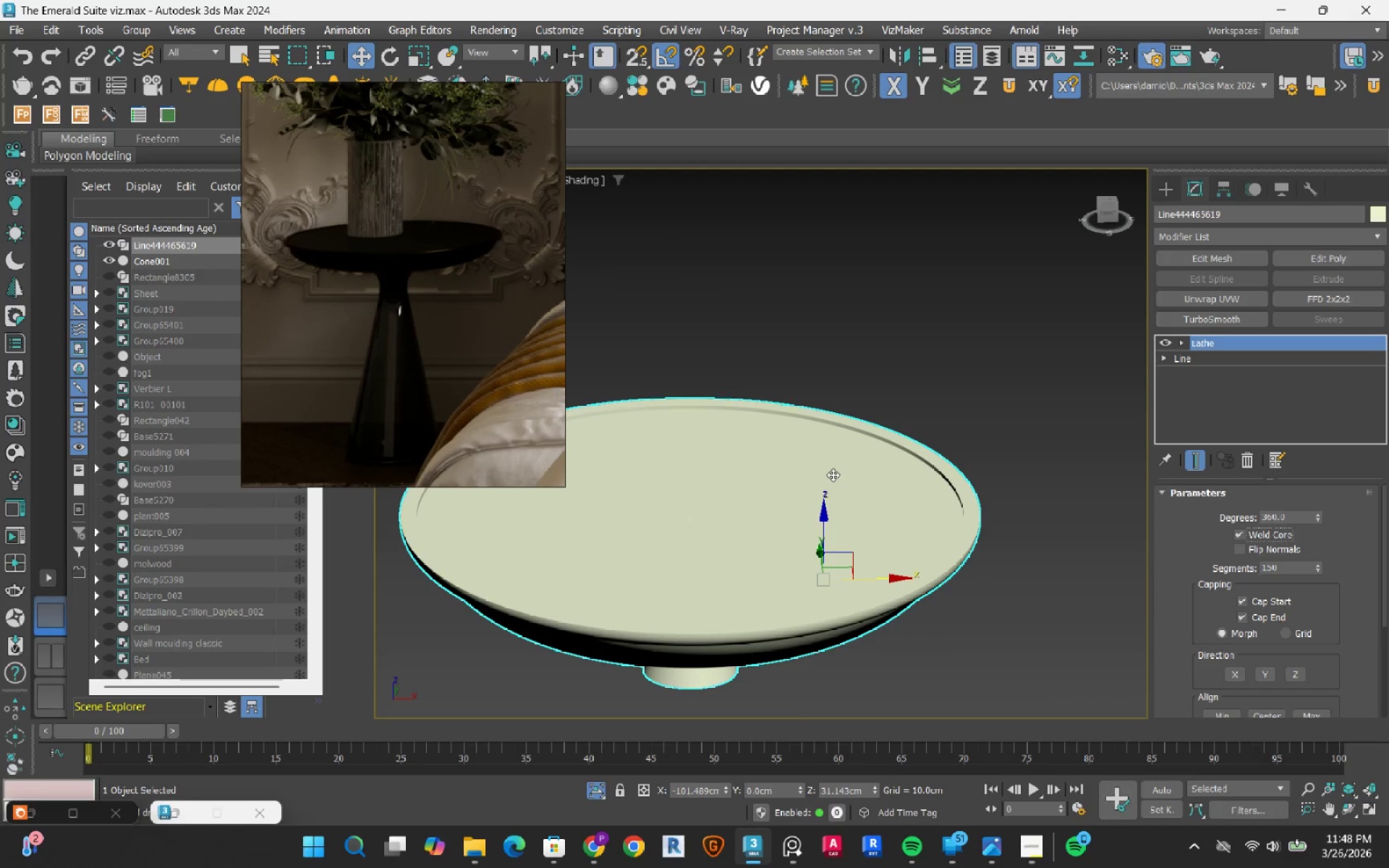 
hold_key(key=AltLeft, duration=1.53)
 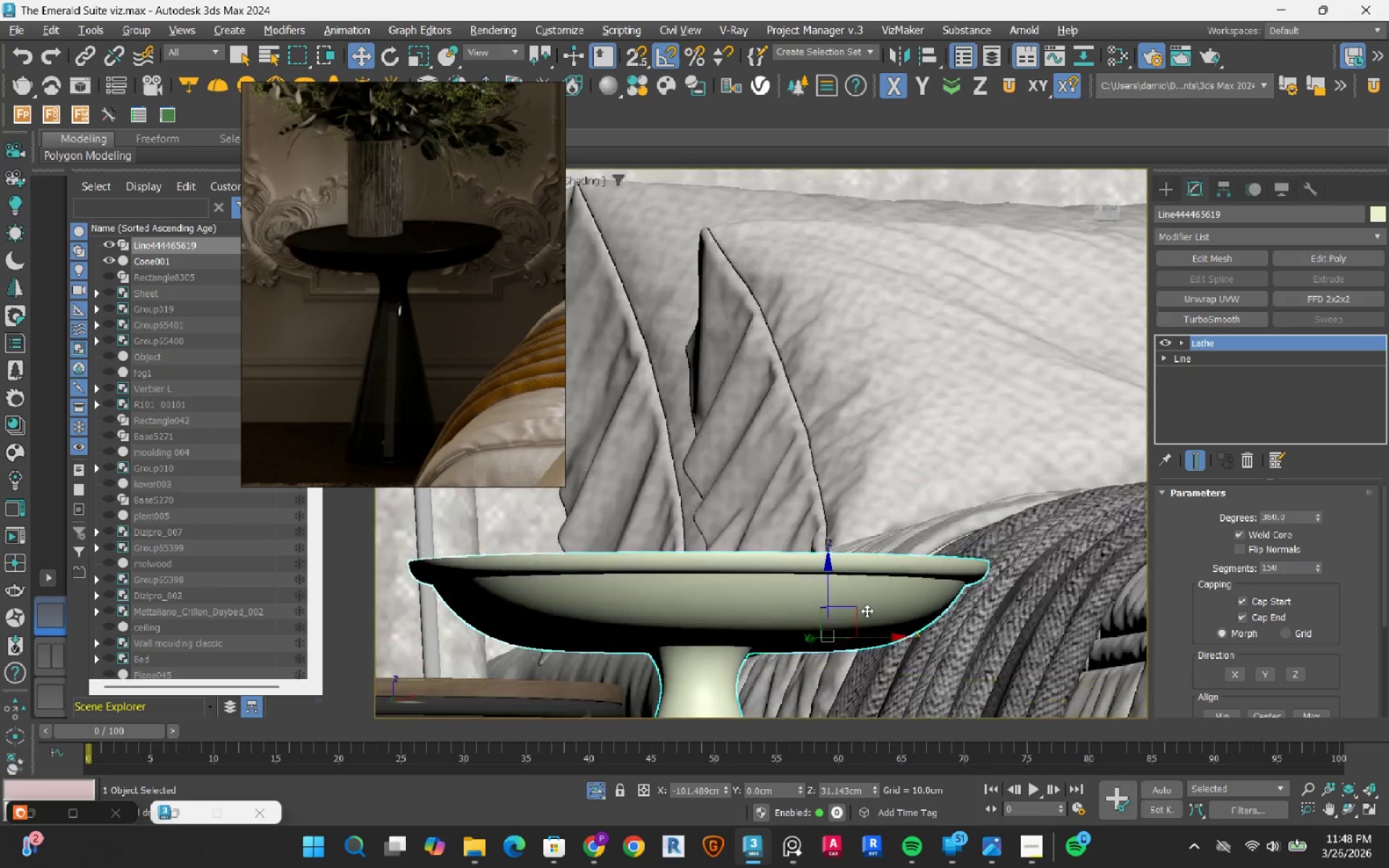 
hold_key(key=AltLeft, duration=1.5)
 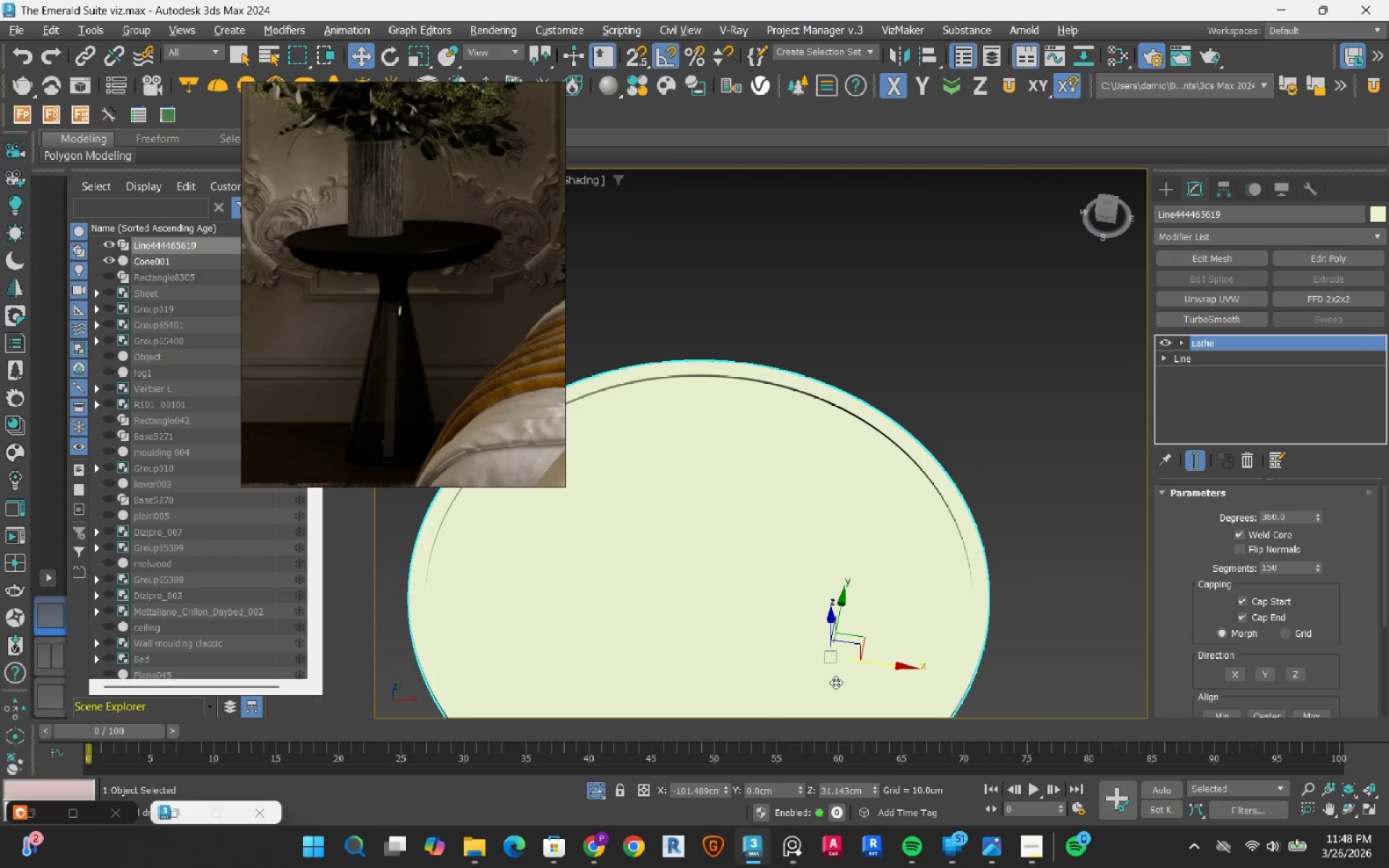 
key(Alt+AltLeft)
 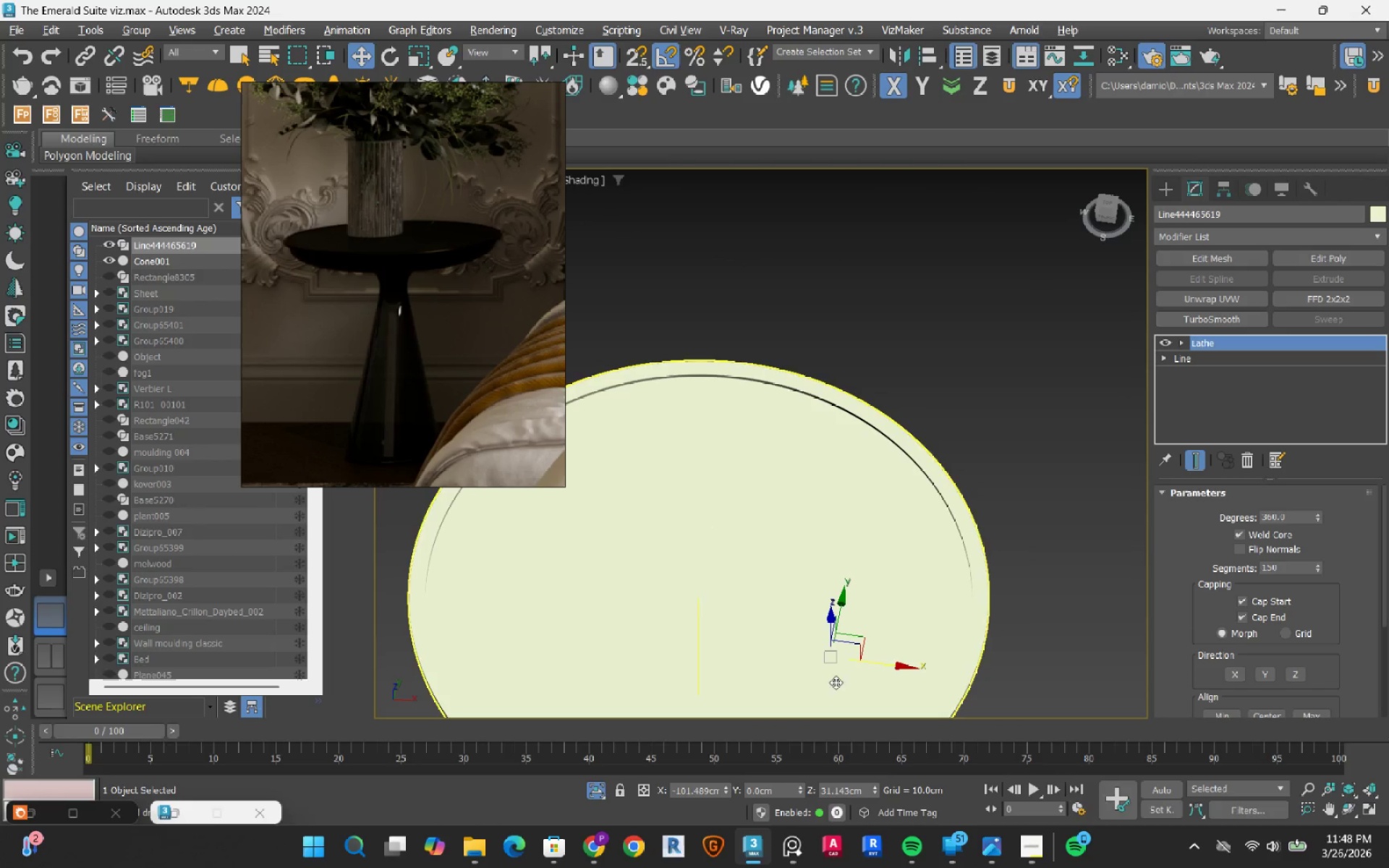 
key(Alt+AltLeft)
 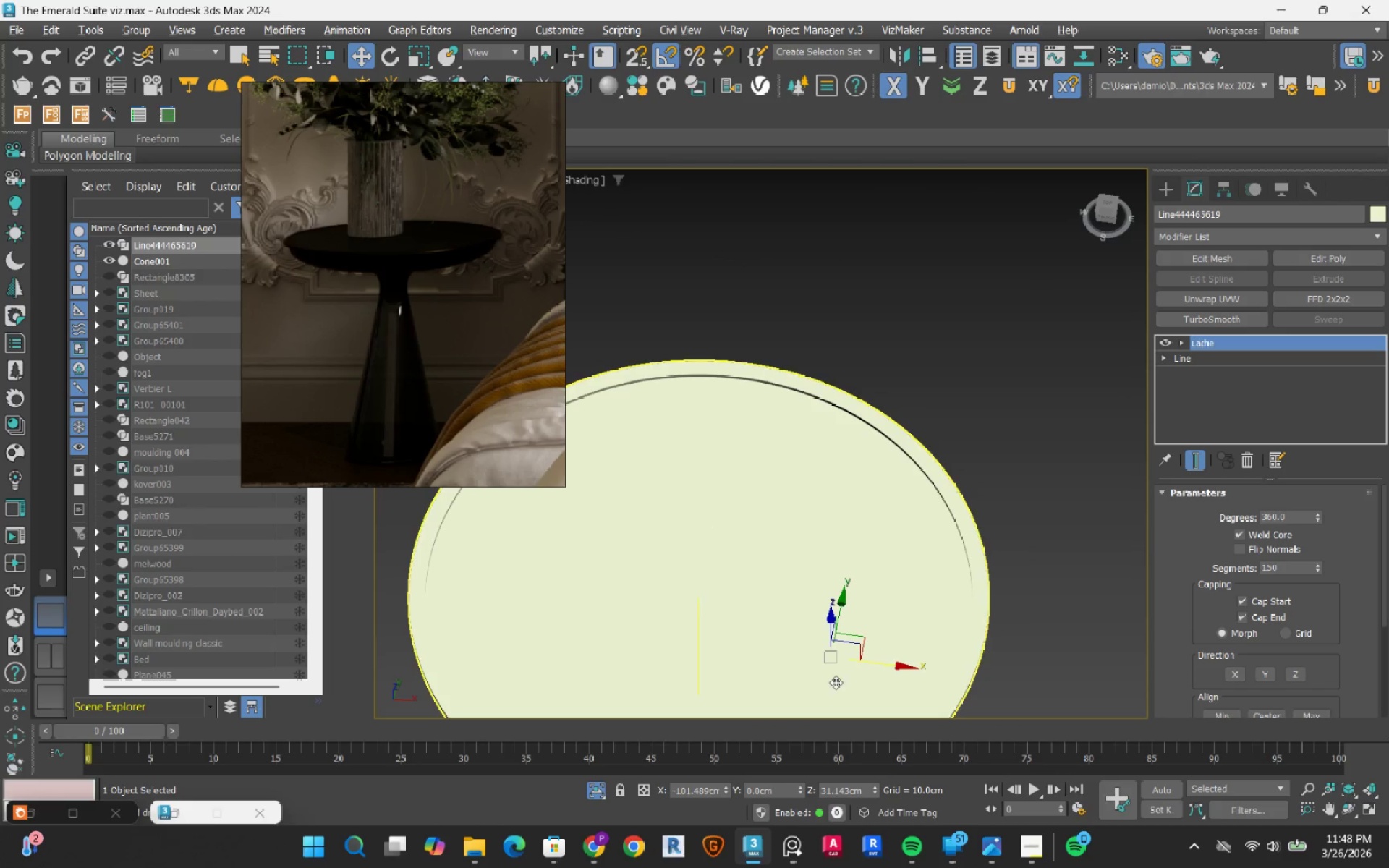 
key(Alt+AltLeft)
 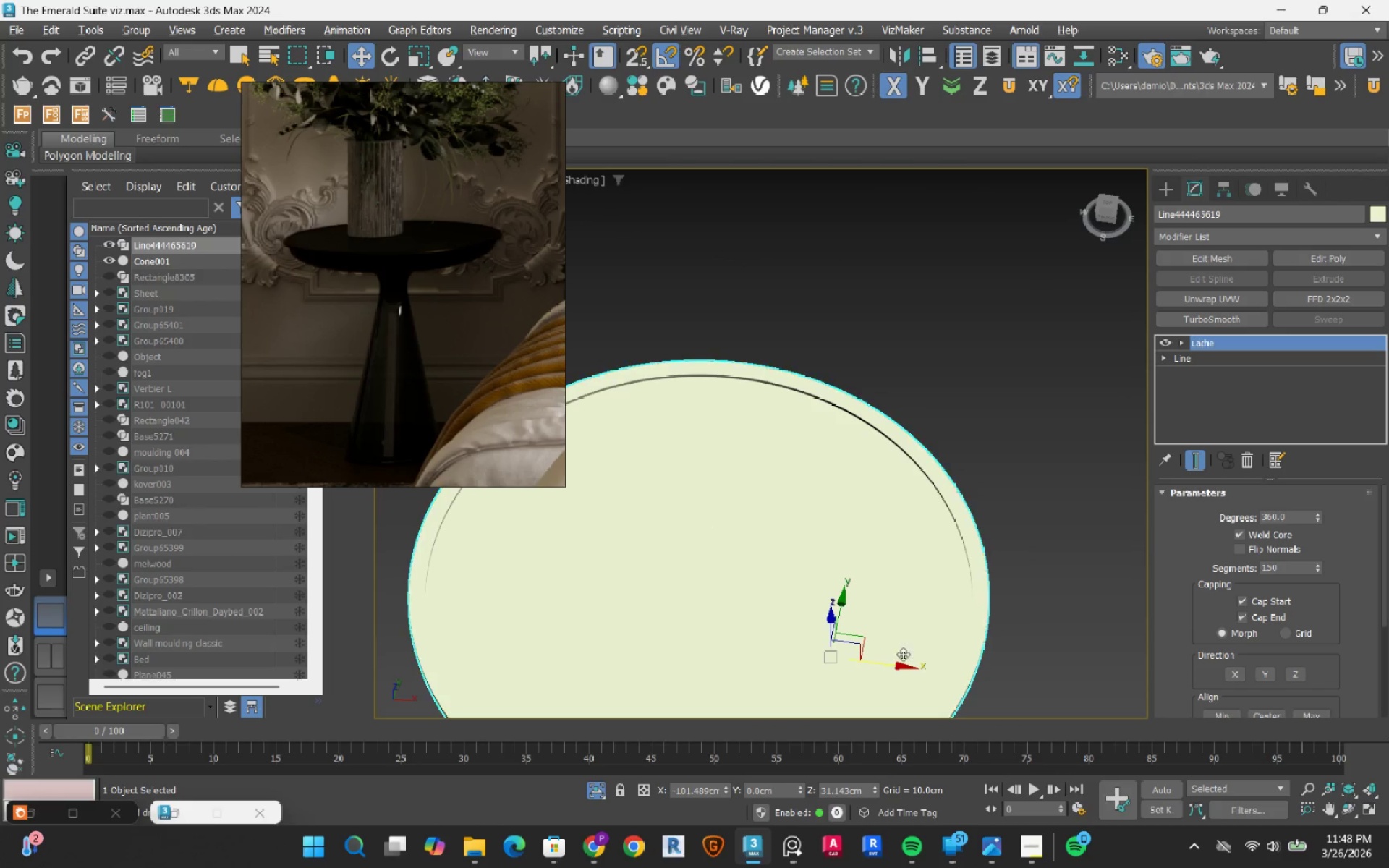 
key(Alt+AltLeft)
 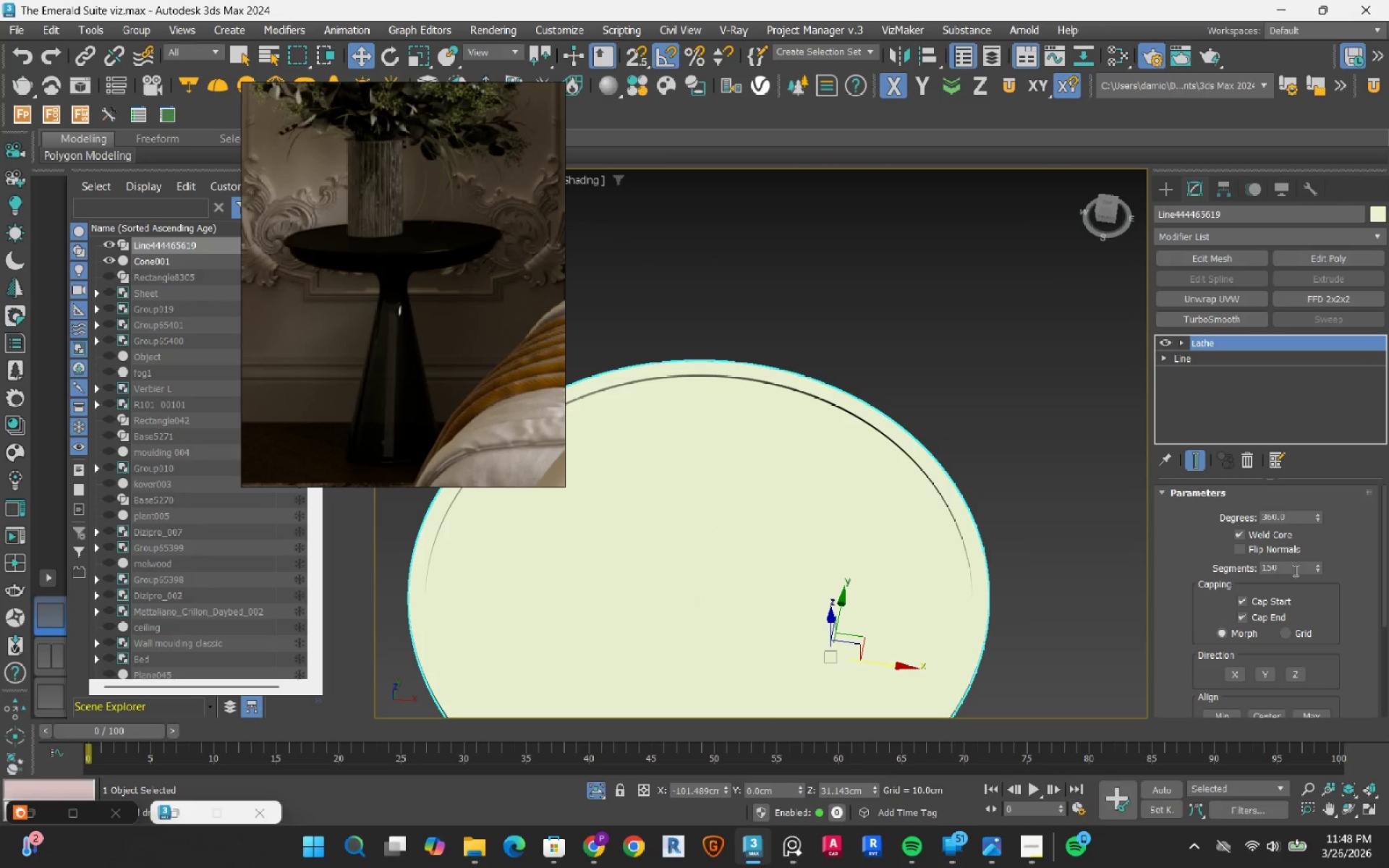 
double_click([1291, 569])
 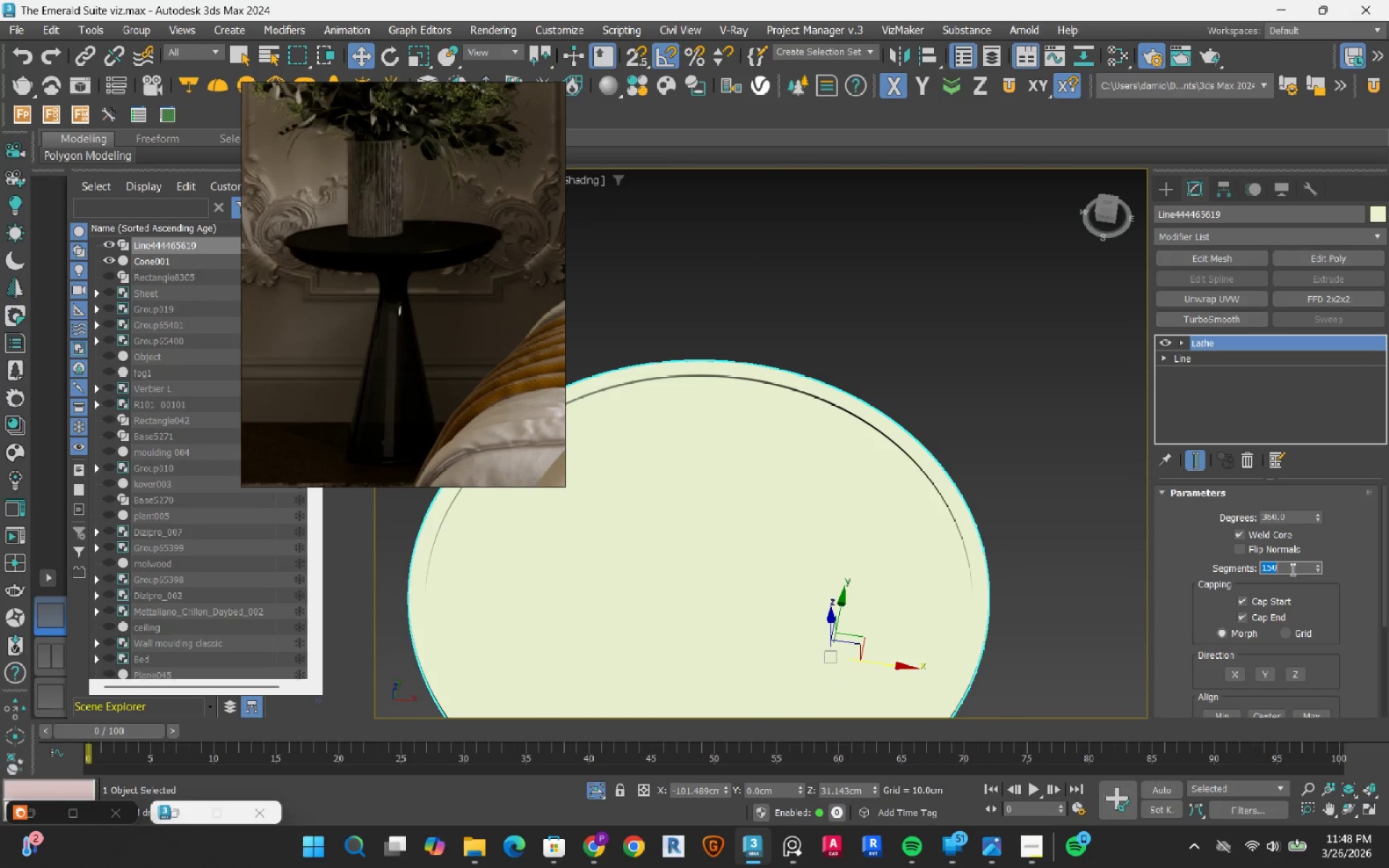 
key(Numpad2)
 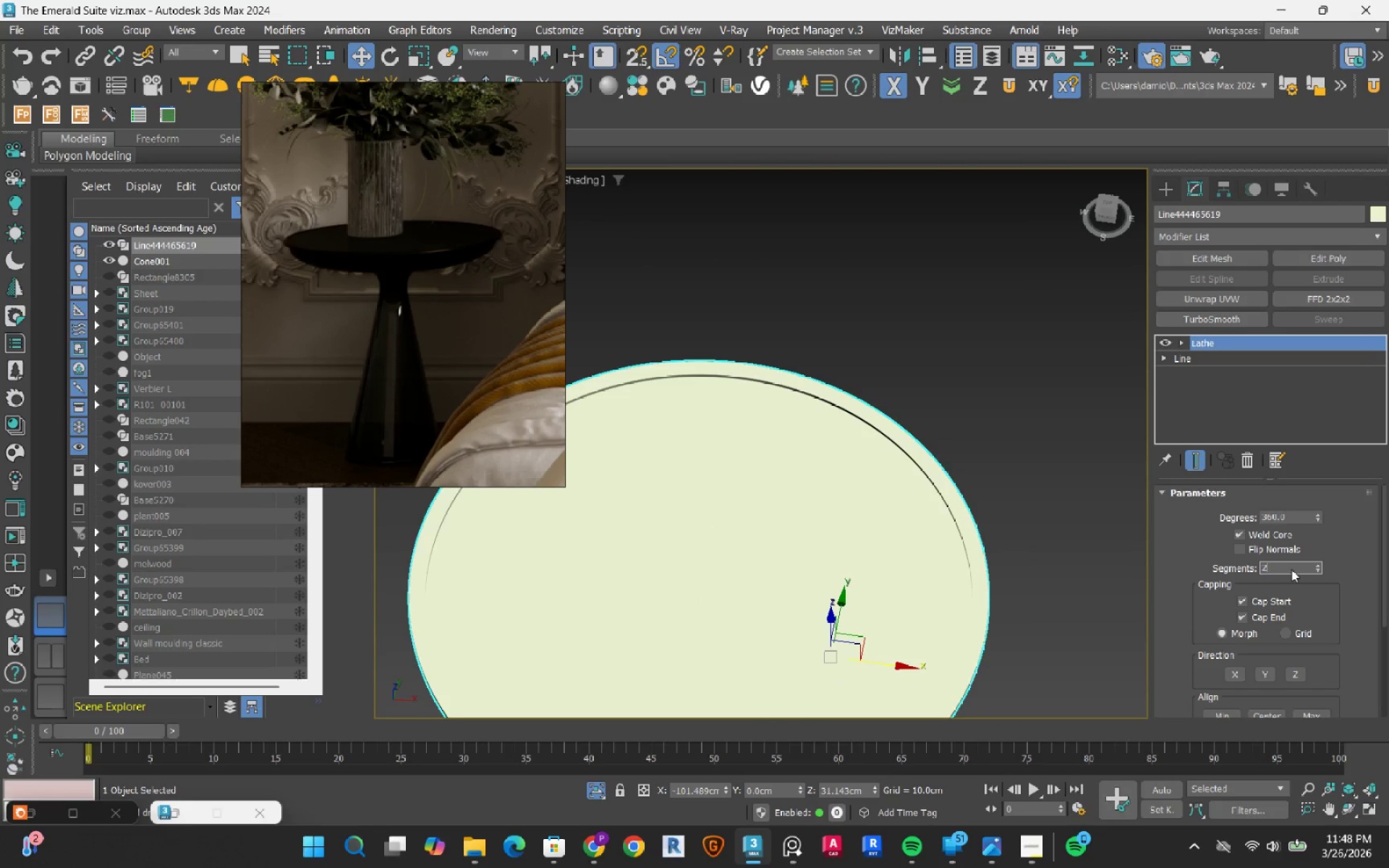 
key(Numpad0)
 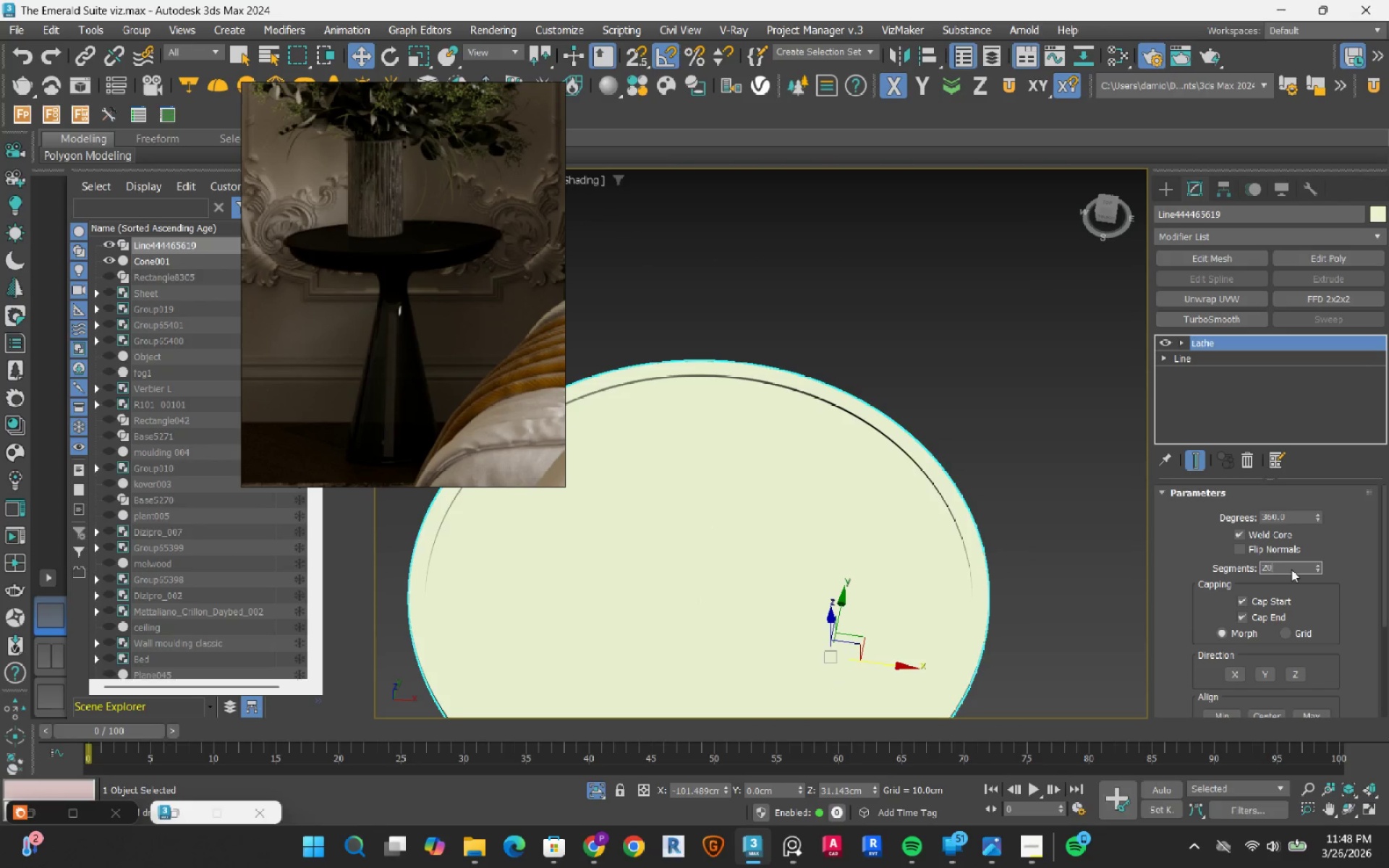 
key(Numpad0)
 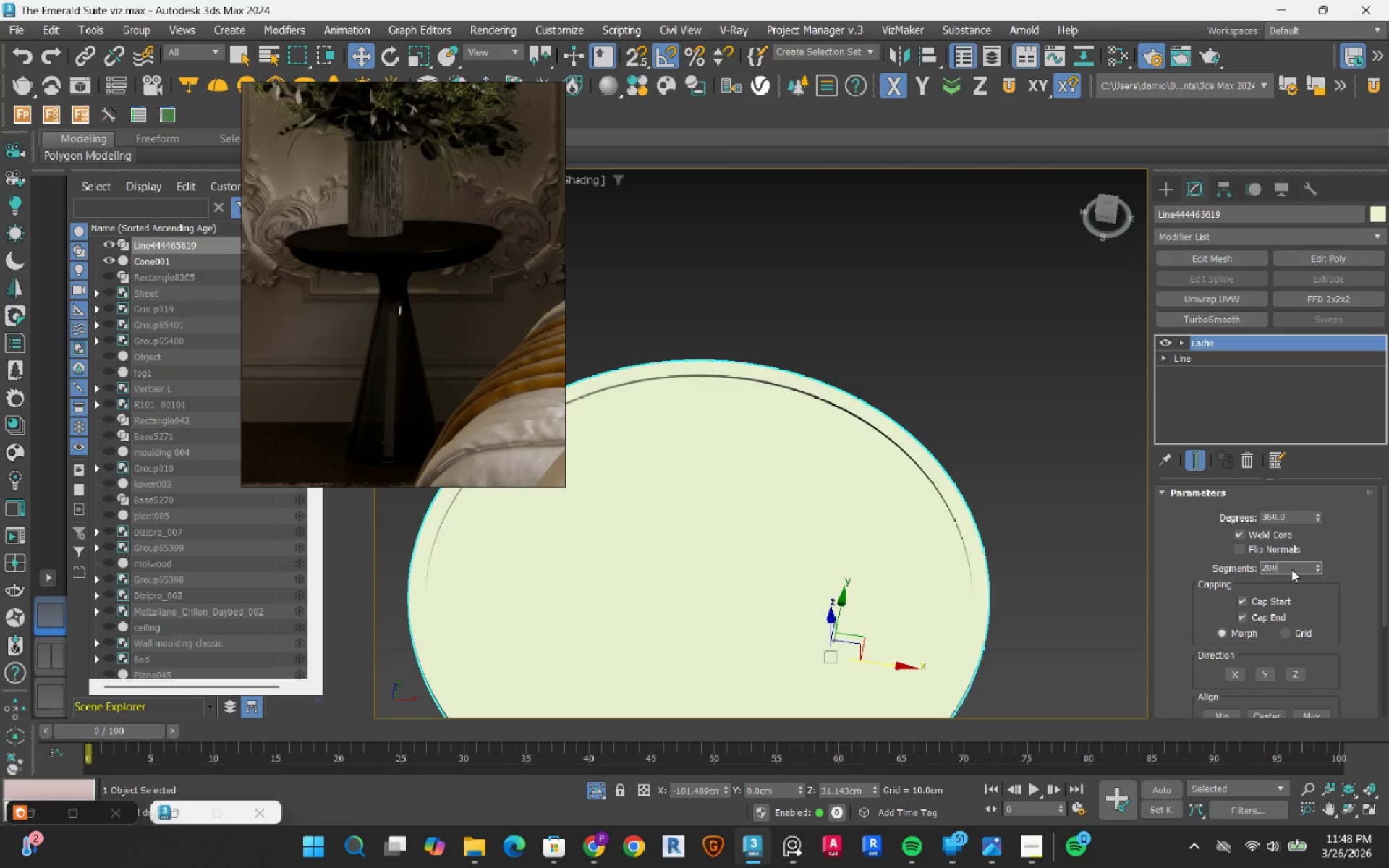 
key(NumpadEnter)
 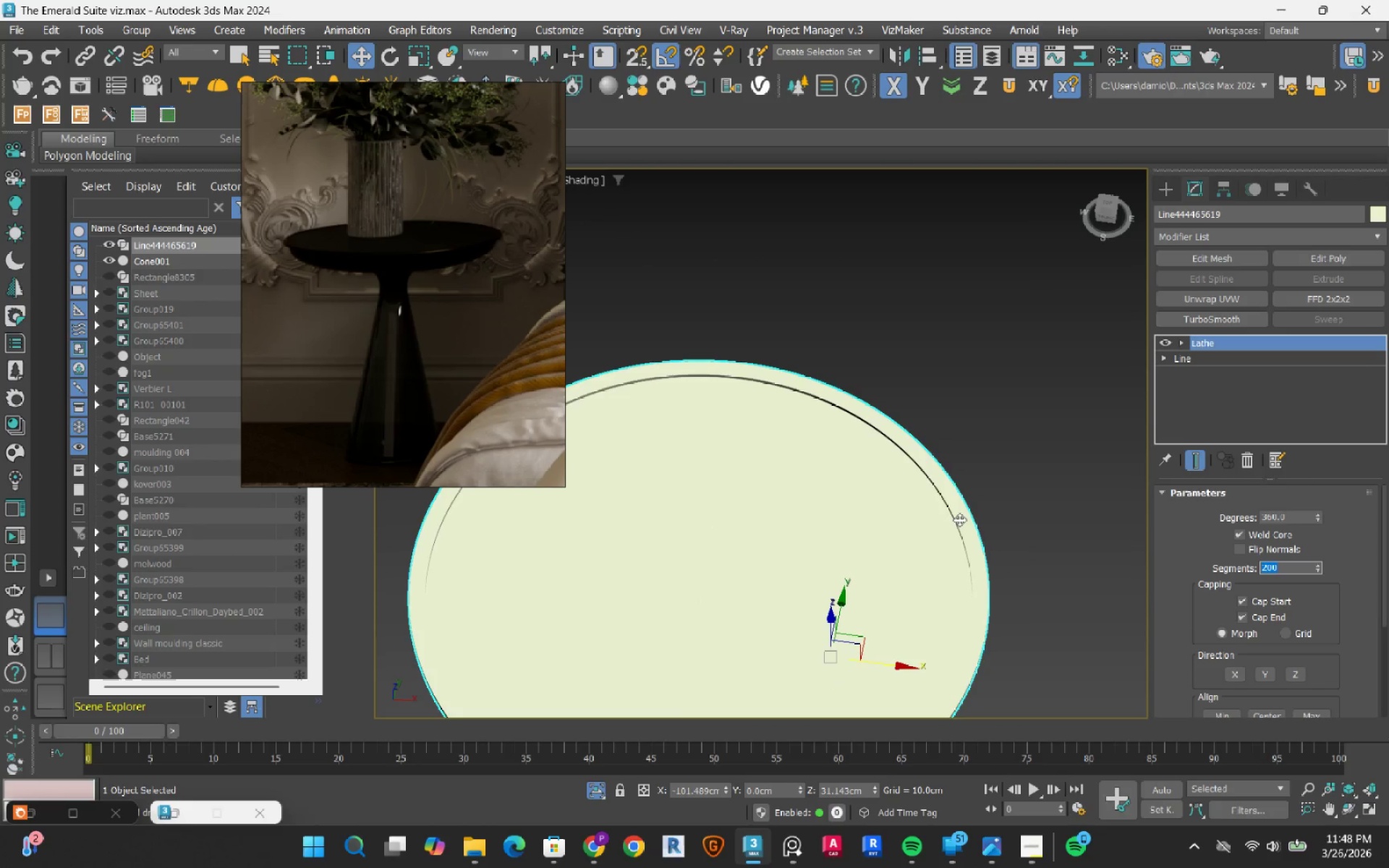 
hold_key(key=AltLeft, duration=0.95)
 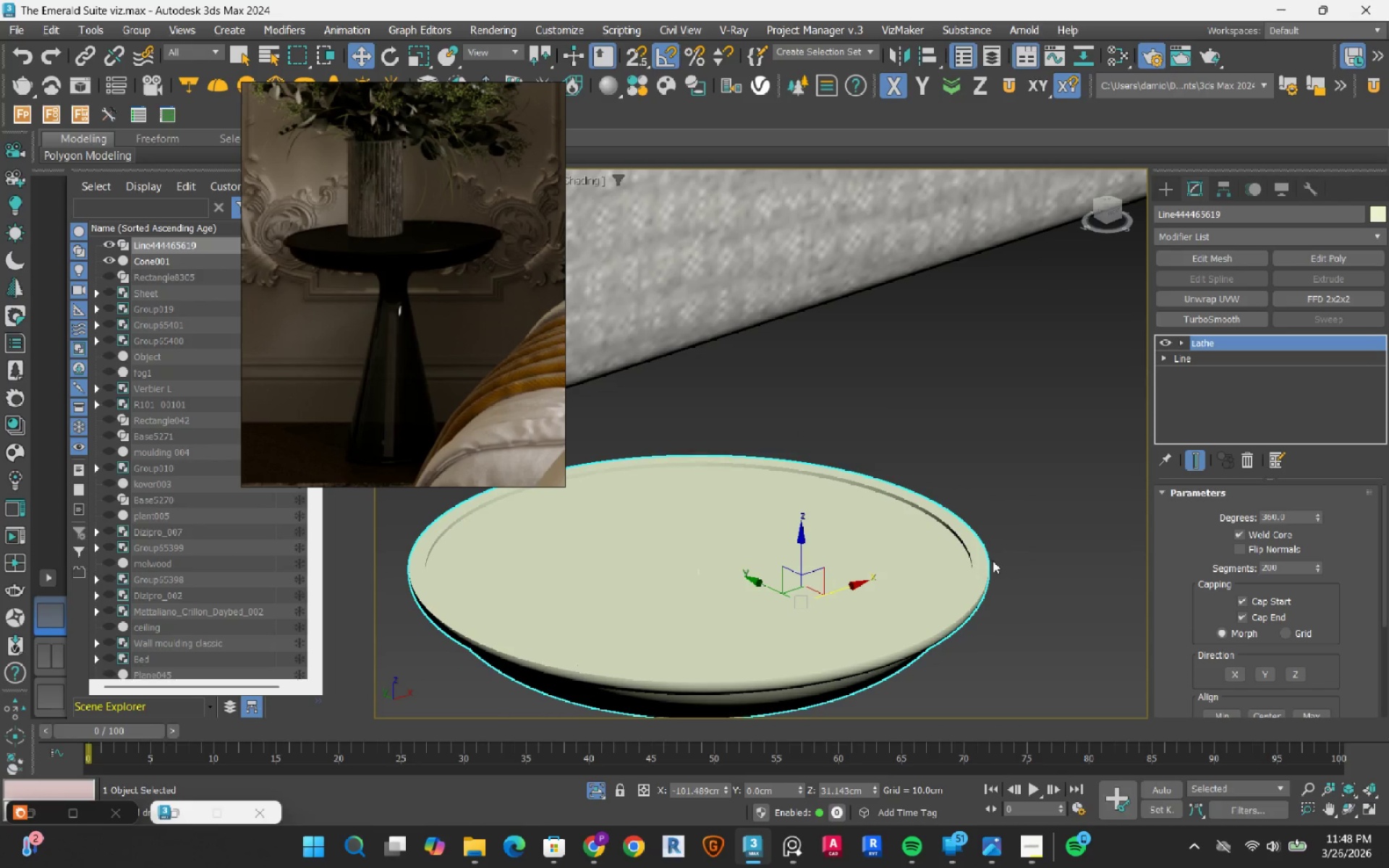 
scroll: coordinate [943, 536], scroll_direction: up, amount: 6.0
 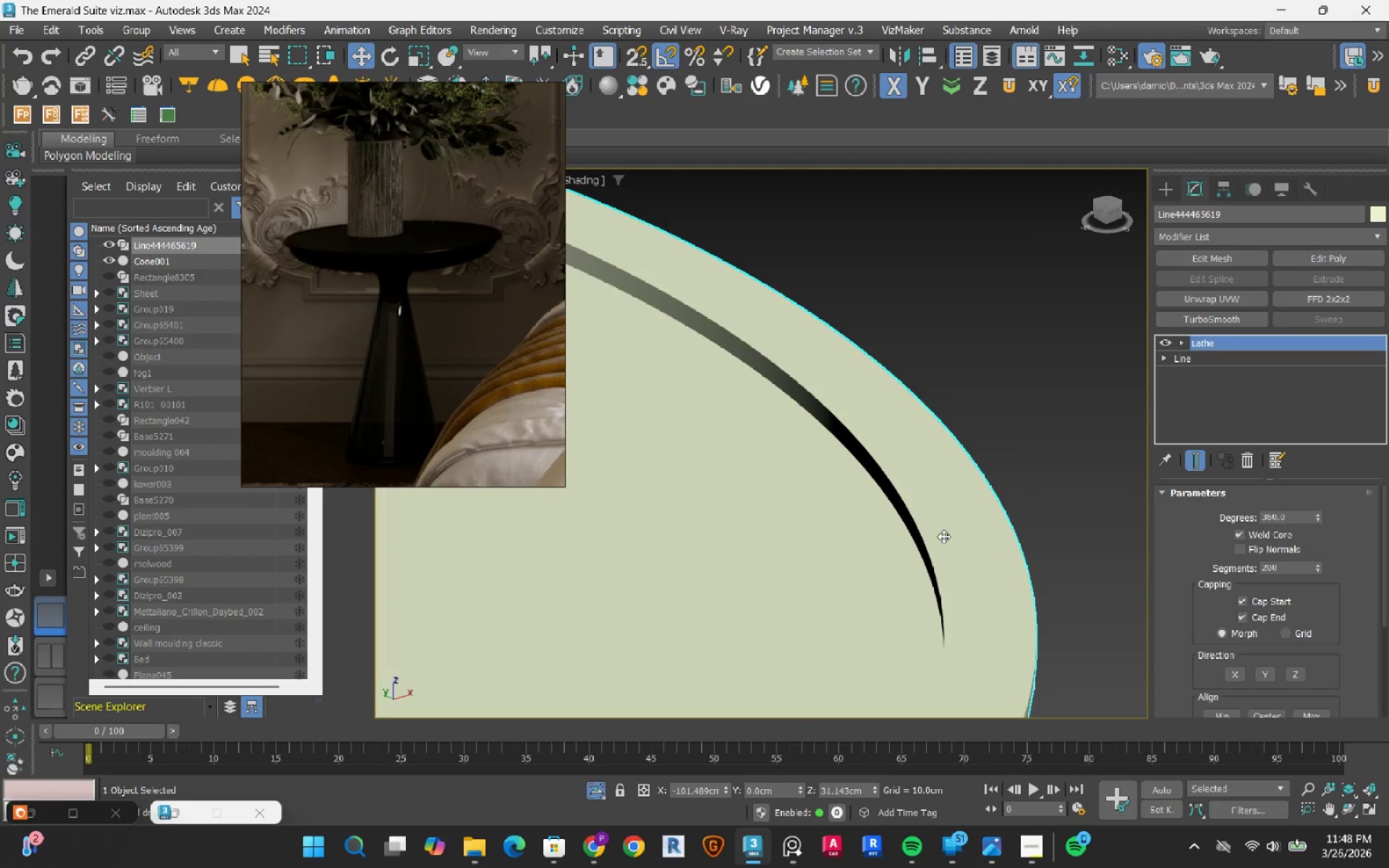 
key(F4)
 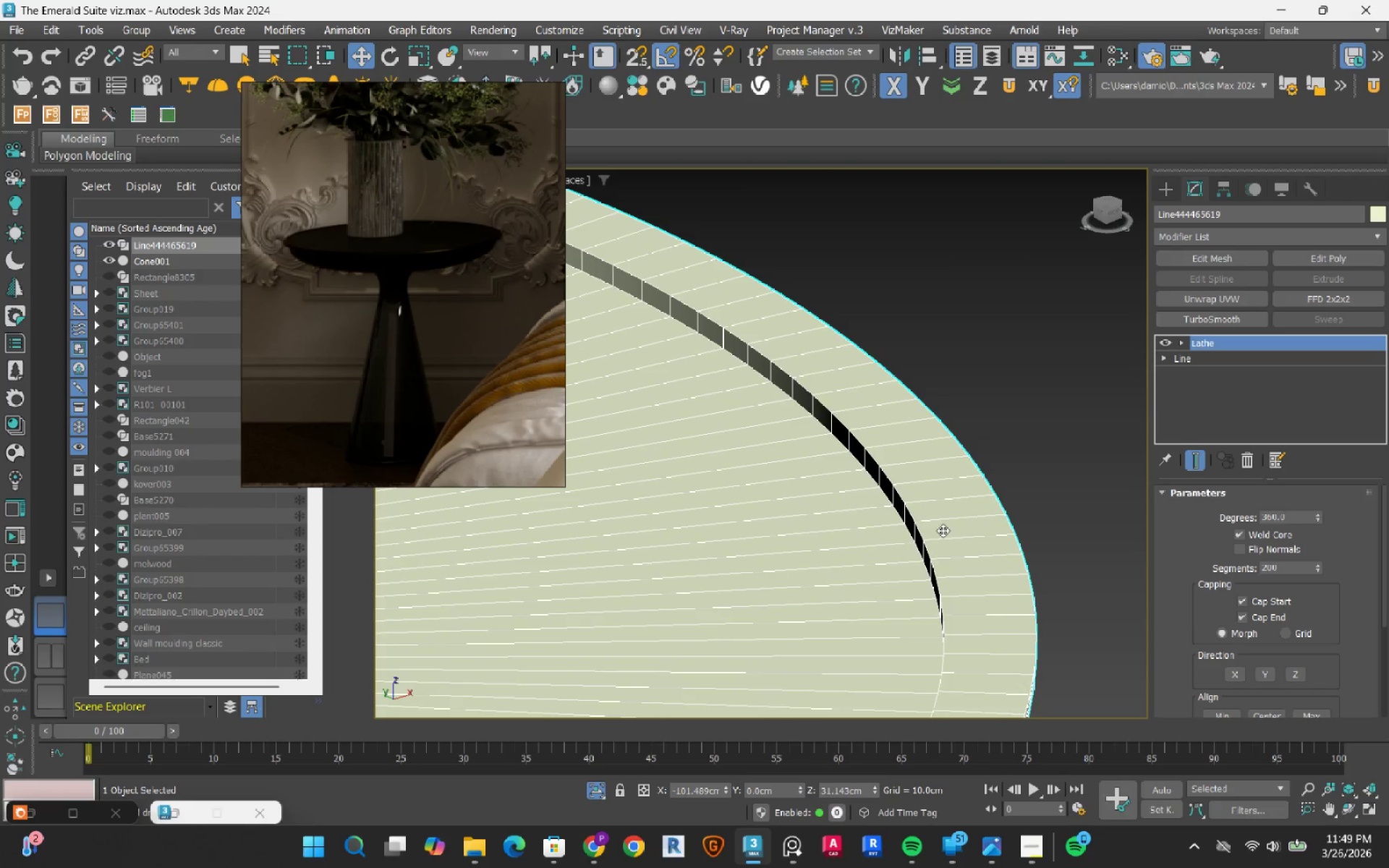 
key(F4)
 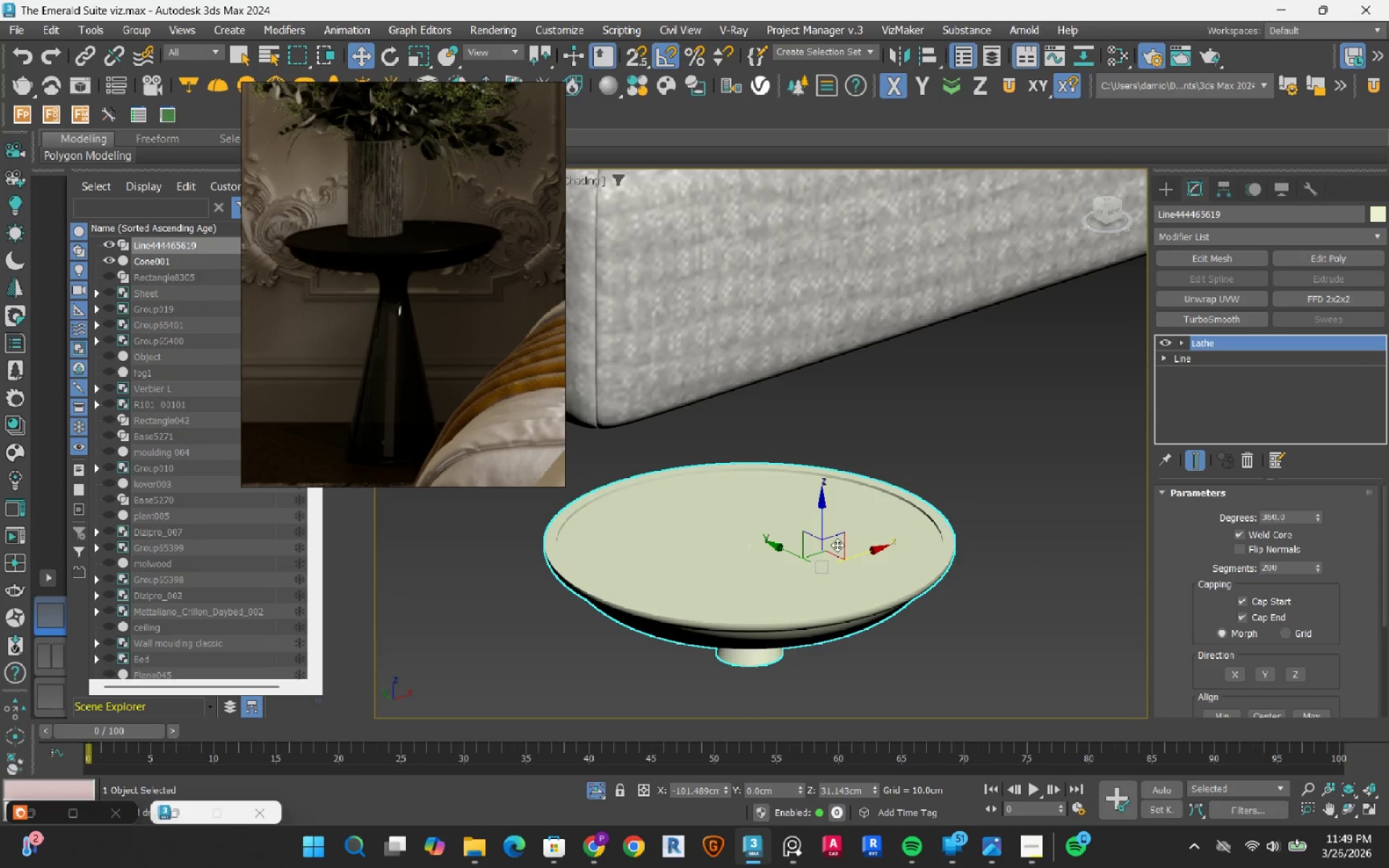 
scroll: coordinate [943, 530], scroll_direction: down, amount: 6.0
 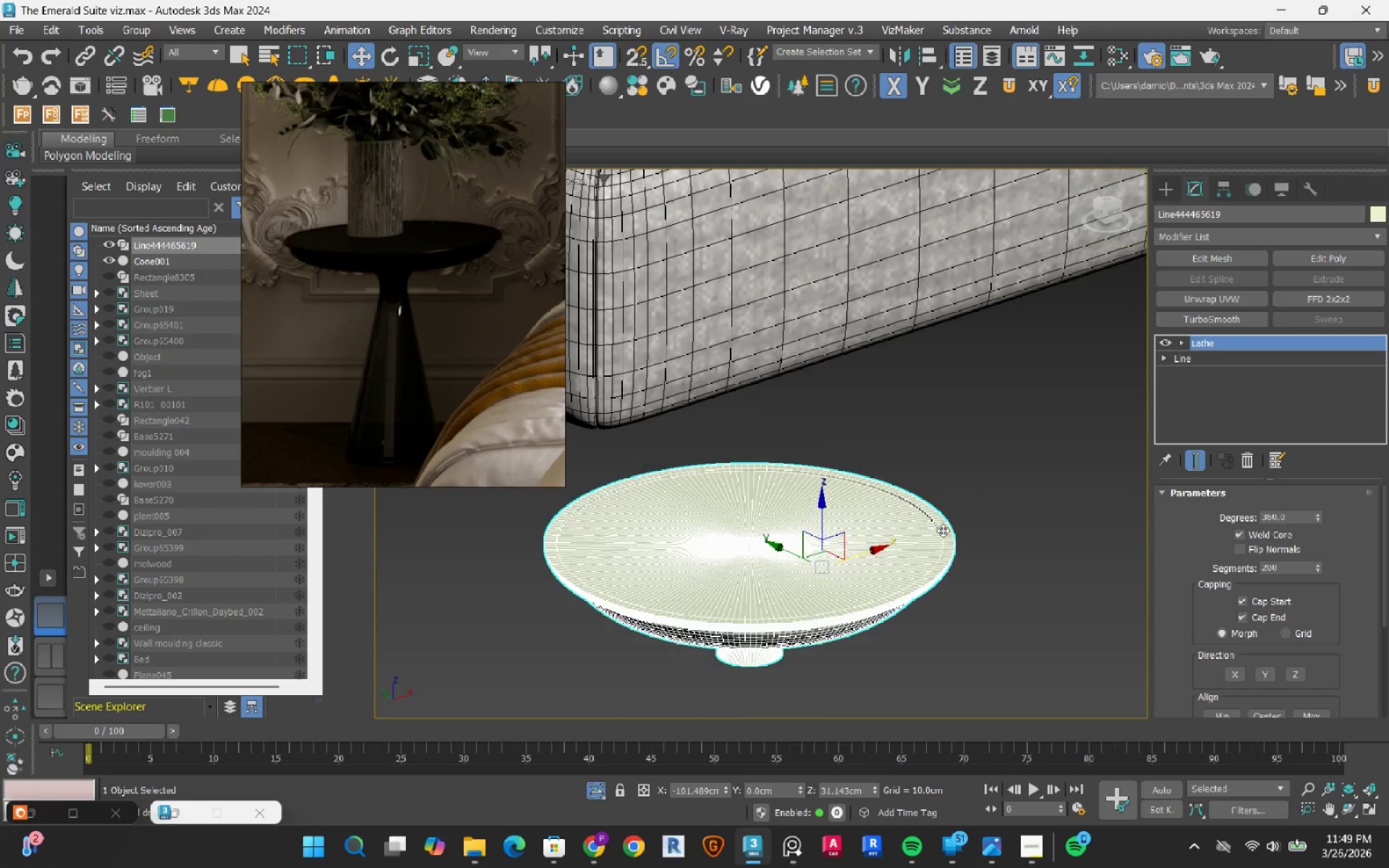 
hold_key(key=AltLeft, duration=1.51)
 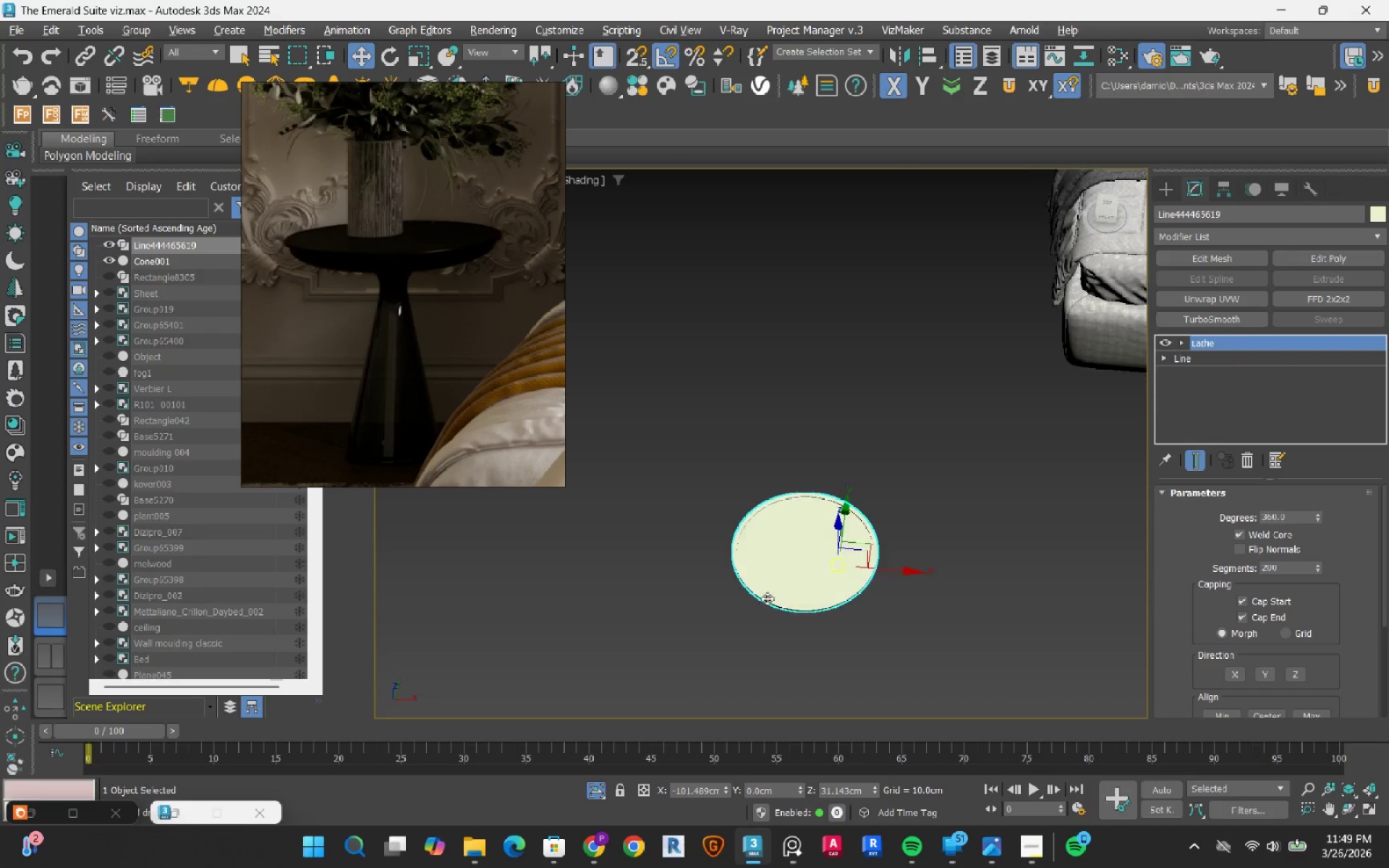 
scroll: coordinate [836, 545], scroll_direction: down, amount: 3.0
 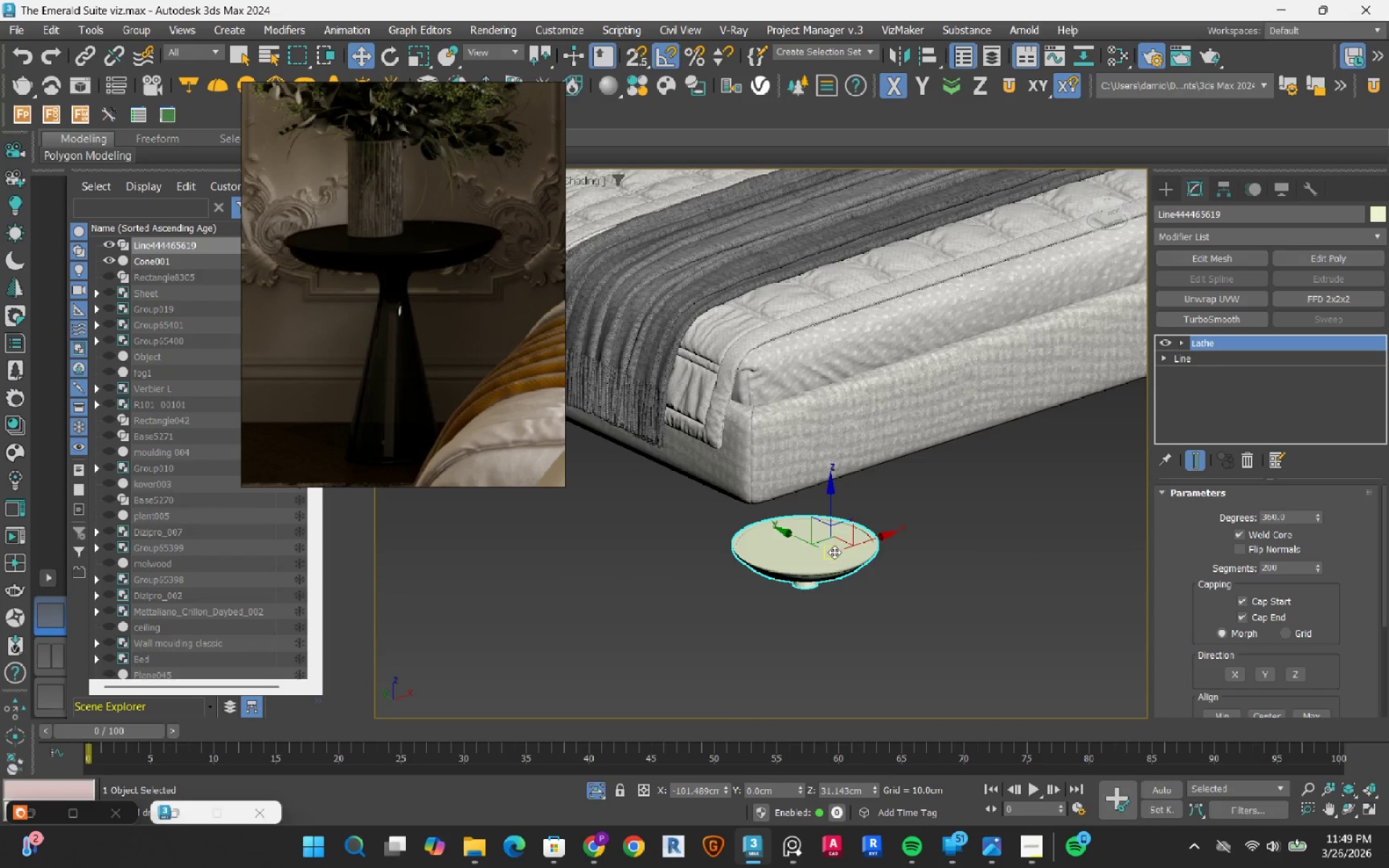 
hold_key(key=AltLeft, duration=0.84)
 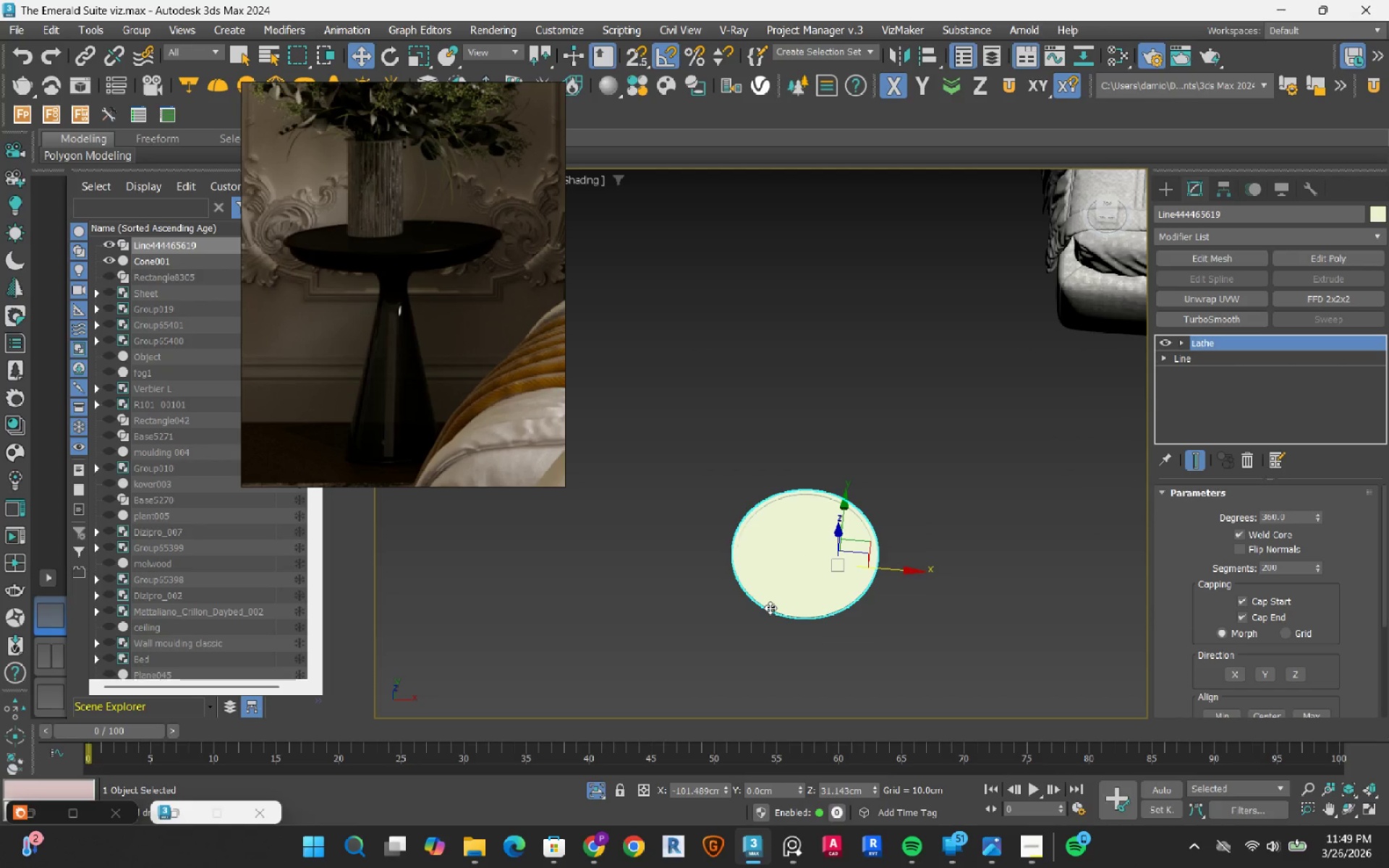 
key(T)
 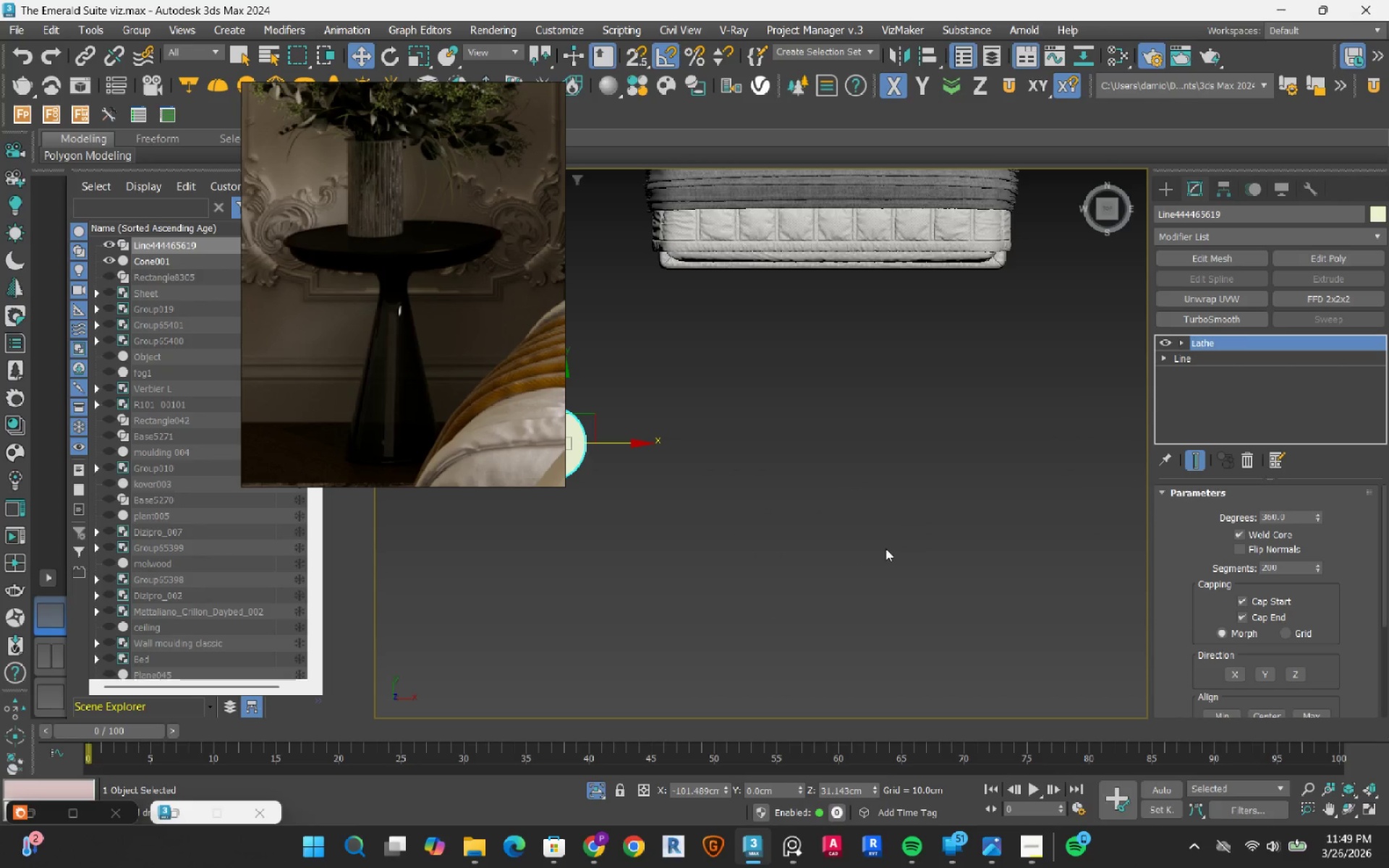 
scroll: coordinate [885, 548], scroll_direction: down, amount: 4.0
 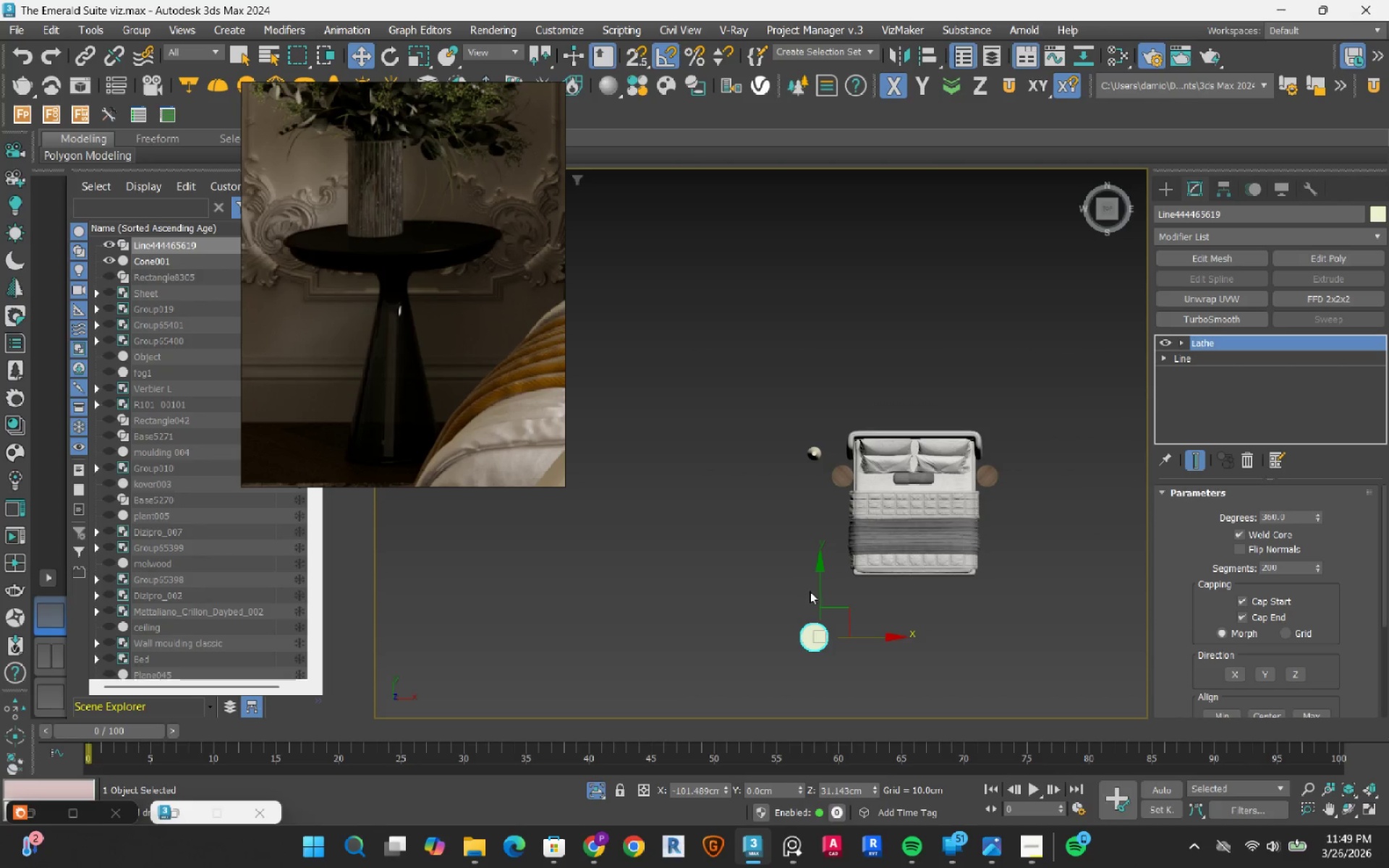 
left_click_drag(start_coordinate=[820, 584], to_coordinate=[834, 387])
 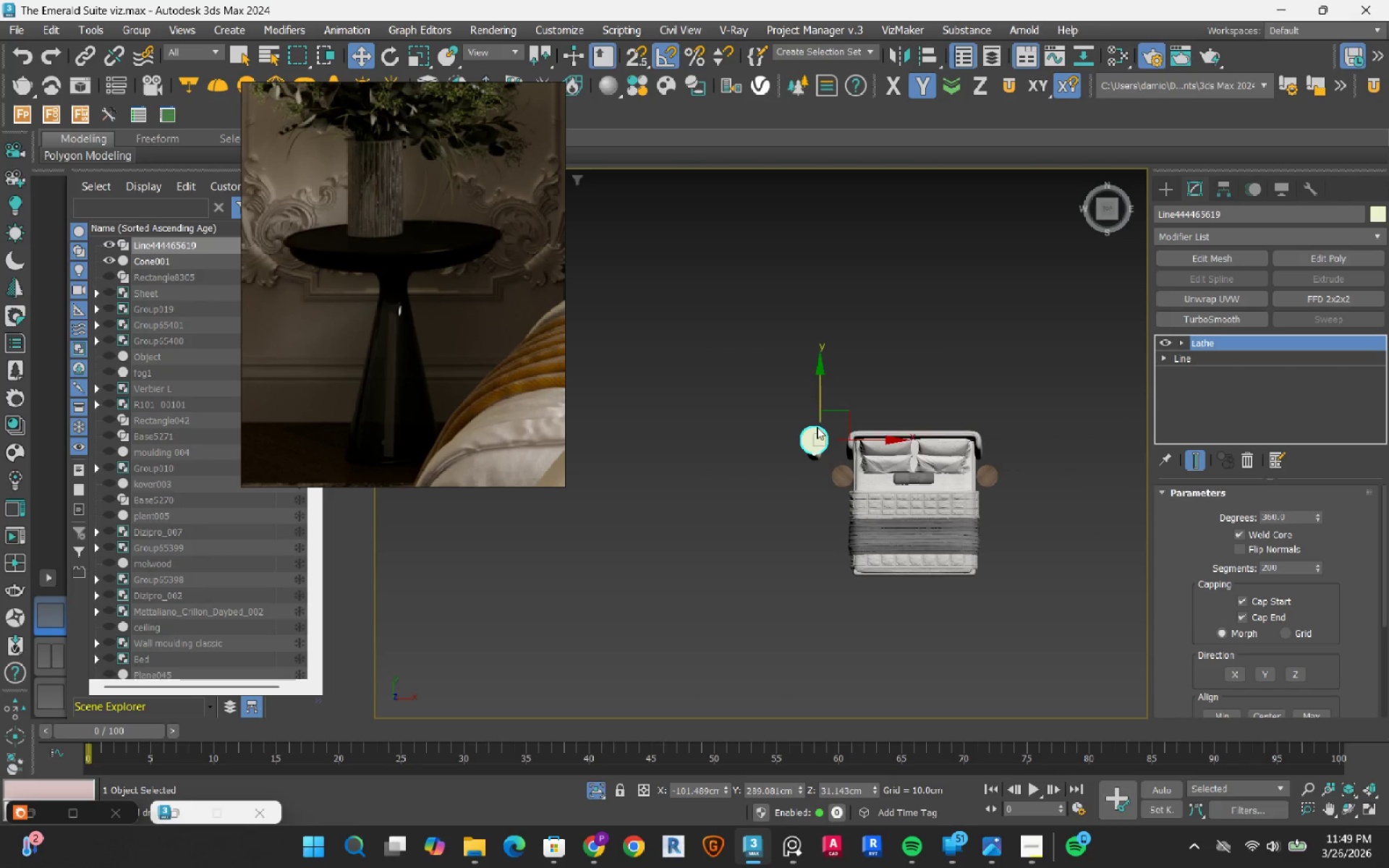 
scroll: coordinate [816, 471], scroll_direction: up, amount: 7.0
 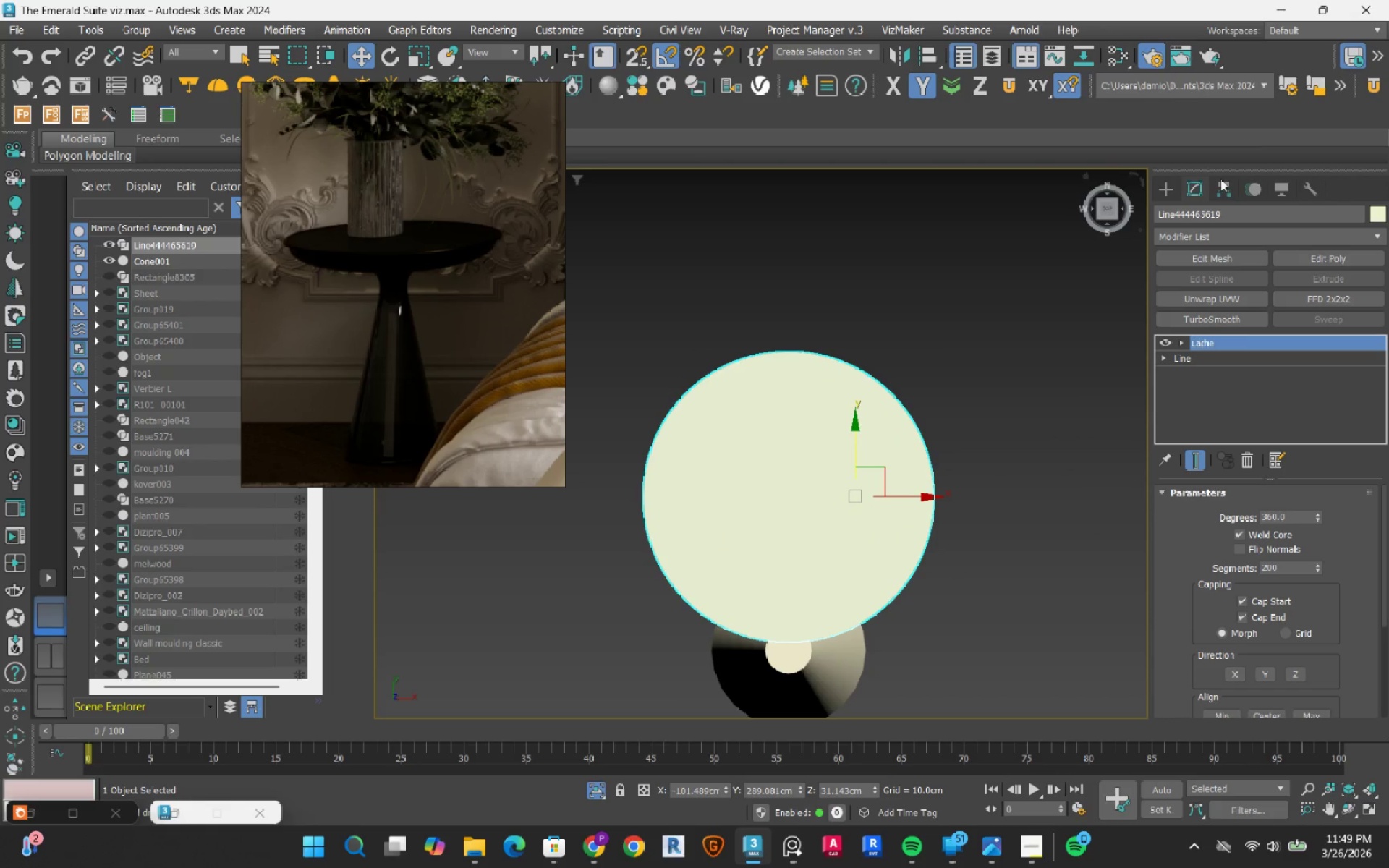 
left_click([1230, 189])
 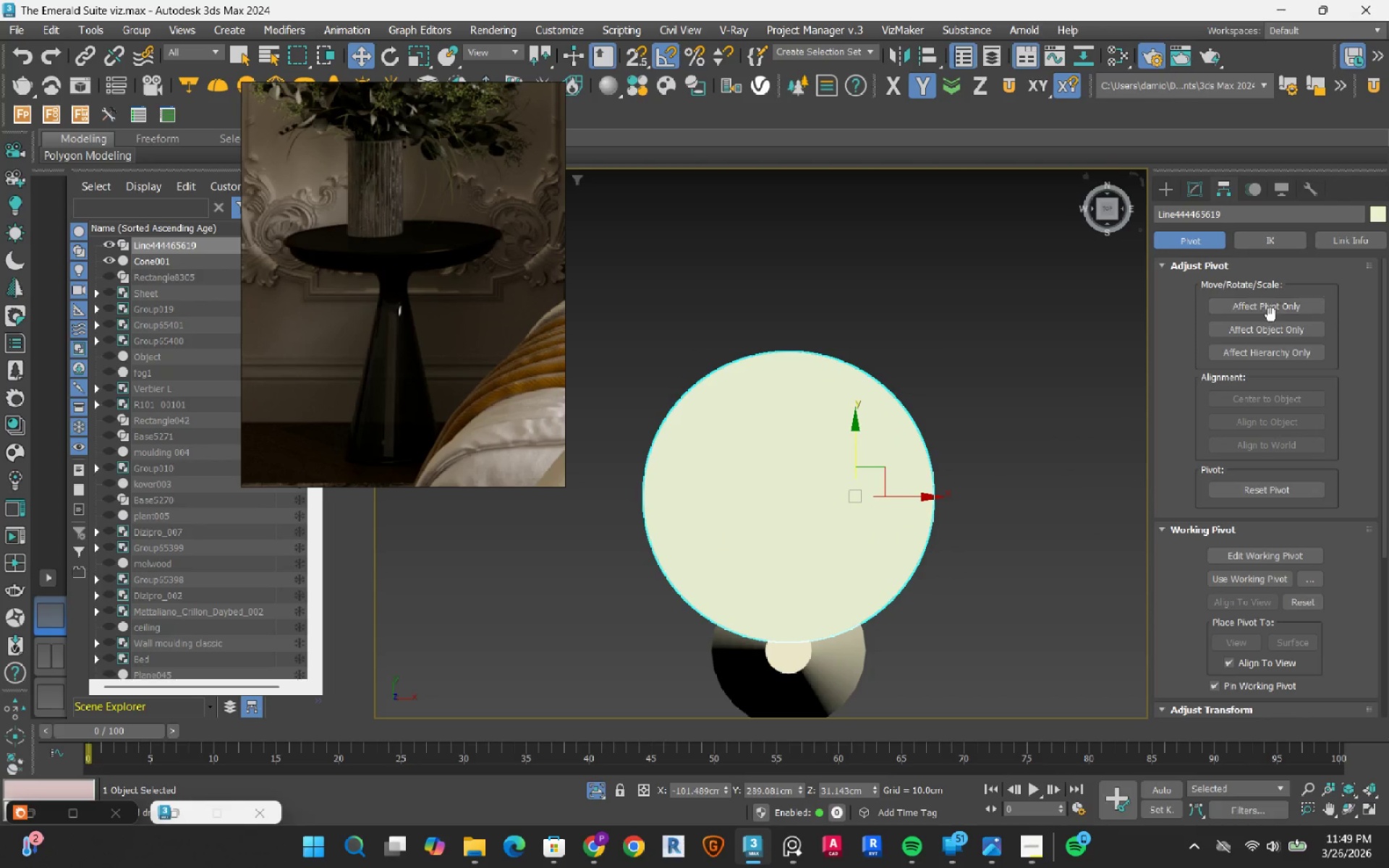 
left_click([1282, 302])
 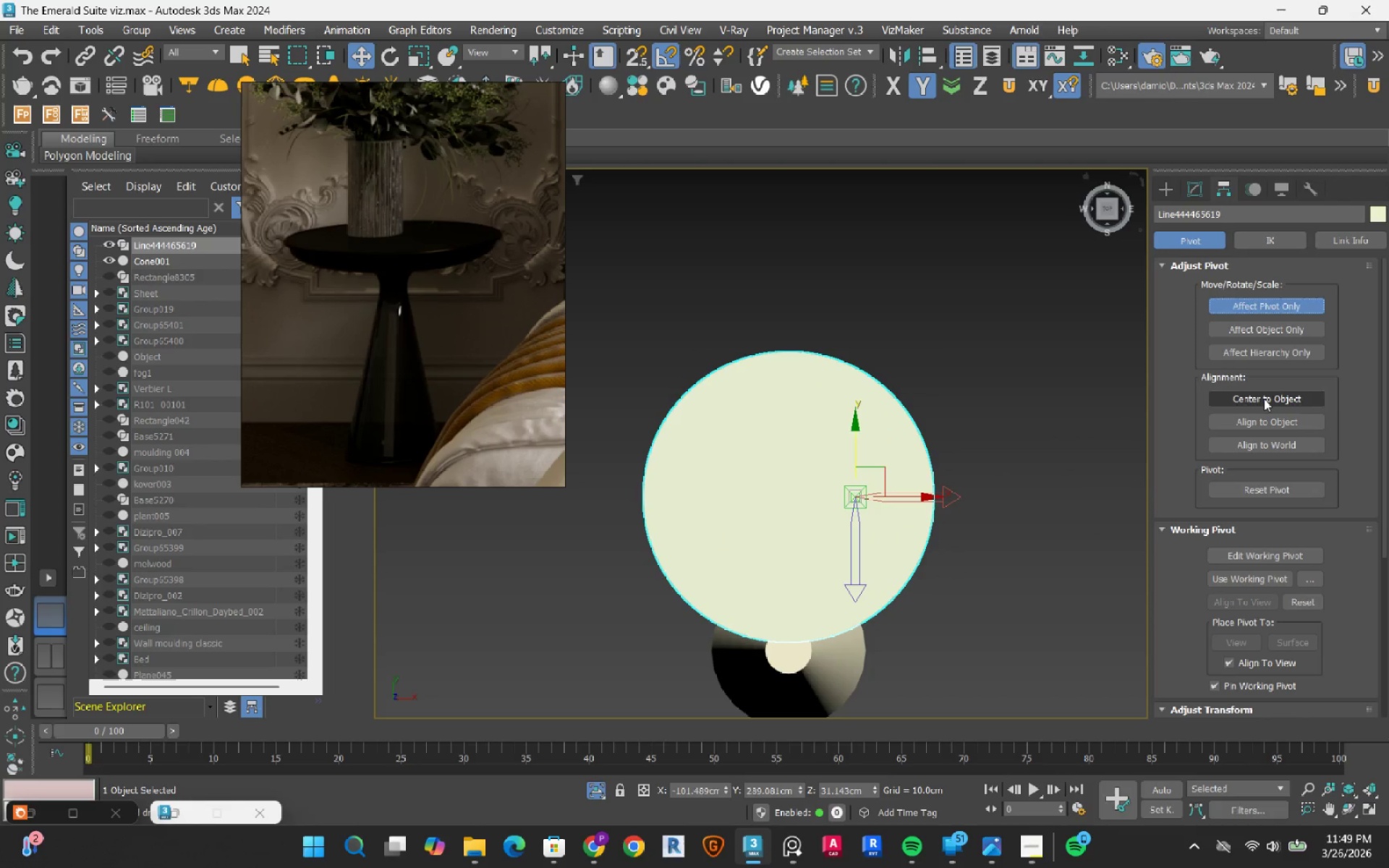 
left_click([1264, 399])
 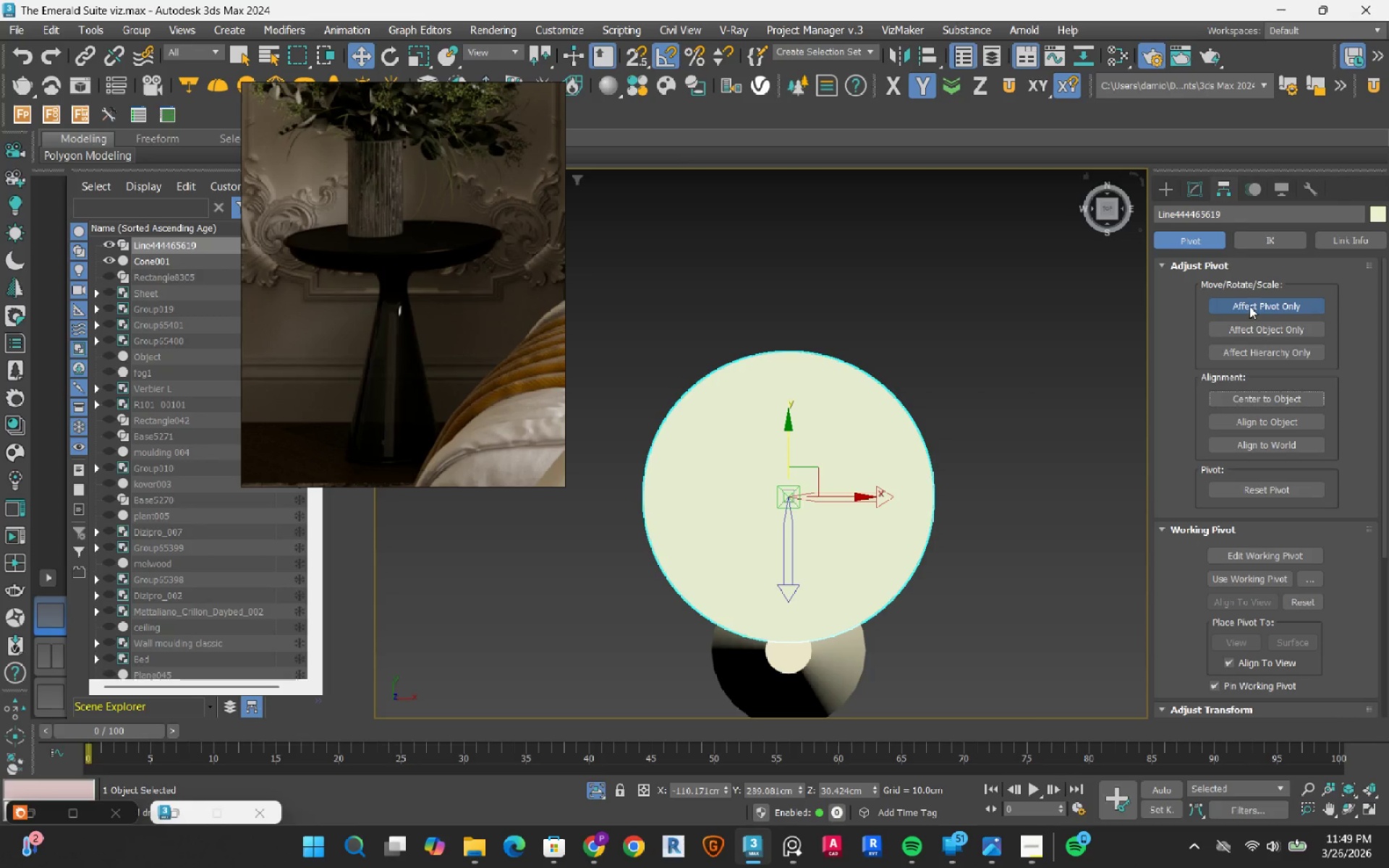 
left_click([1249, 306])
 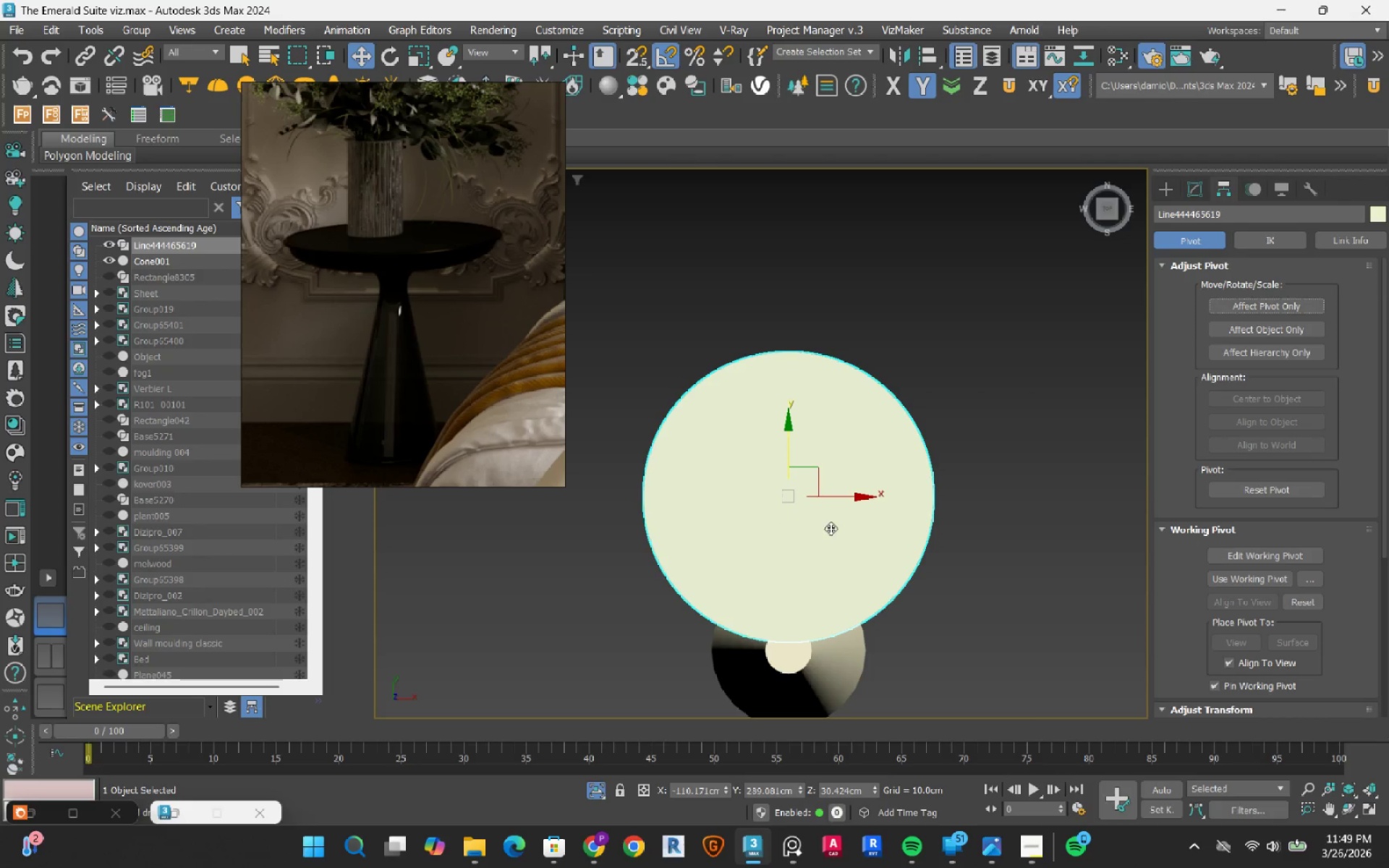 
hold_key(key=AltLeft, duration=0.92)
 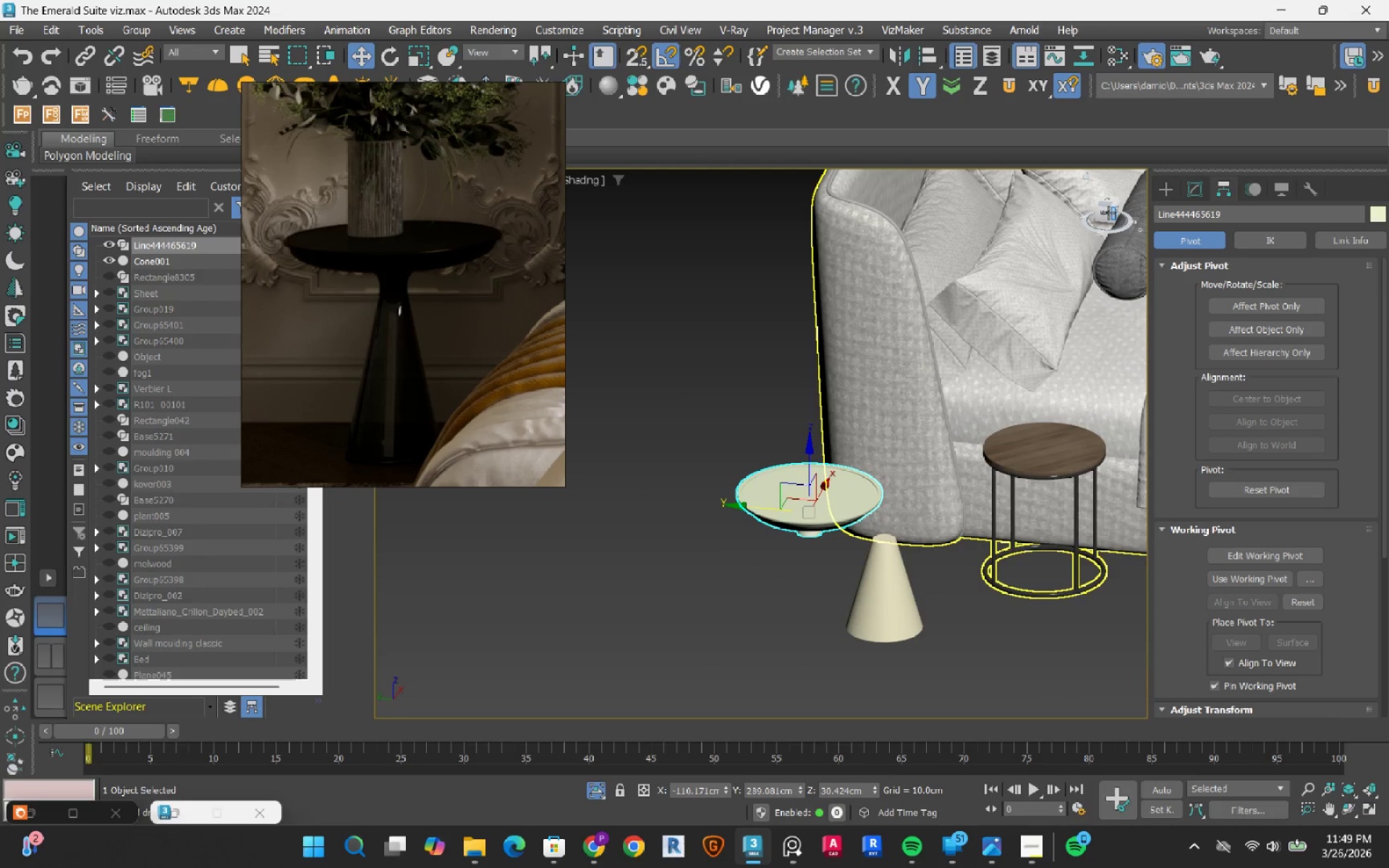 
scroll: coordinate [831, 528], scroll_direction: down, amount: 2.0
 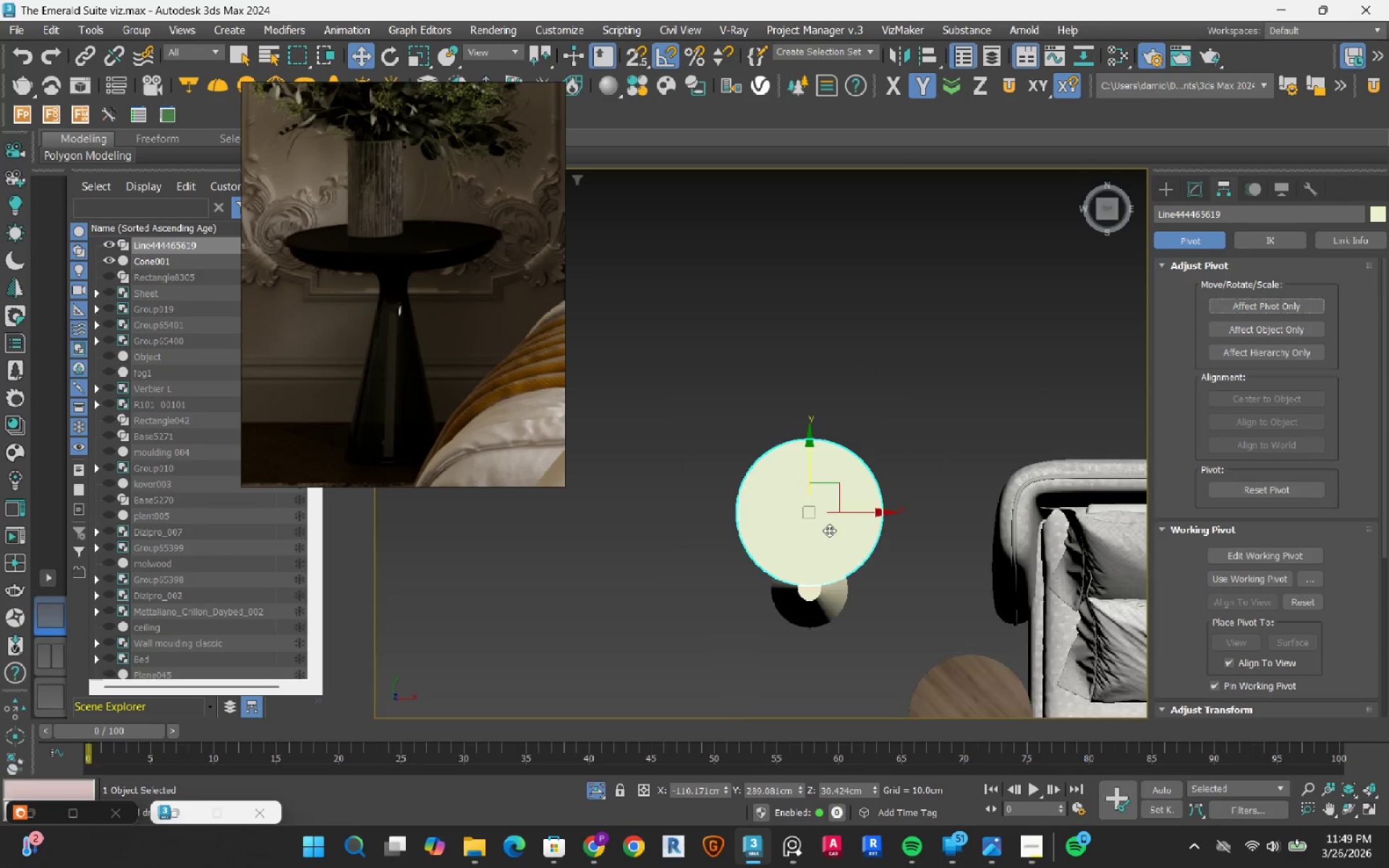 
left_click([1107, 216])
 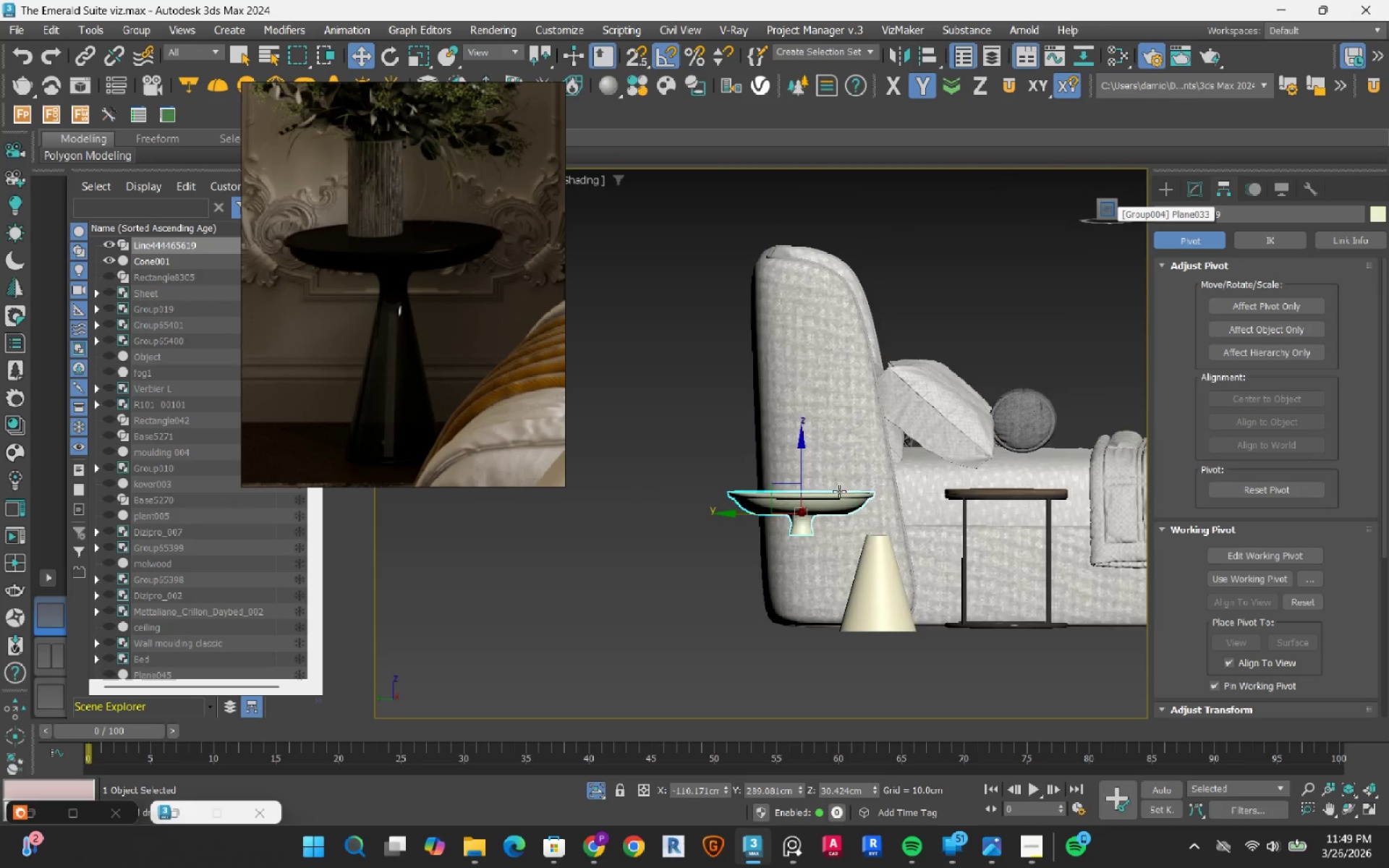 
scroll: coordinate [794, 556], scroll_direction: up, amount: 2.0
 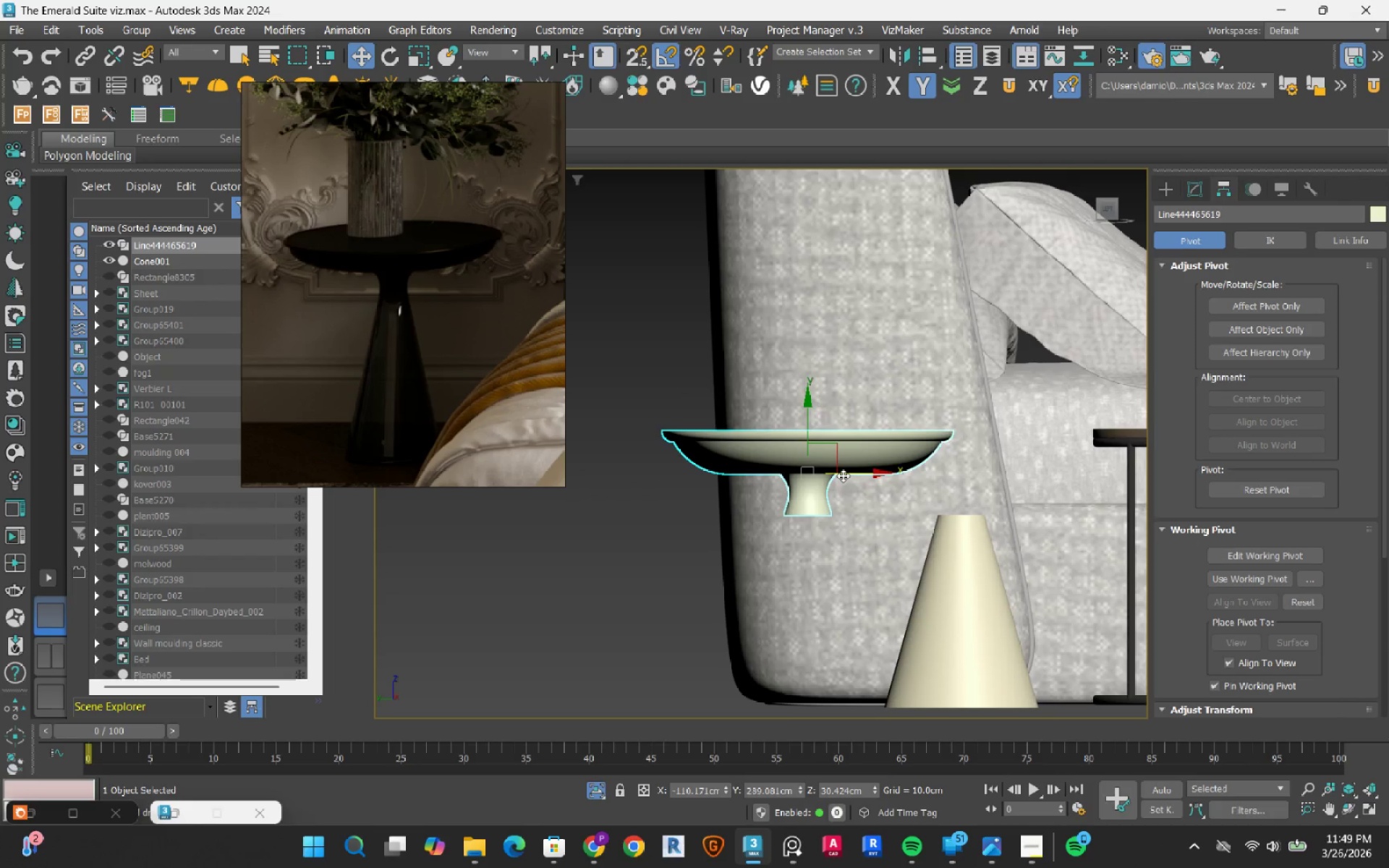 
left_click_drag(start_coordinate=[847, 475], to_coordinate=[959, 528])
 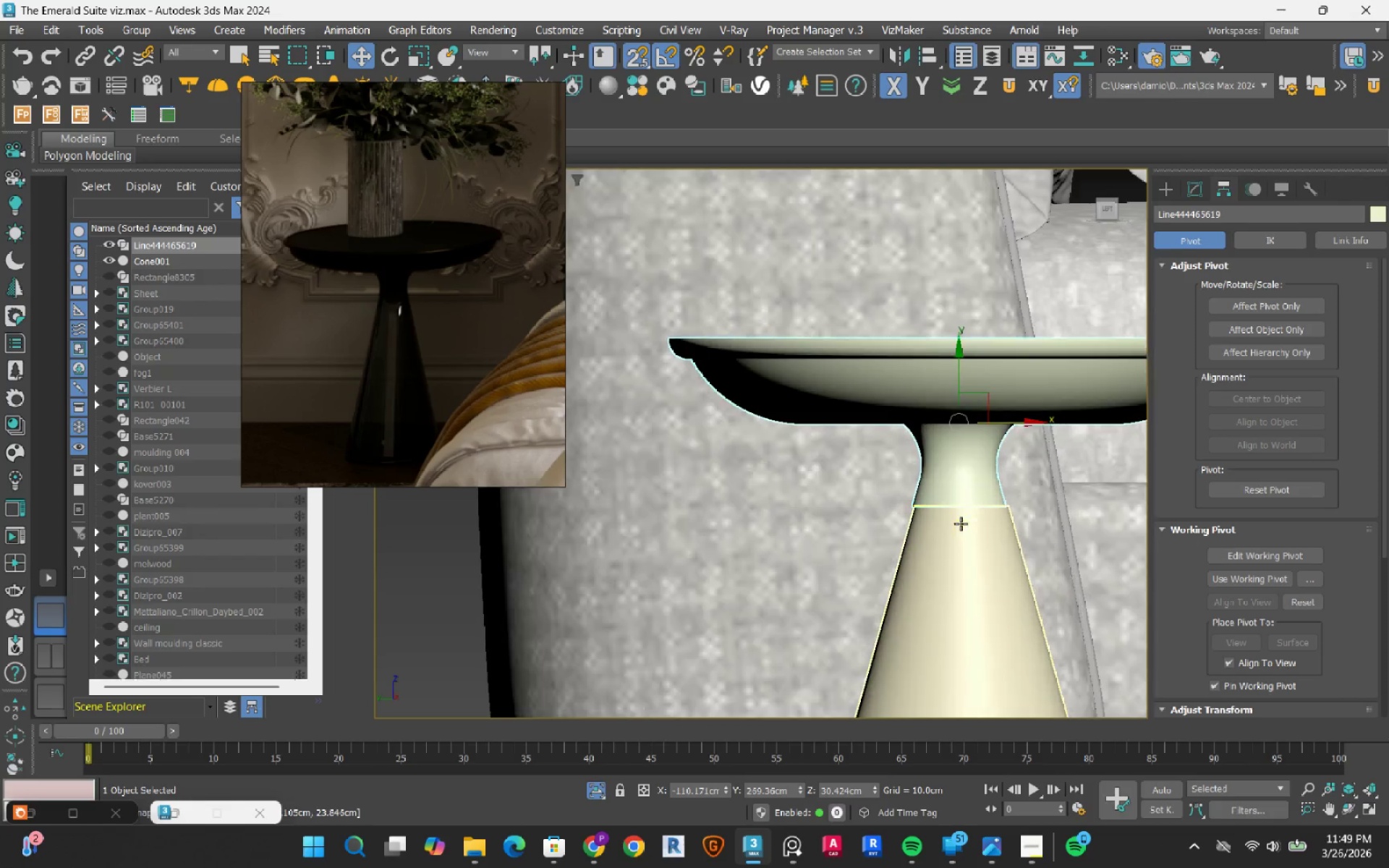 
key(S)
 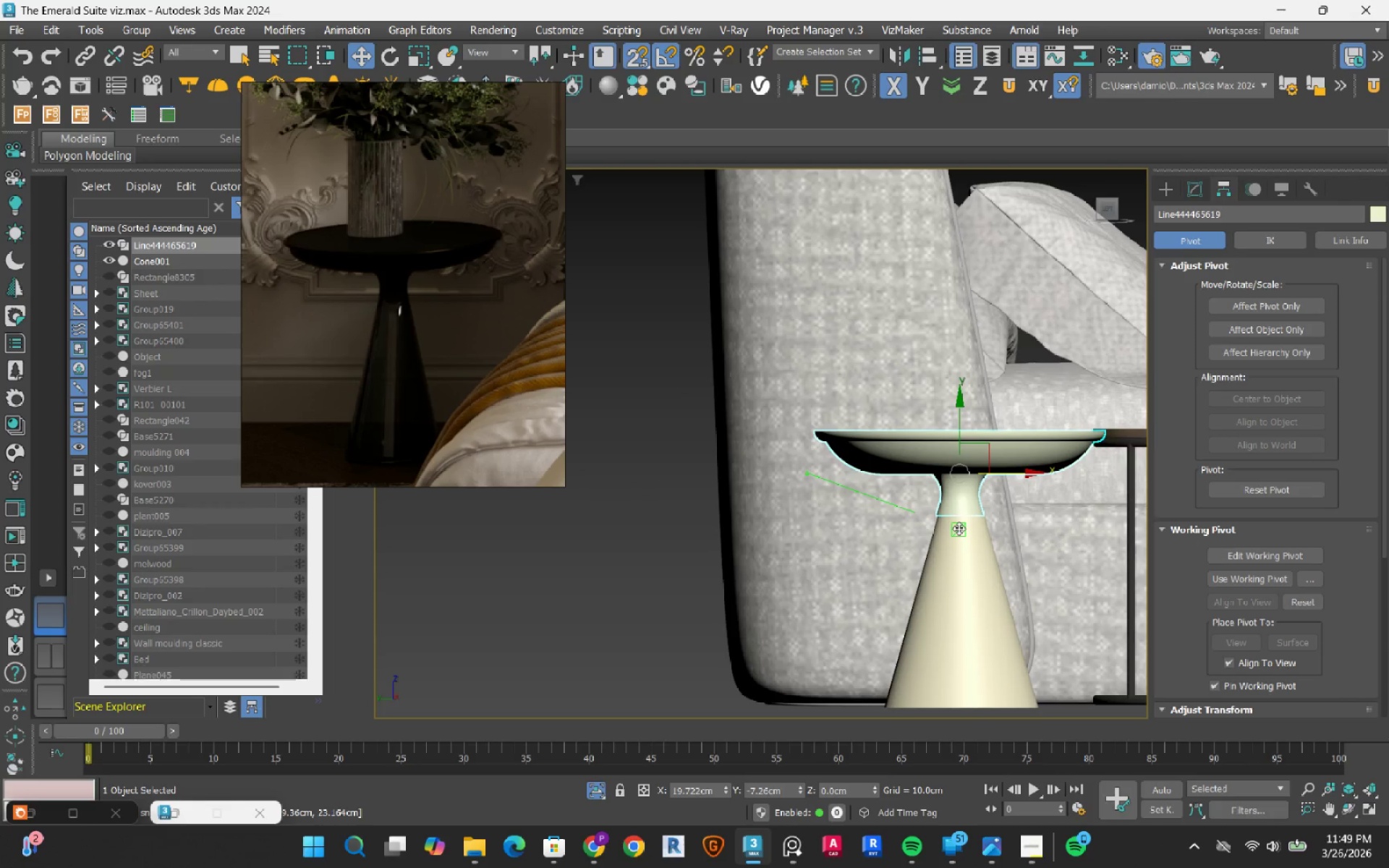 
scroll: coordinate [961, 524], scroll_direction: up, amount: 7.0
 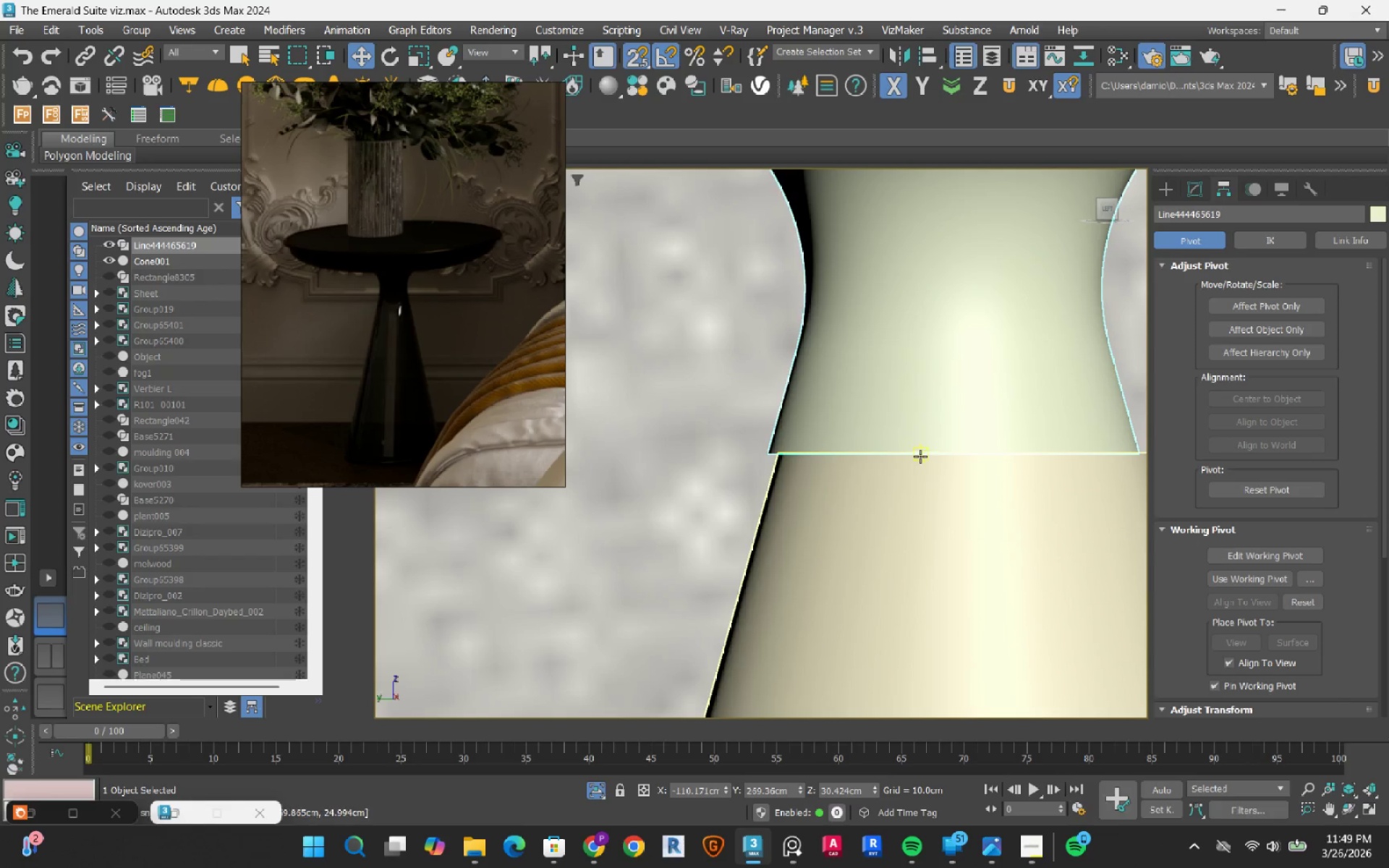 
scroll: coordinate [930, 447], scroll_direction: down, amount: 2.0
 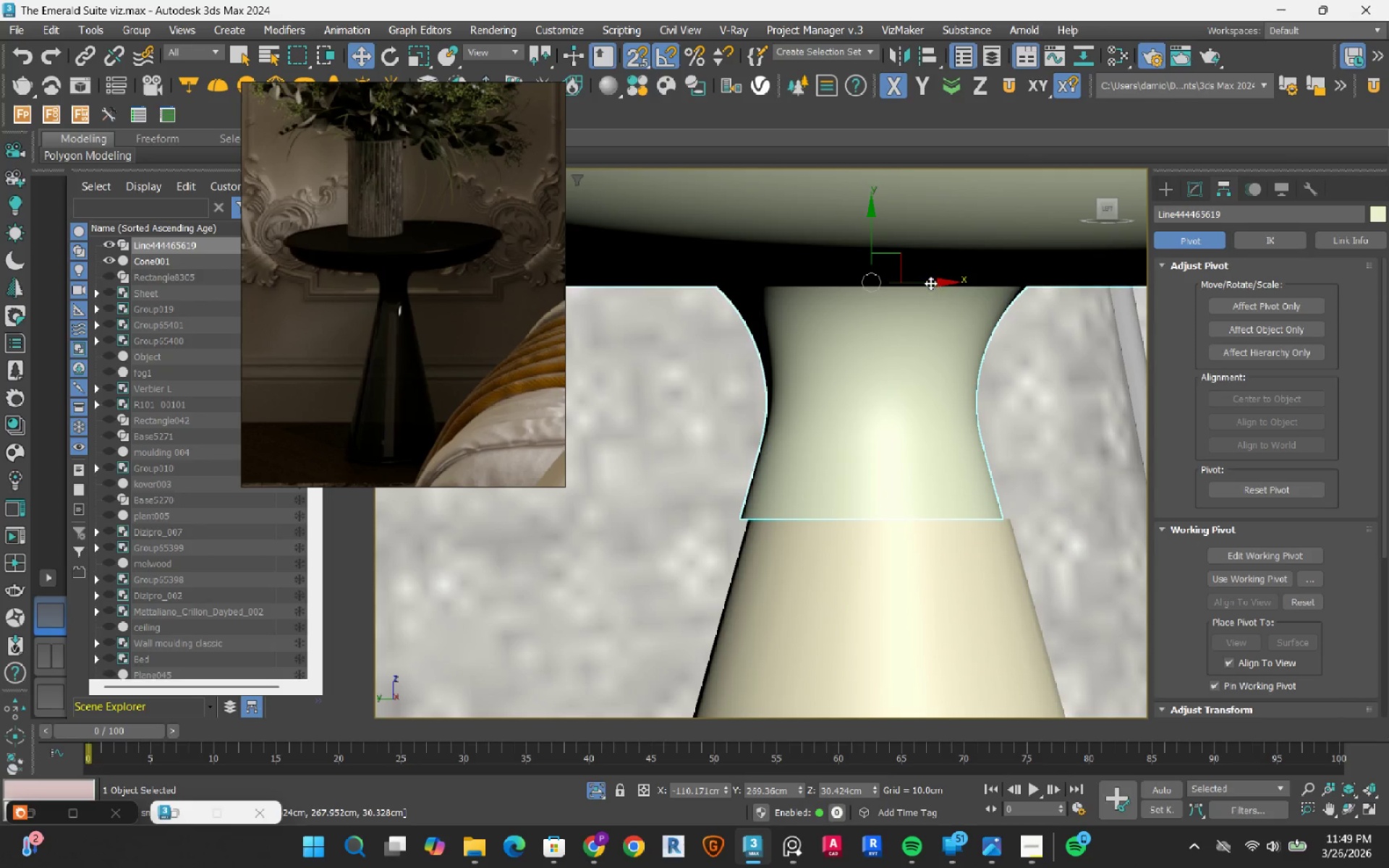 
left_click_drag(start_coordinate=[930, 283], to_coordinate=[882, 517])
 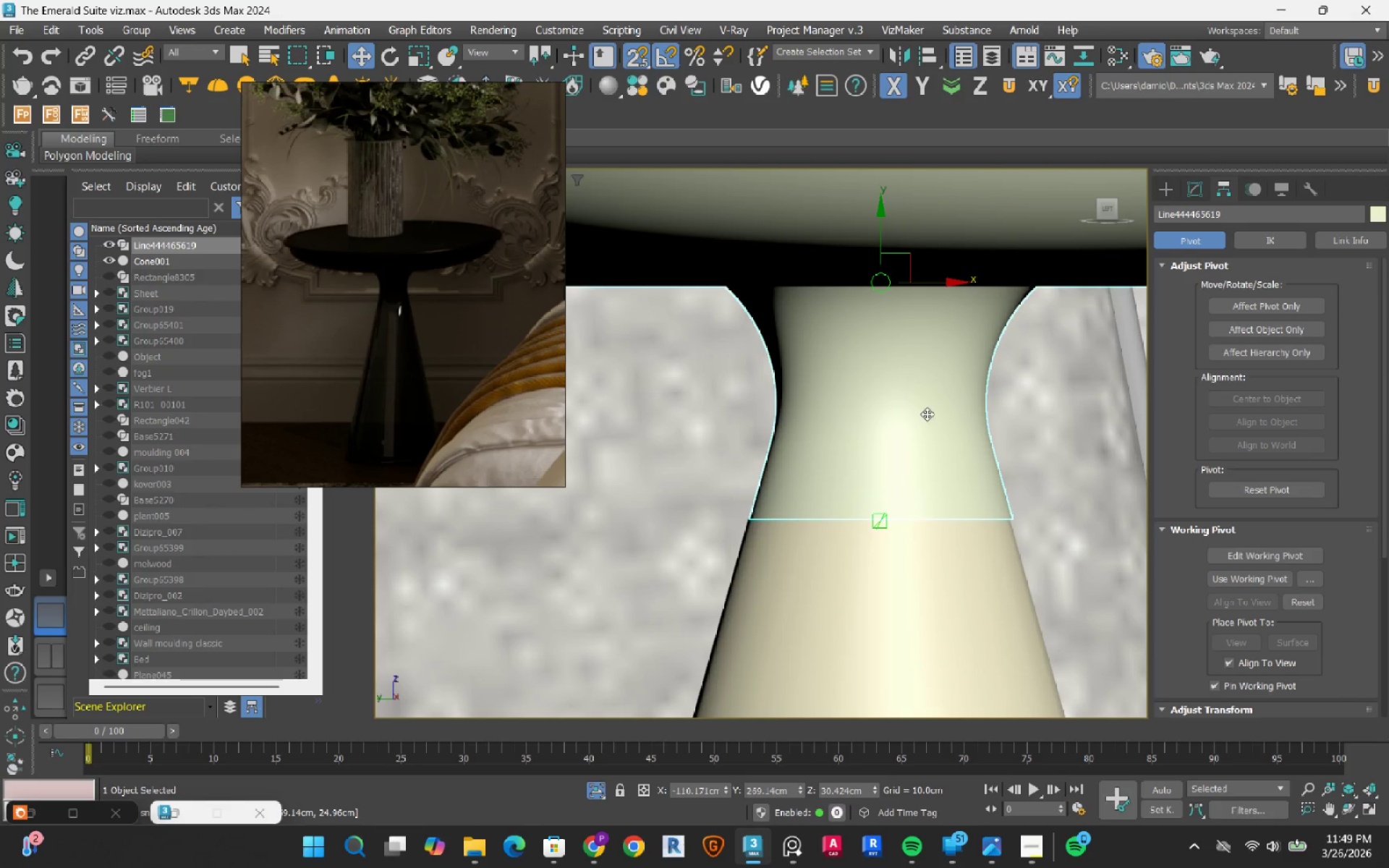 
key(S)
 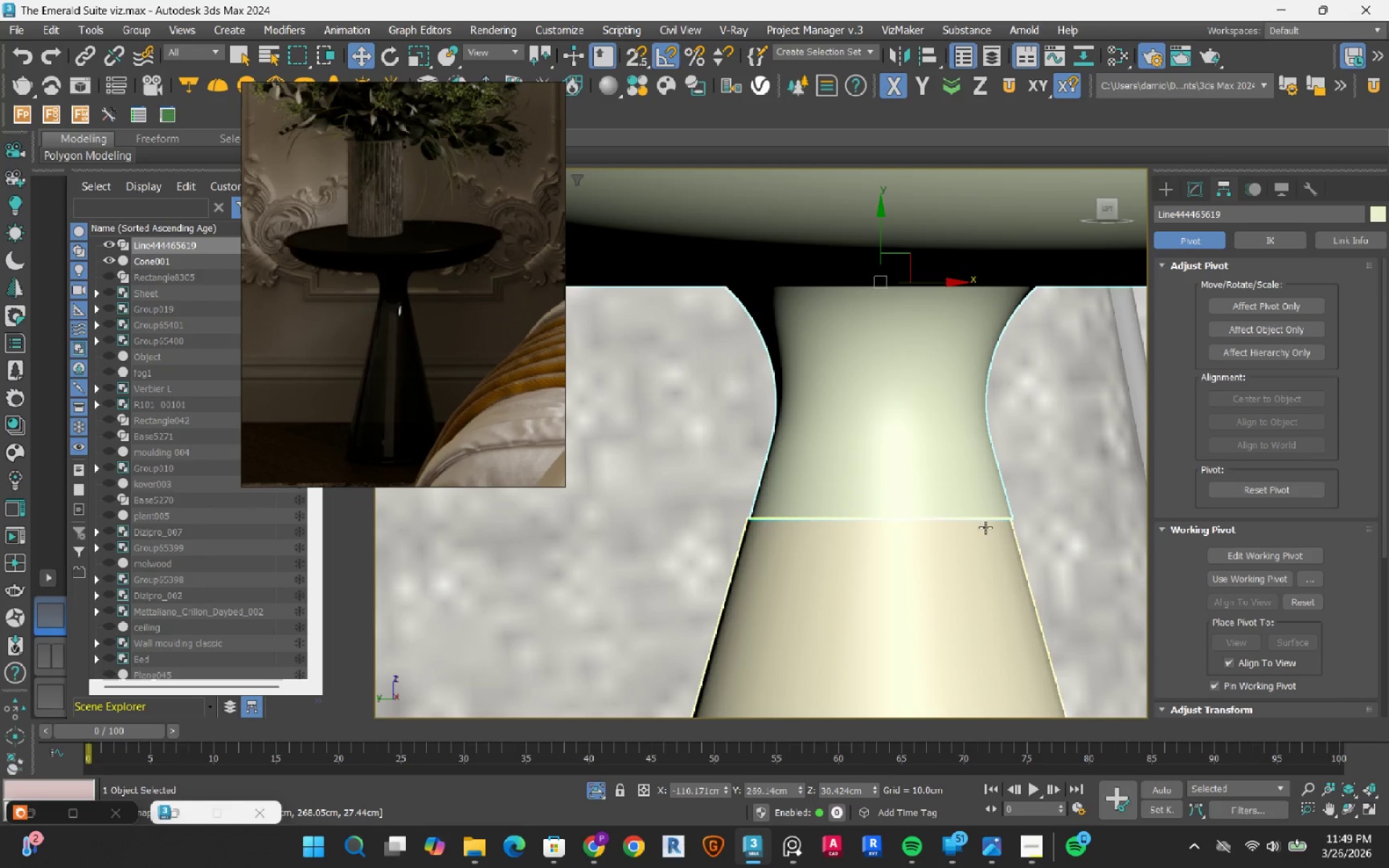 
key(Alt+AltLeft)
 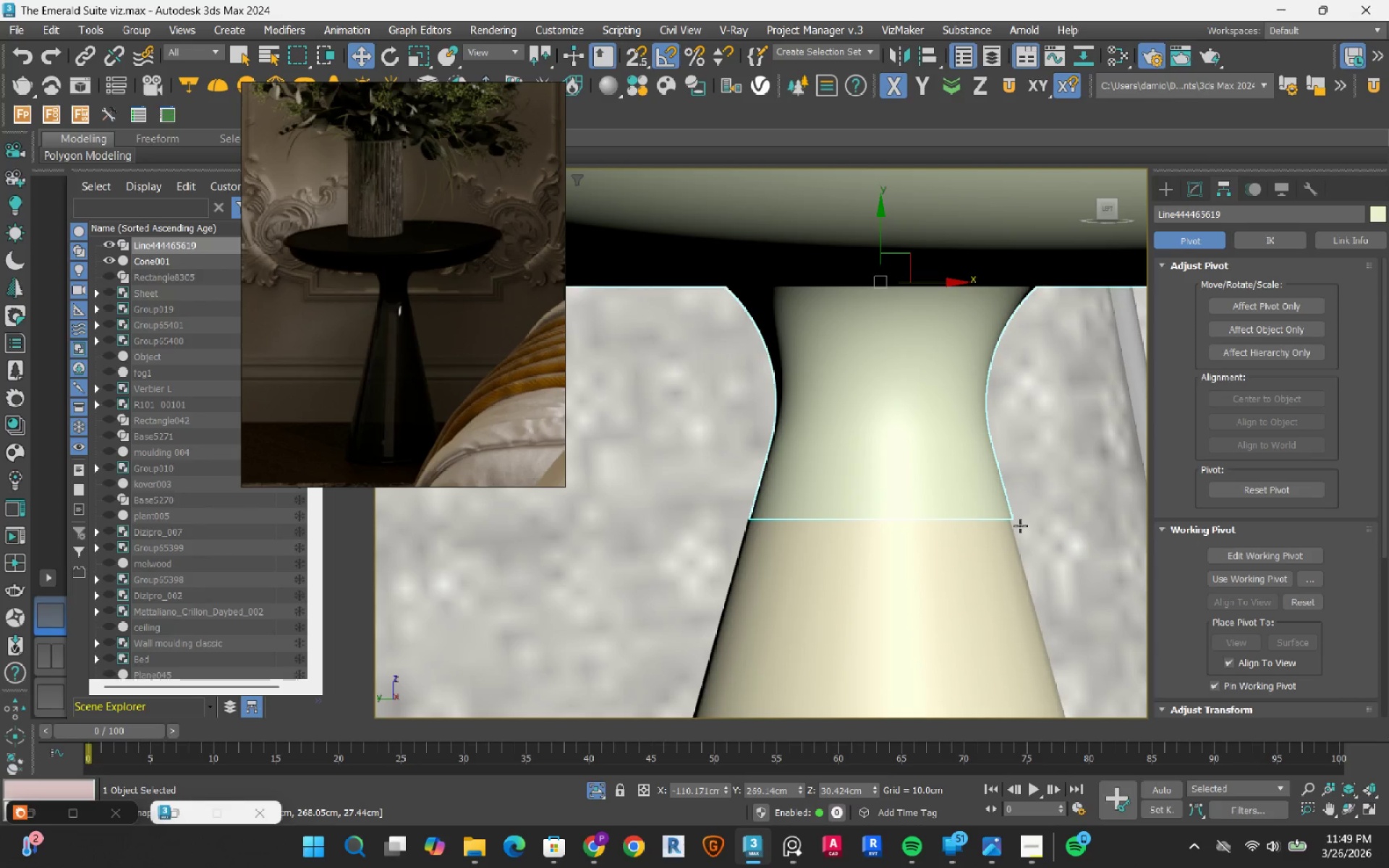 
scroll: coordinate [982, 469], scroll_direction: up, amount: 11.0
 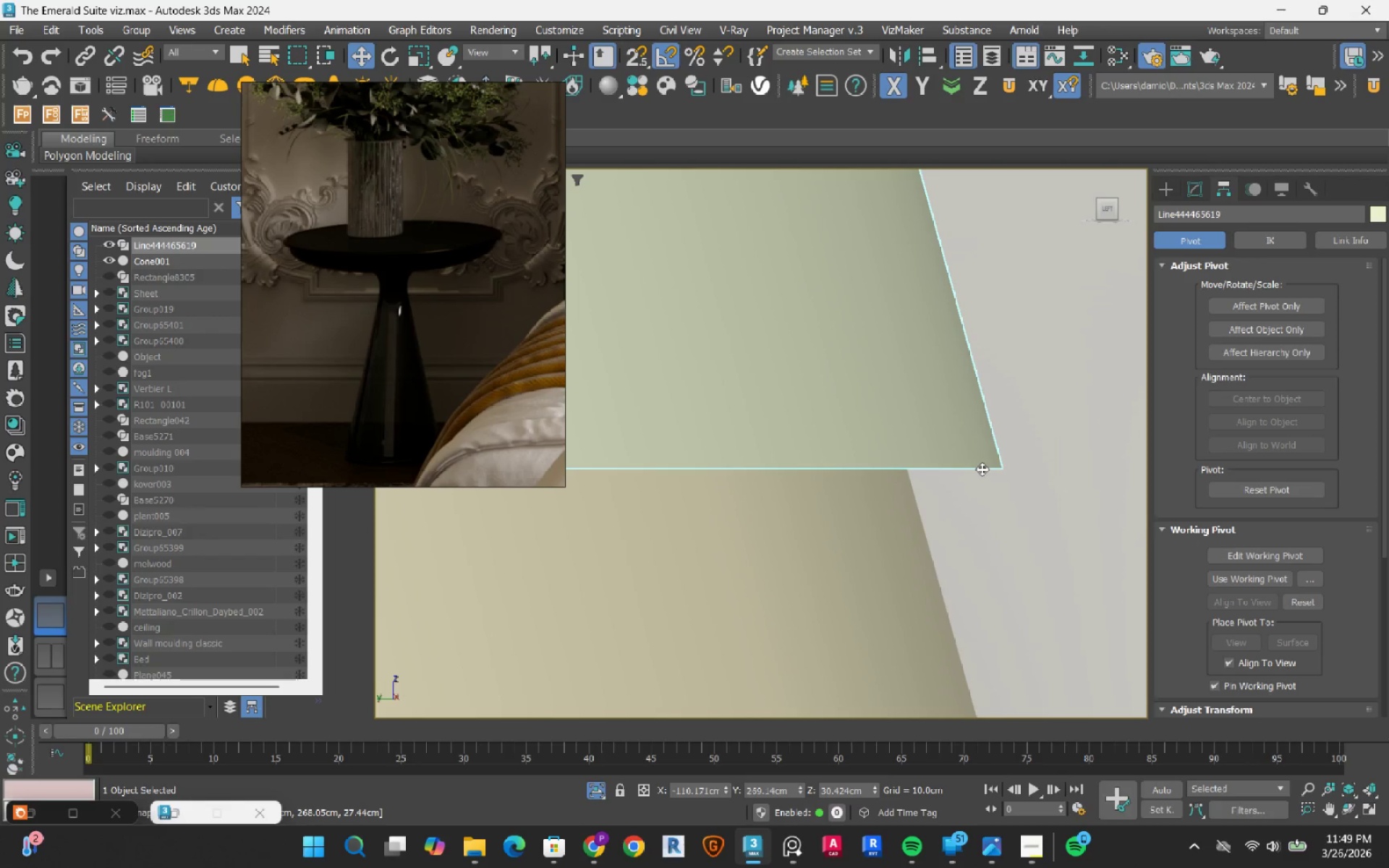 
key(S)
 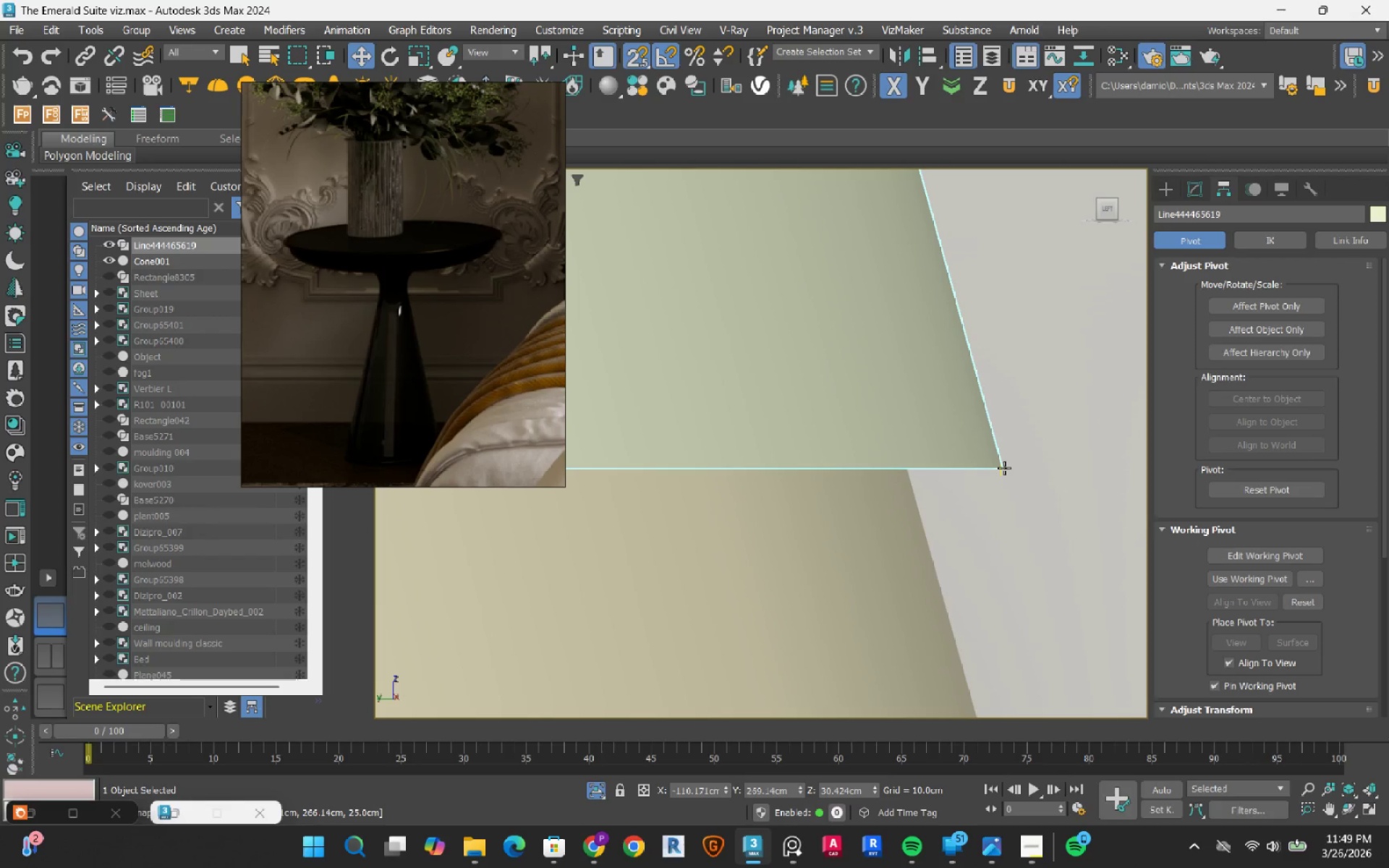 
scroll: coordinate [1004, 468], scroll_direction: up, amount: 4.0
 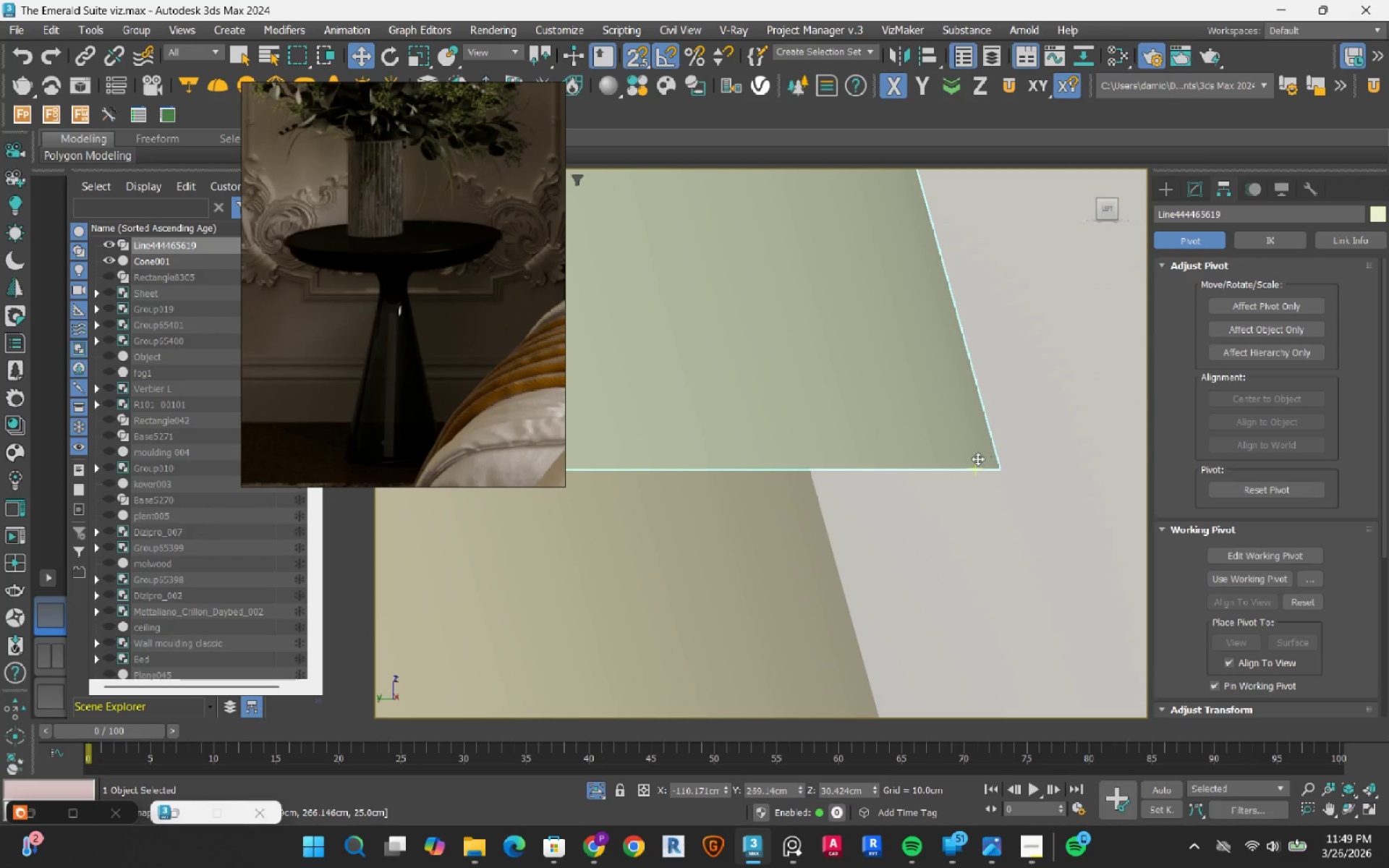 
scroll: coordinate [760, 524], scroll_direction: down, amount: 9.0
 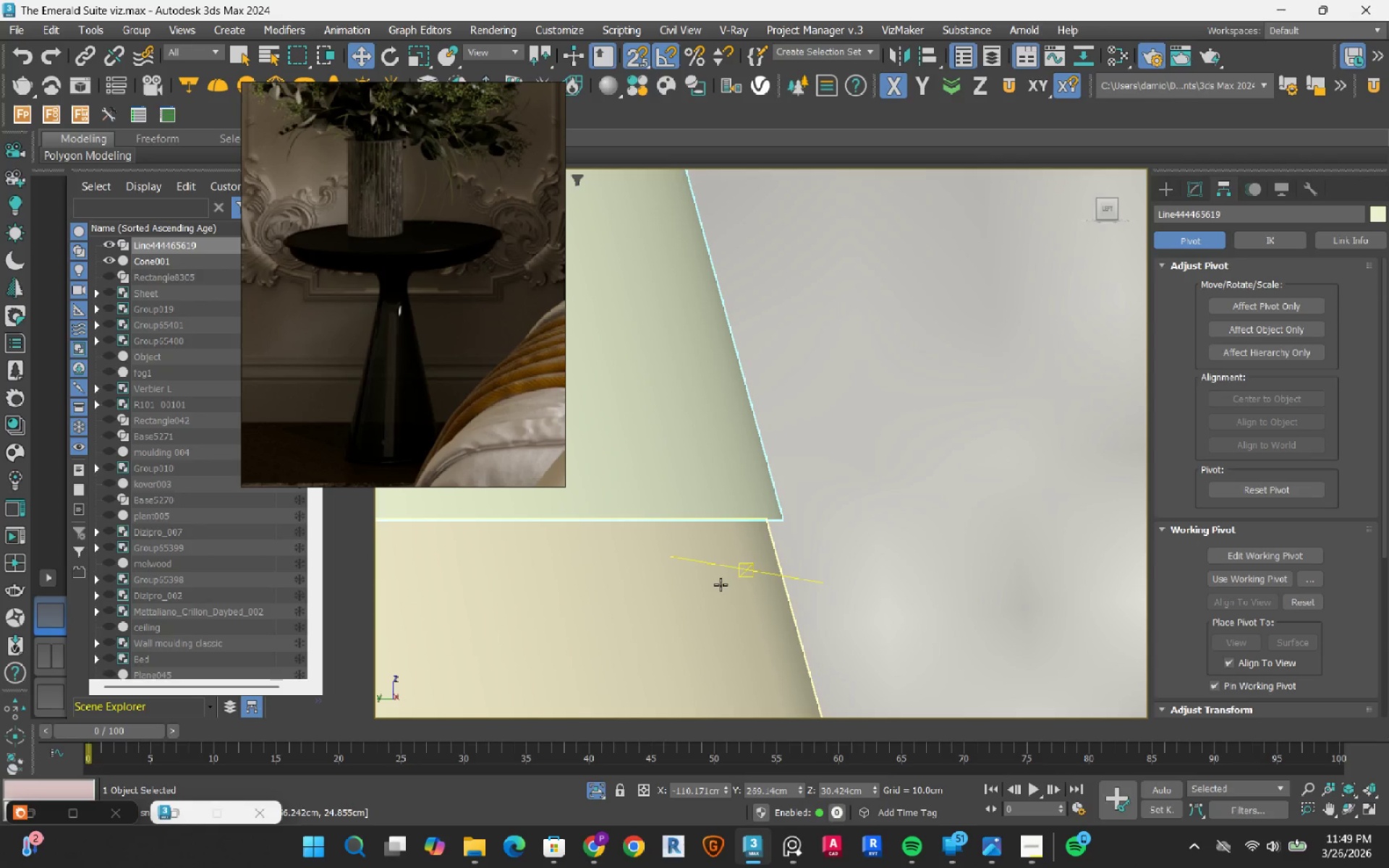 
hold_key(key=ControlLeft, duration=0.53)
left_click([721, 584])
 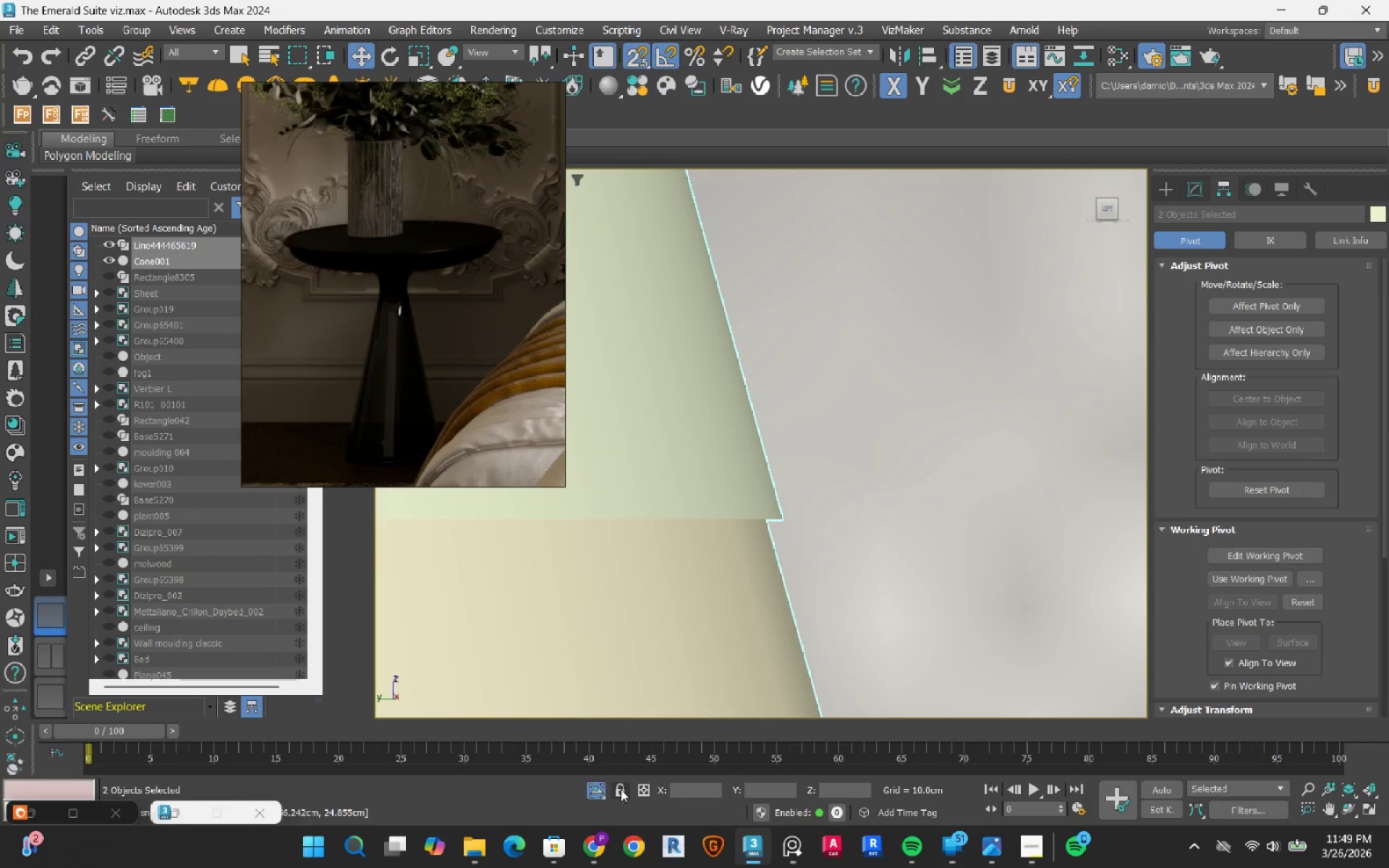 
left_click([592, 787])
 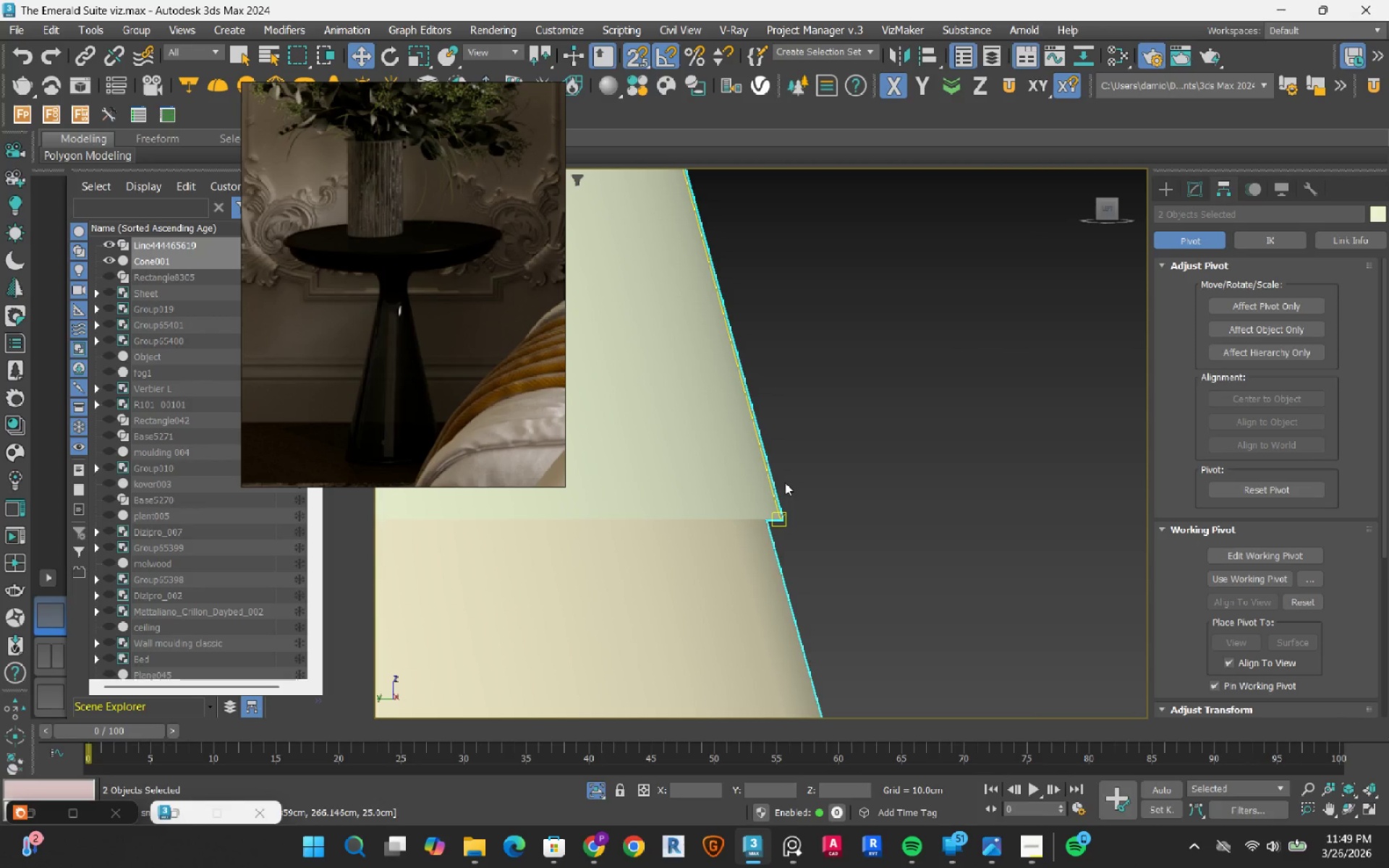 
left_click([859, 480])
 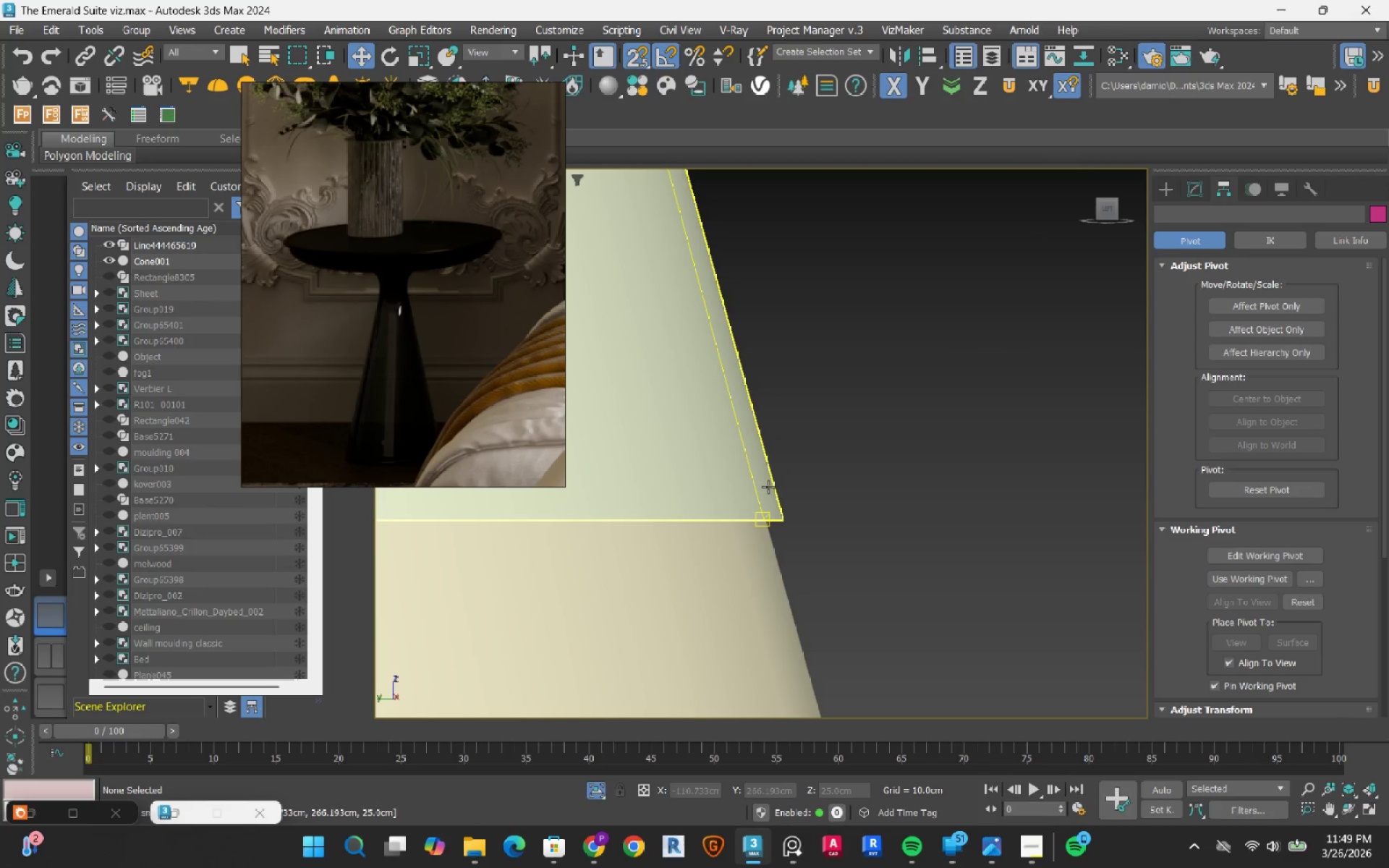 
left_click([768, 487])
 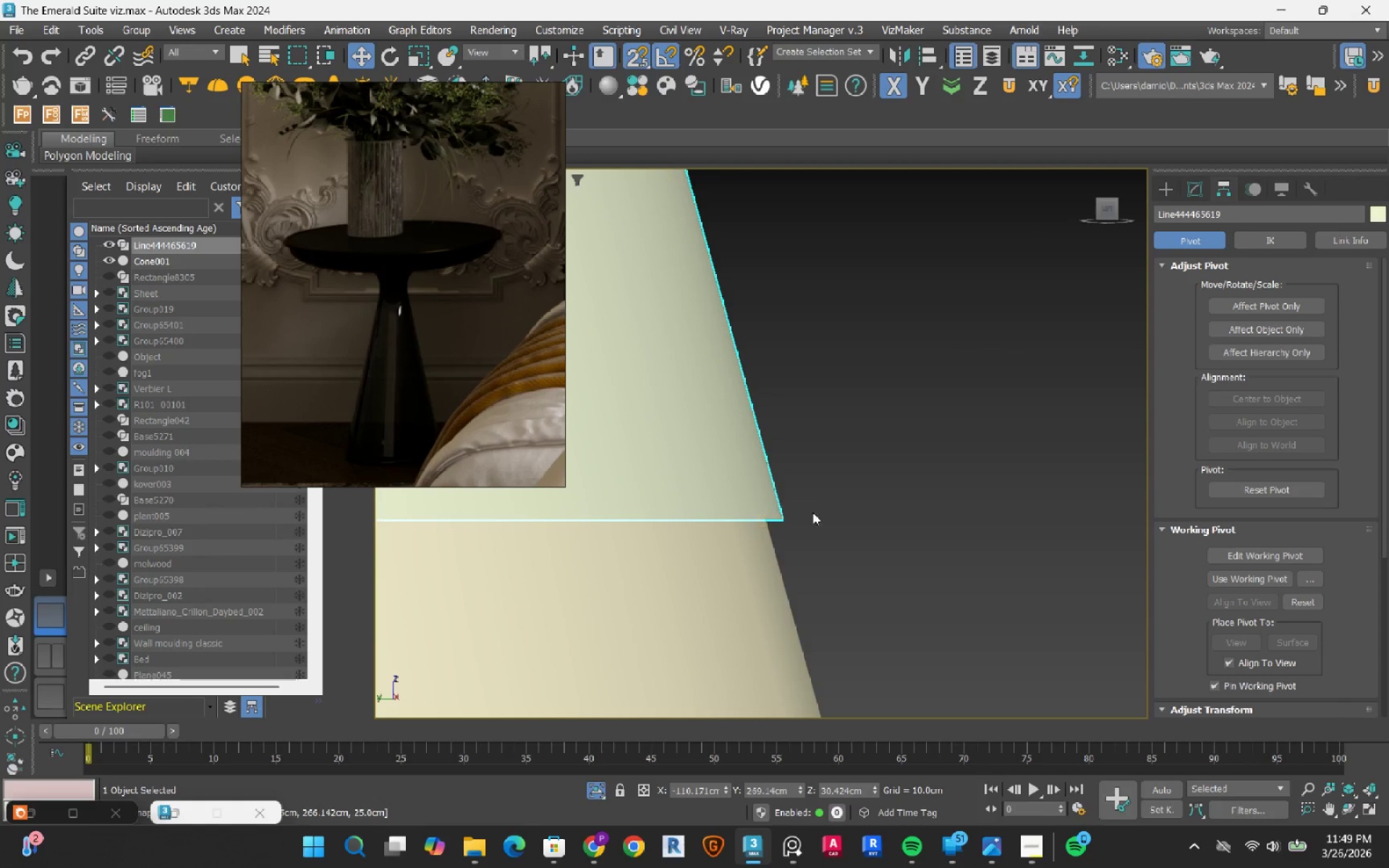 
scroll: coordinate [828, 543], scroll_direction: down, amount: 8.0
 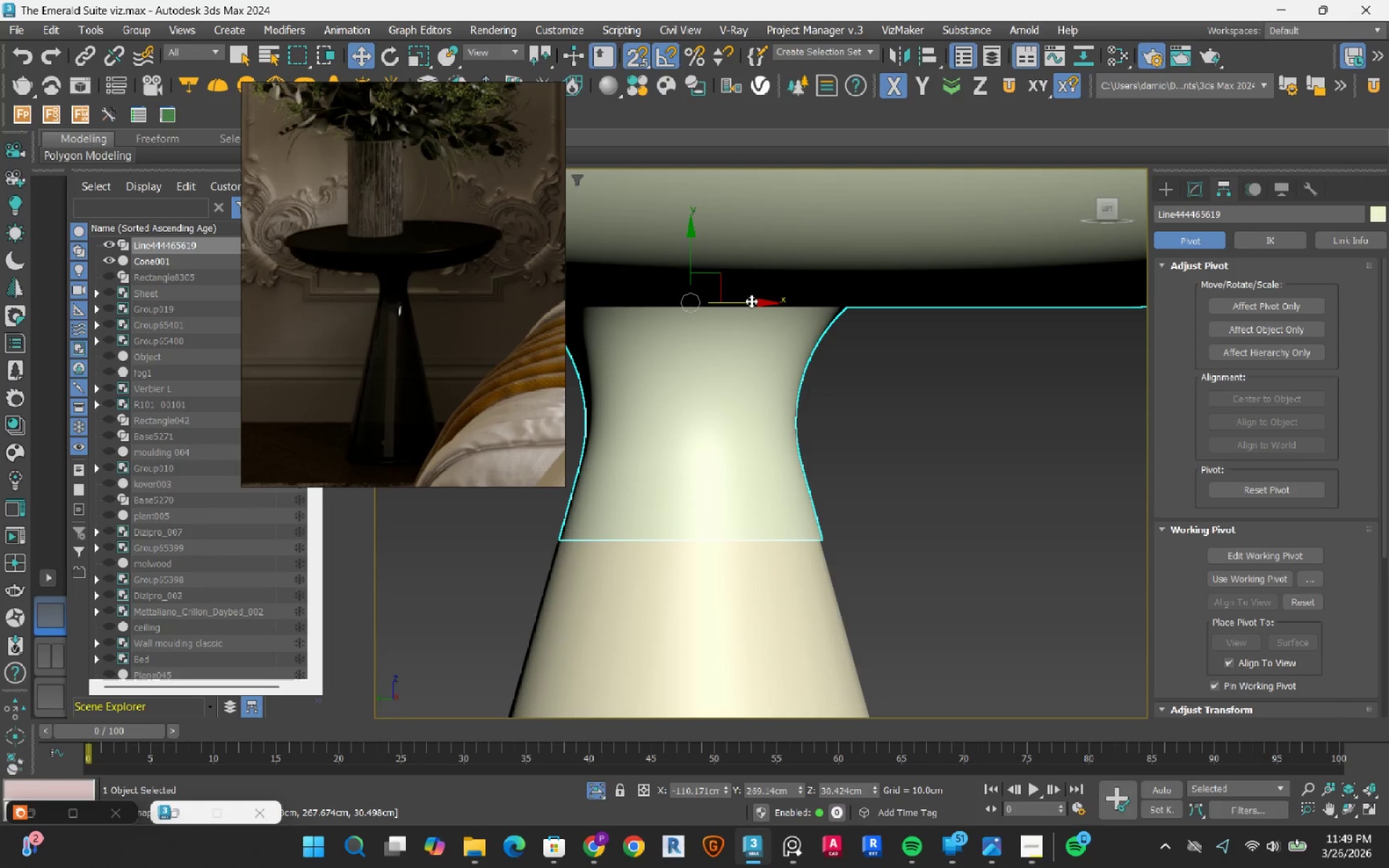 
left_click([751, 301])
 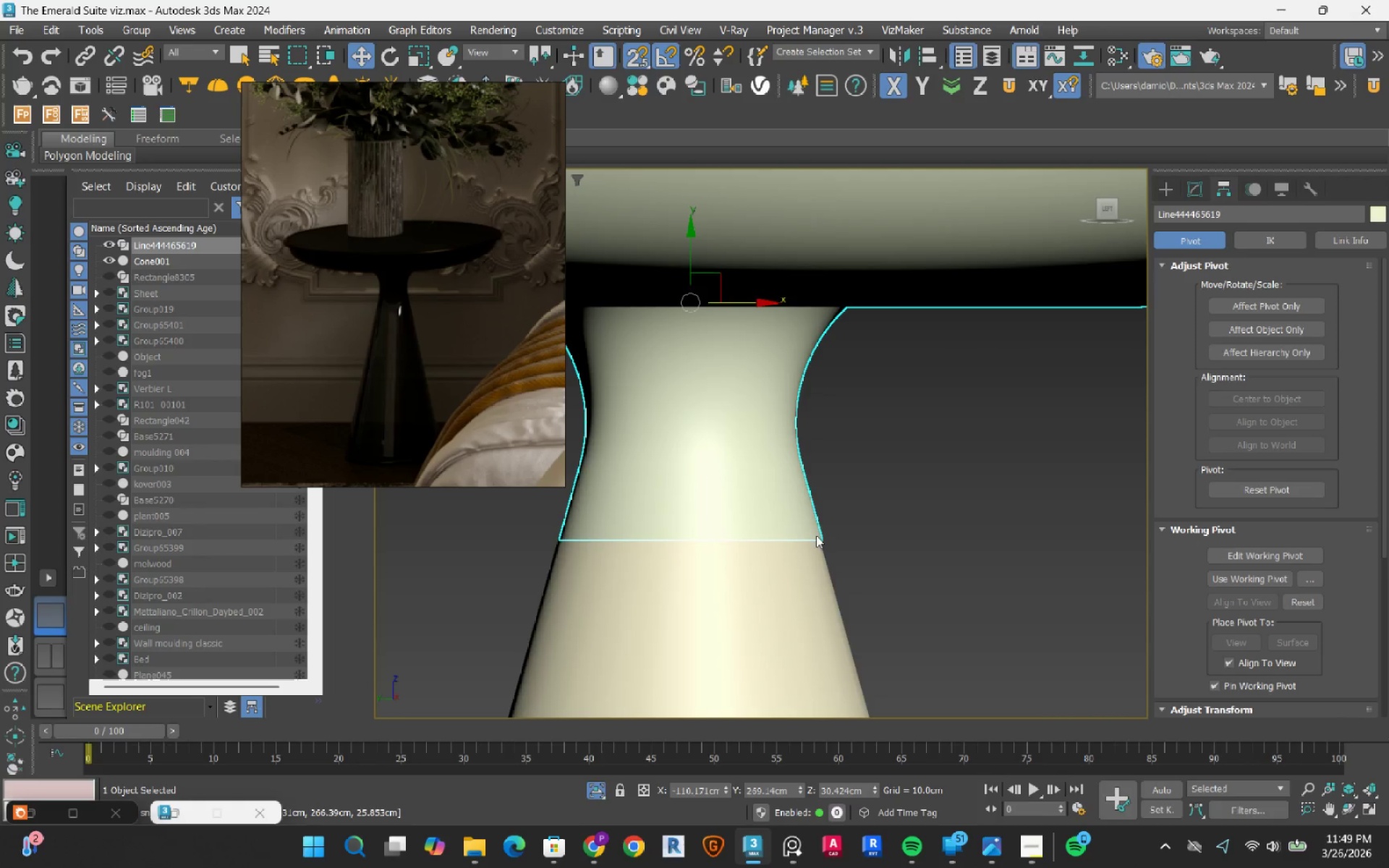 
scroll: coordinate [904, 431], scroll_direction: up, amount: 16.0
 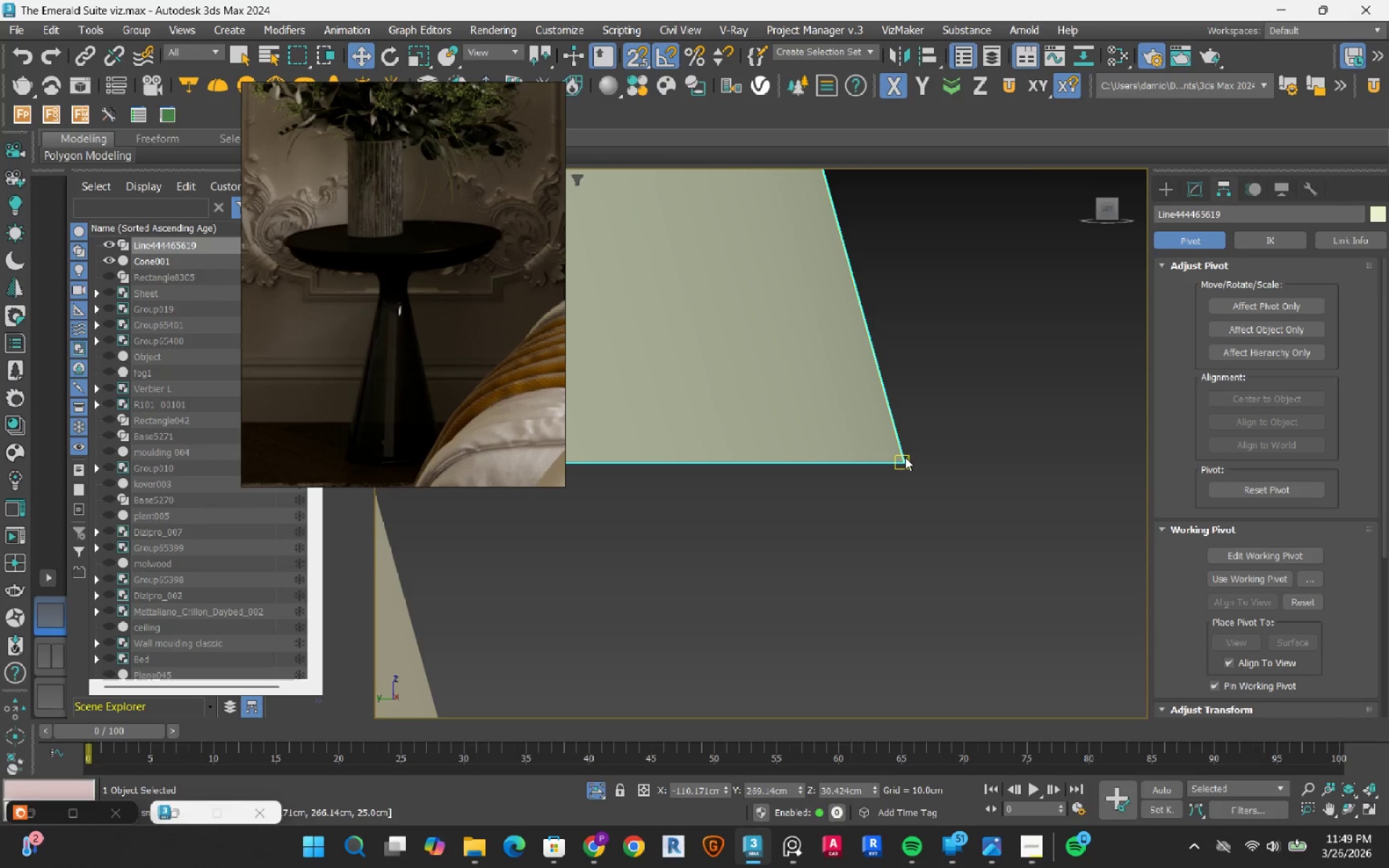 
left_click_drag(start_coordinate=[900, 454], to_coordinate=[862, 424])
 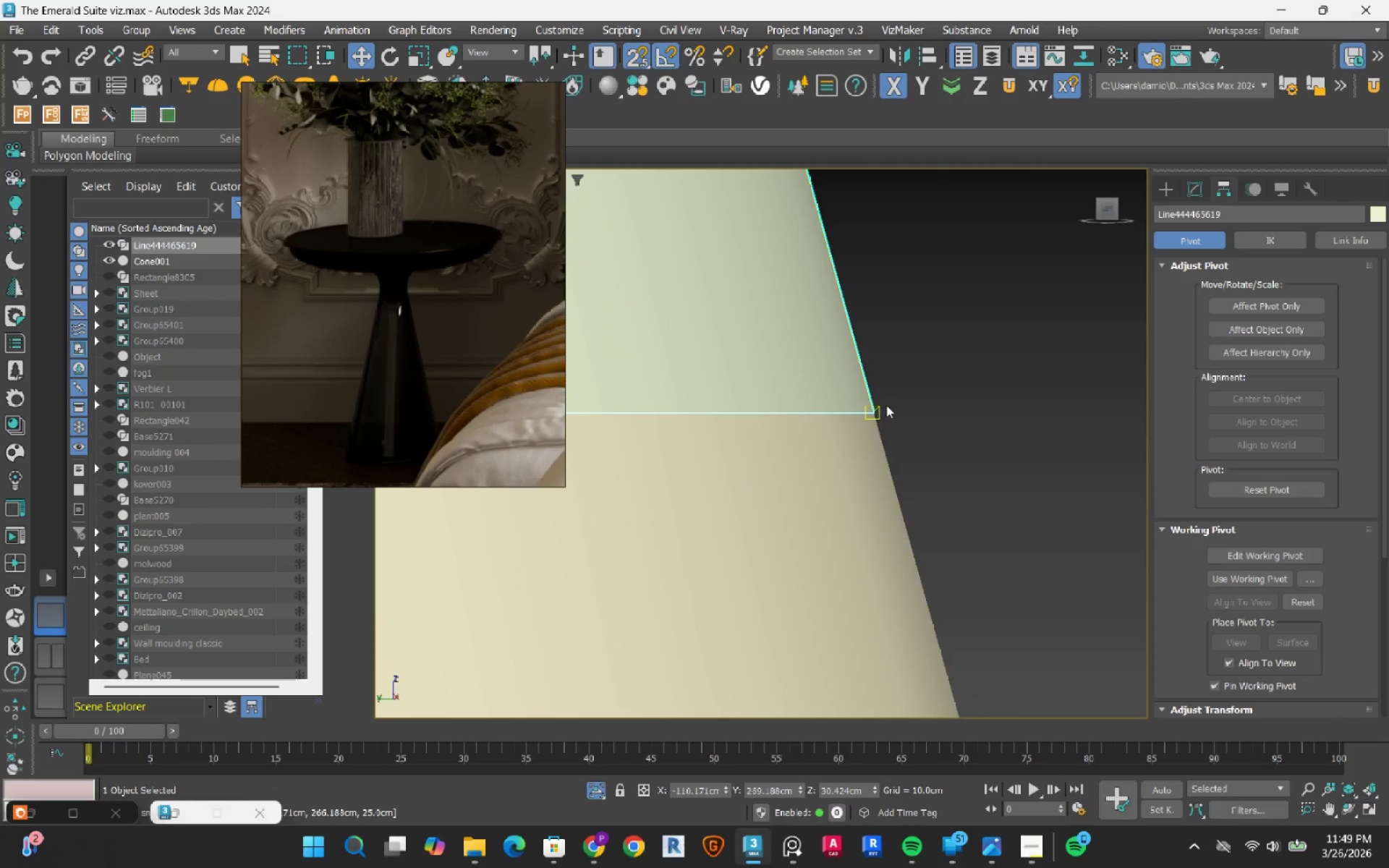 
scroll: coordinate [969, 420], scroll_direction: down, amount: 7.0
 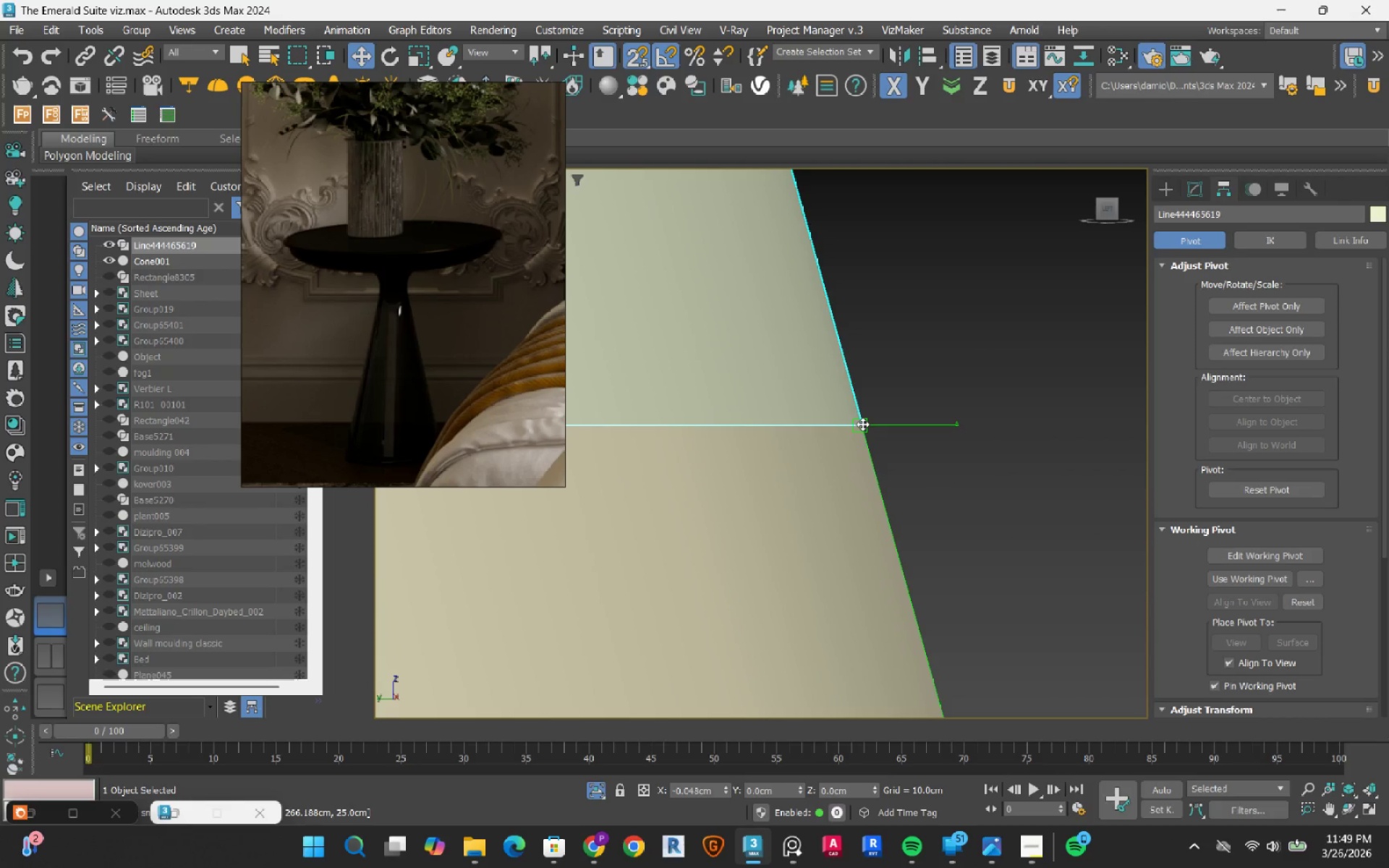 
left_click([972, 367])
 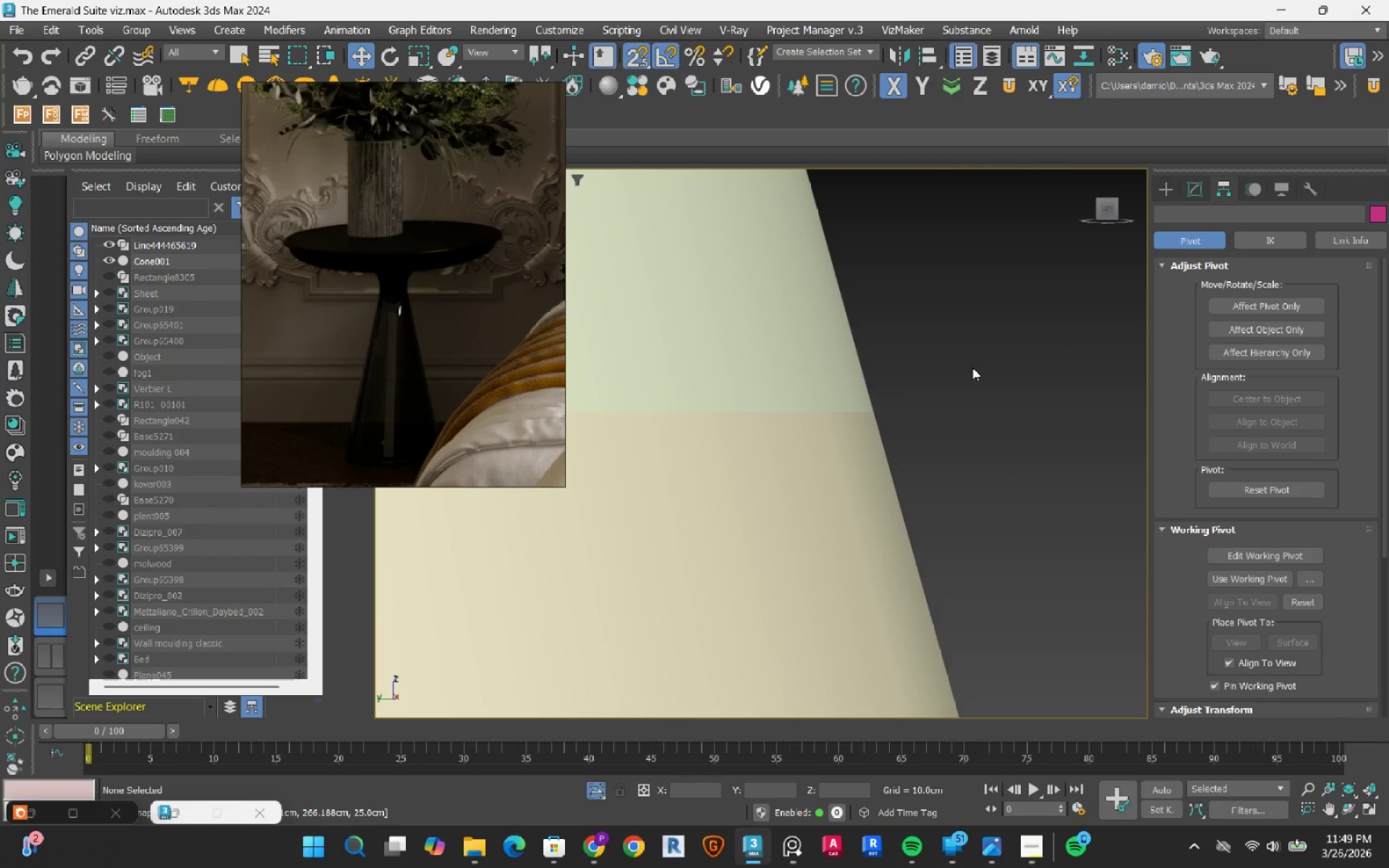 
scroll: coordinate [878, 408], scroll_direction: down, amount: 5.0
 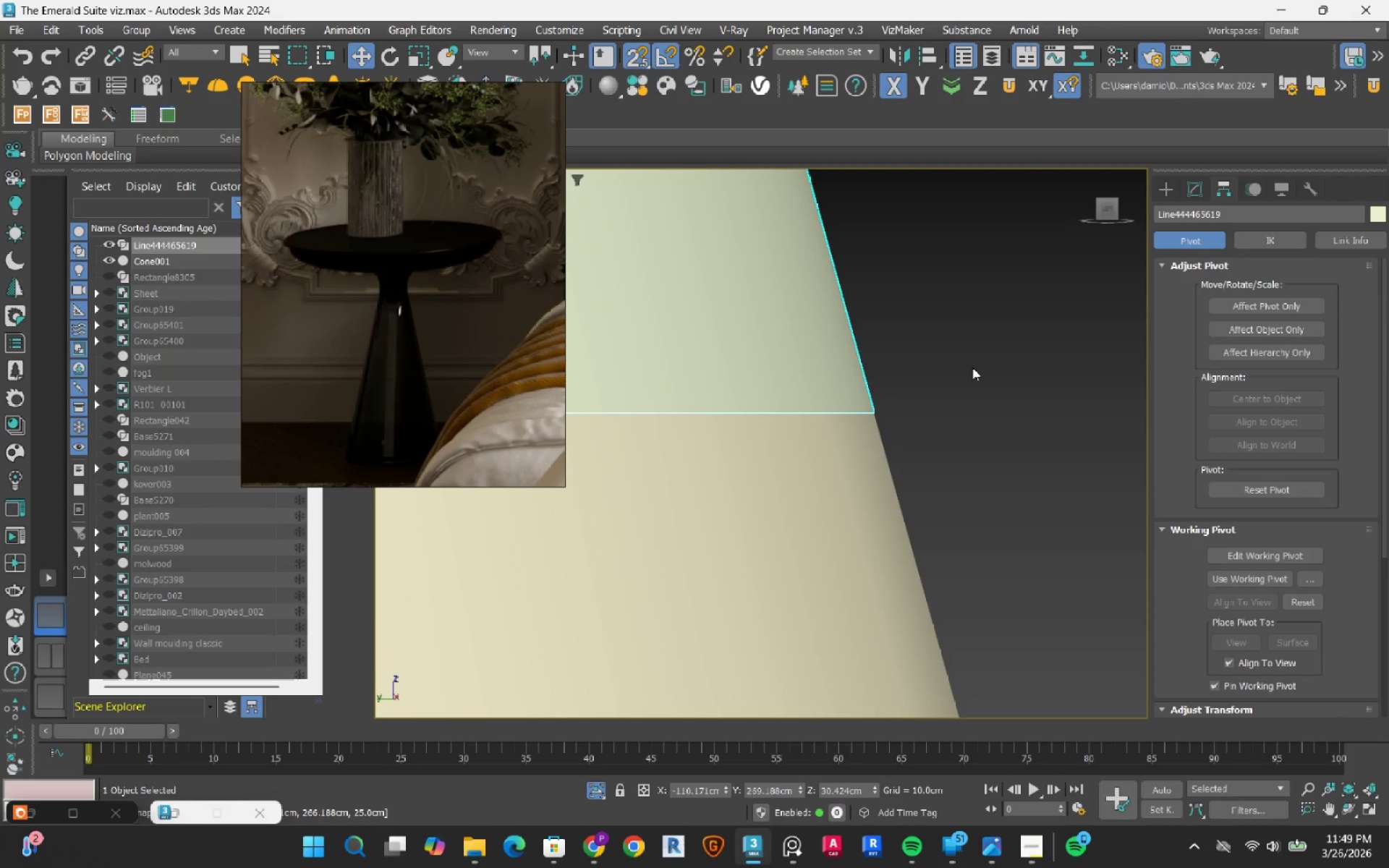 
key(S)
 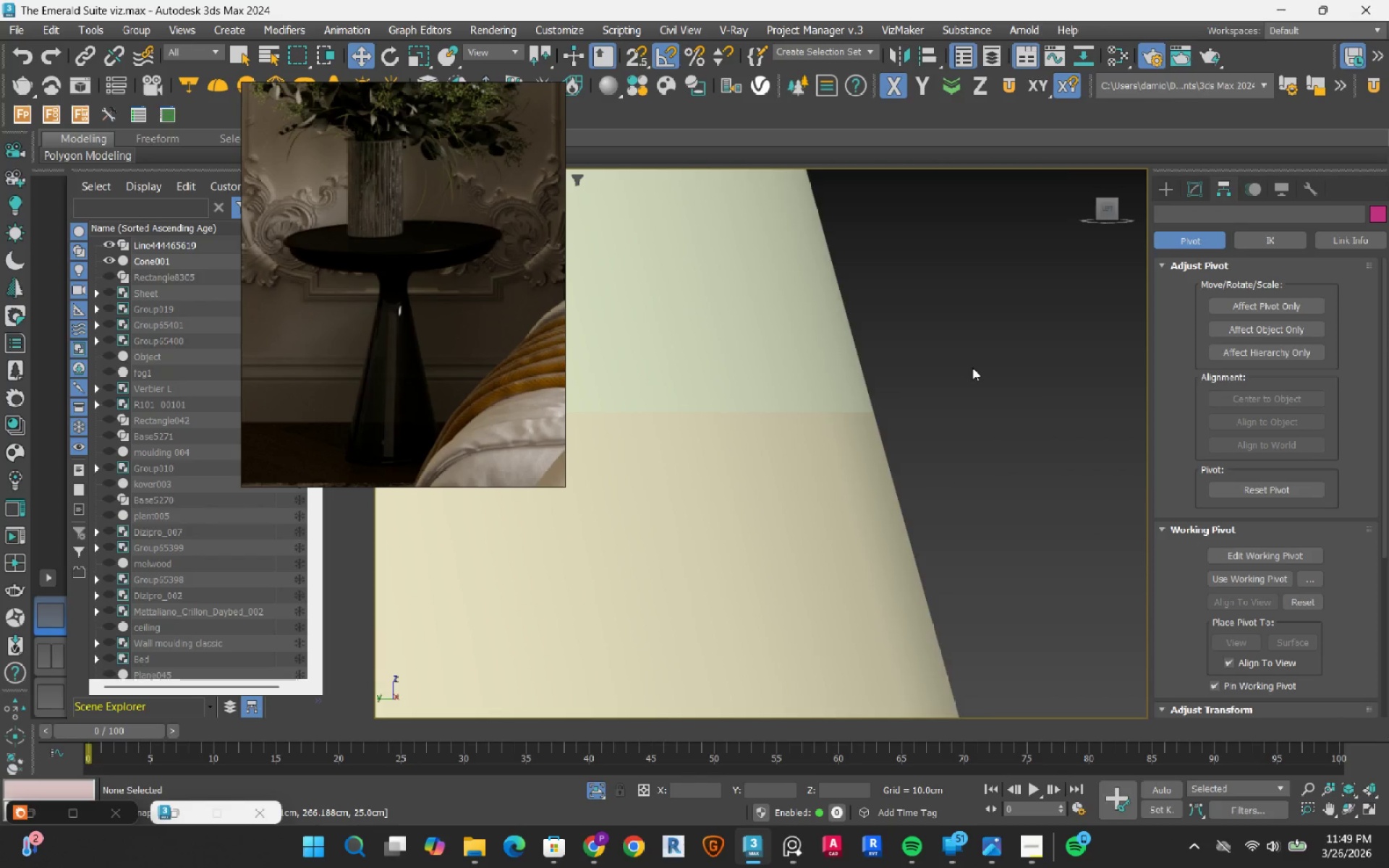 
hold_key(key=AltLeft, duration=0.48)
 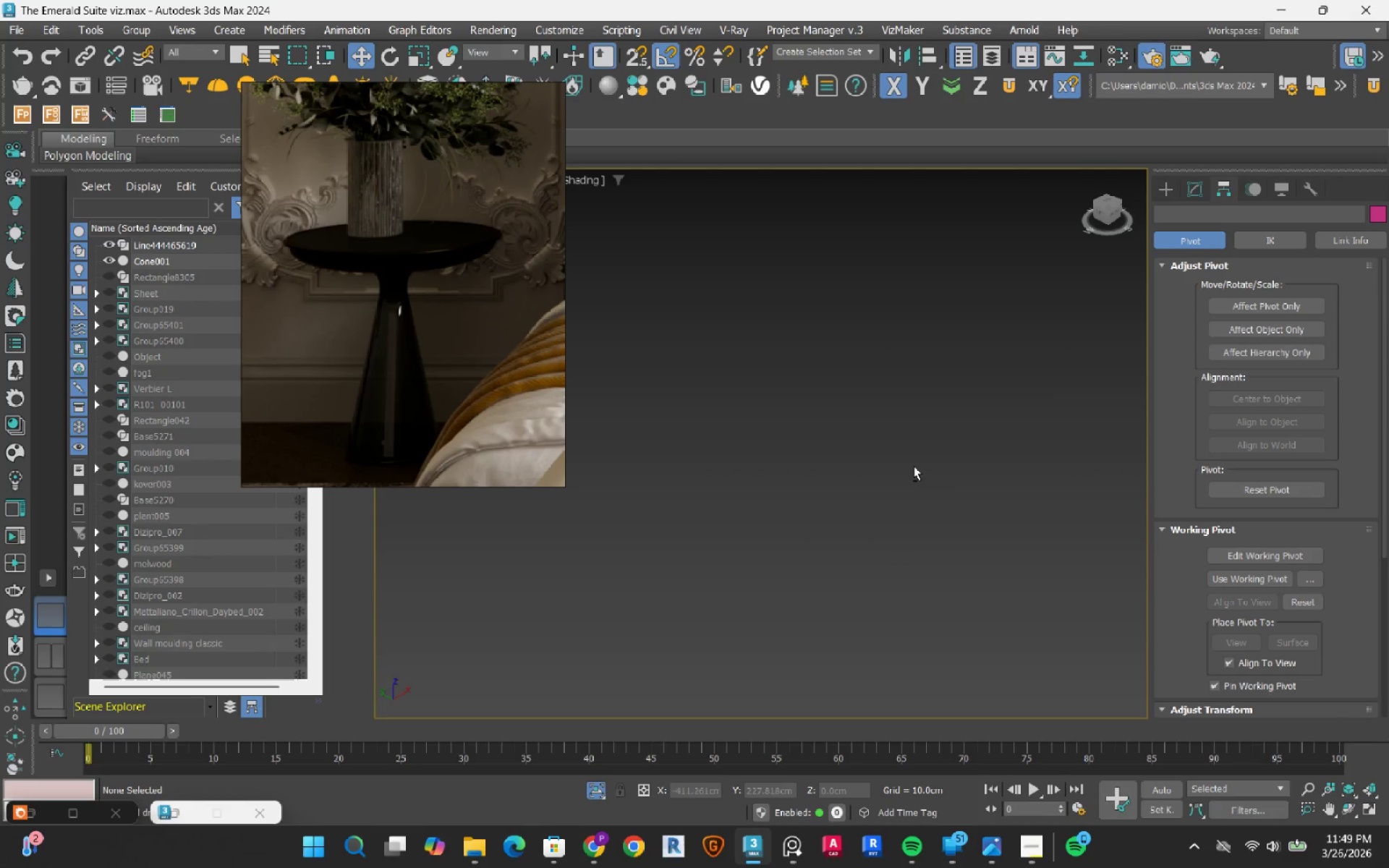 
scroll: coordinate [896, 479], scroll_direction: down, amount: 17.0
 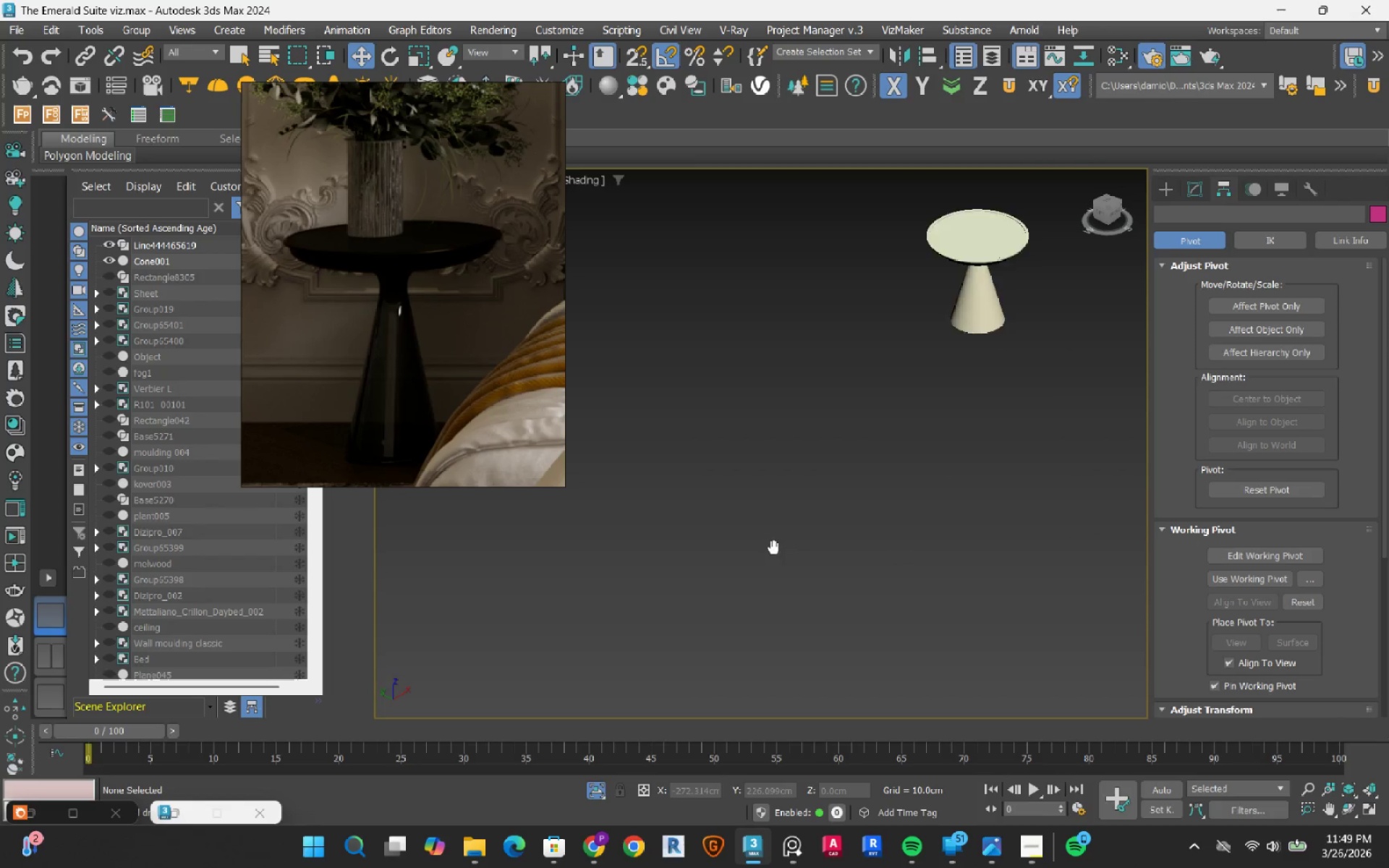 
scroll: coordinate [842, 452], scroll_direction: up, amount: 3.0
 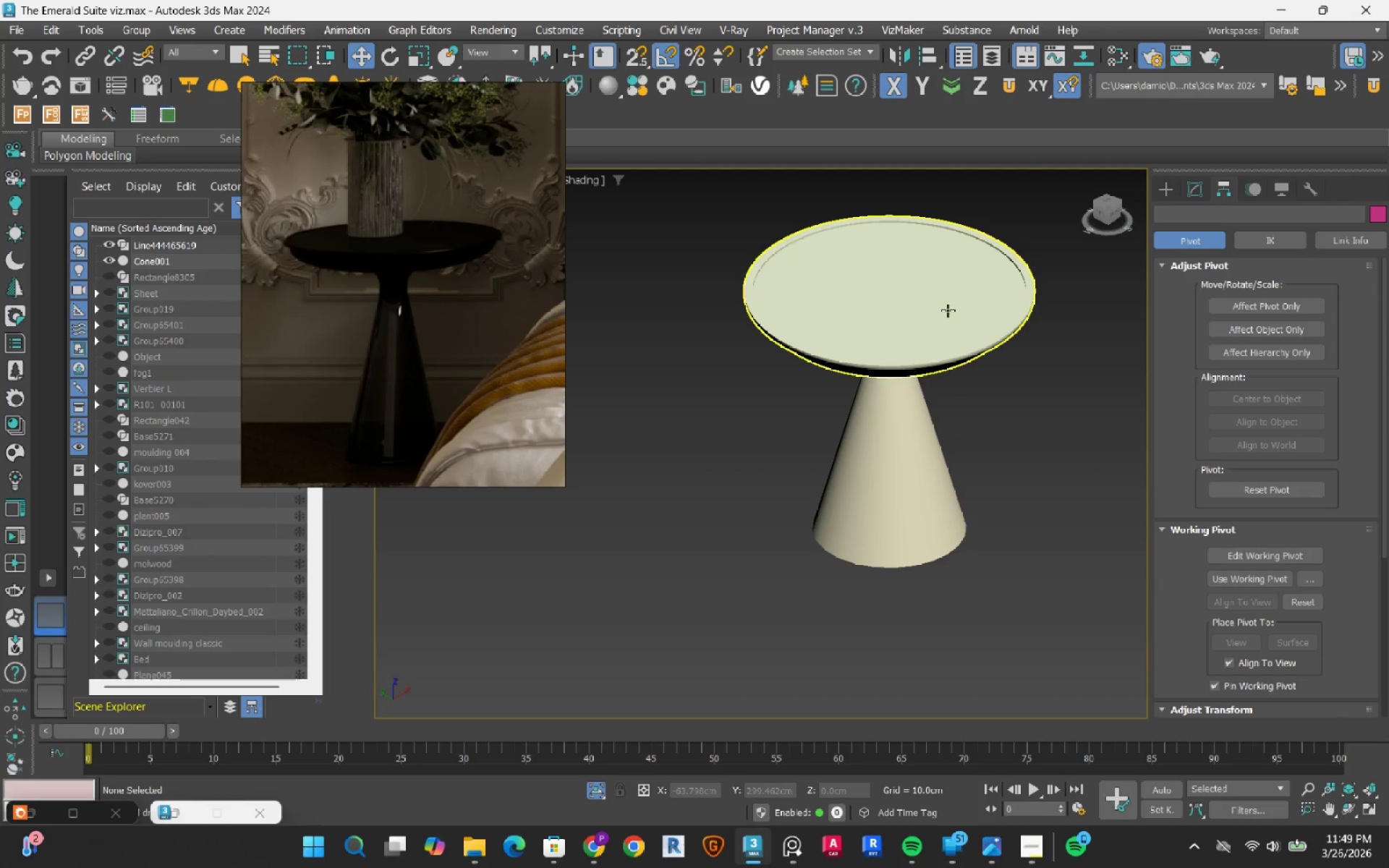 
left_click([948, 310])
 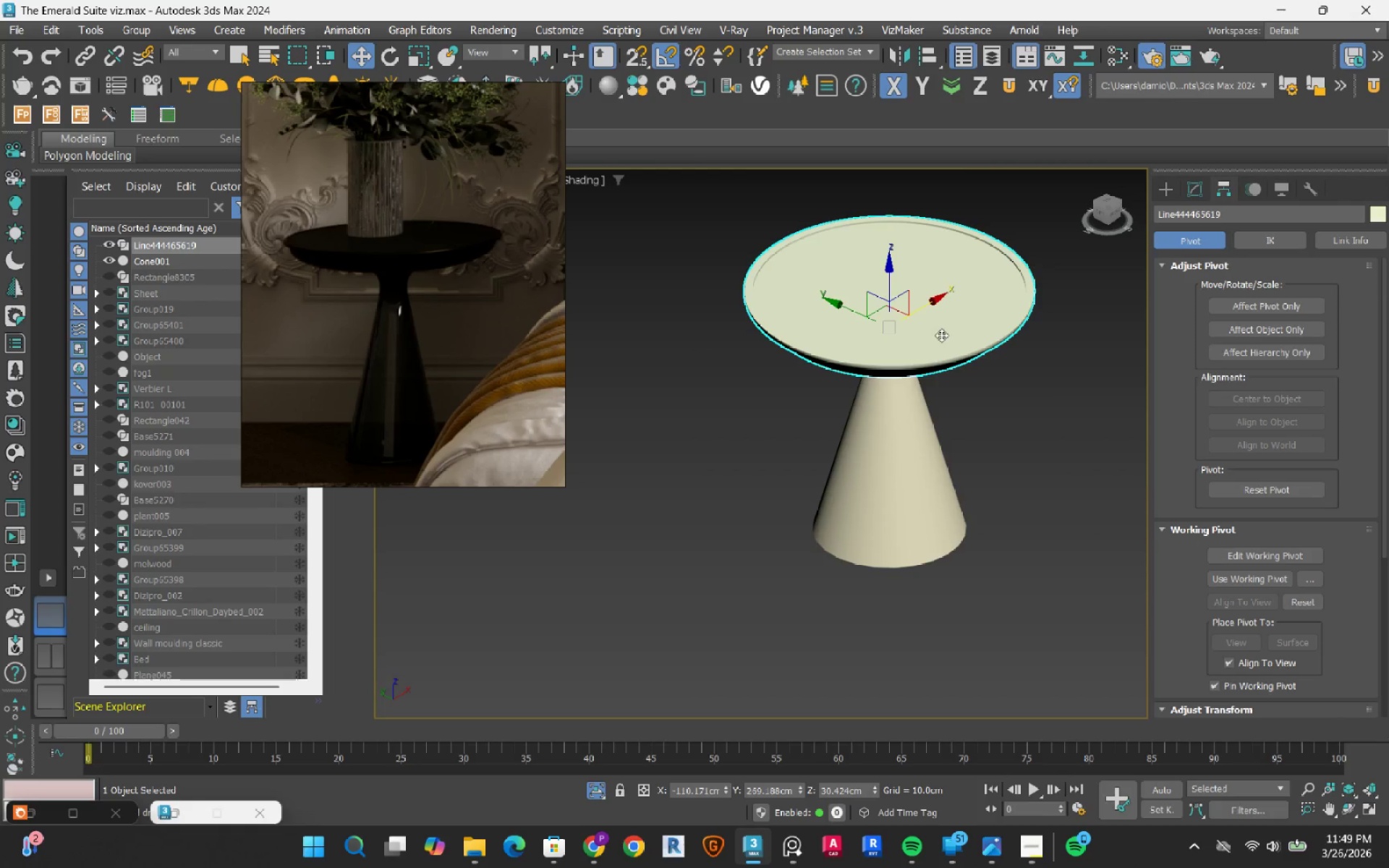 
hold_key(key=AltLeft, duration=1.21)
 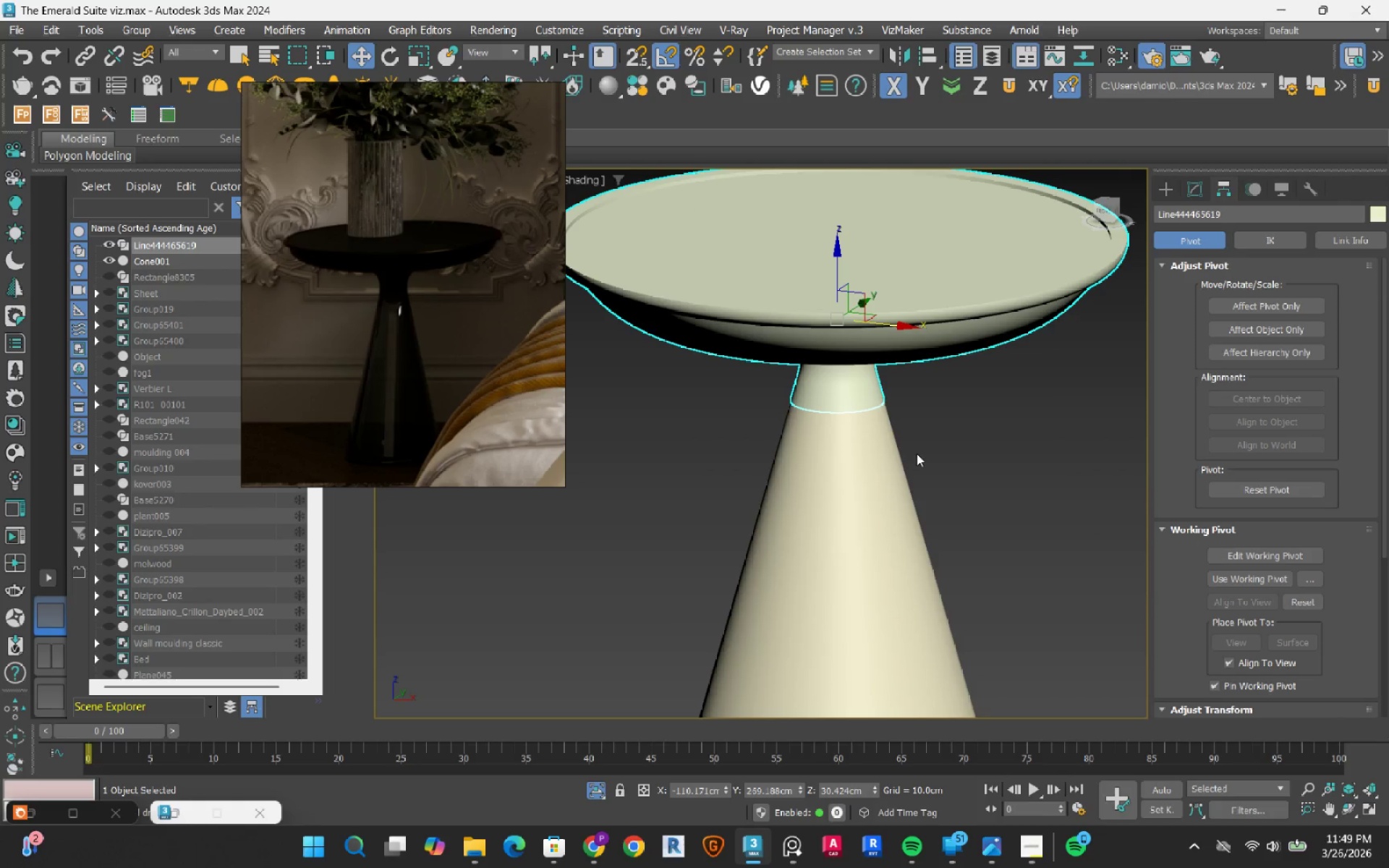 
scroll: coordinate [941, 335], scroll_direction: up, amount: 2.0
 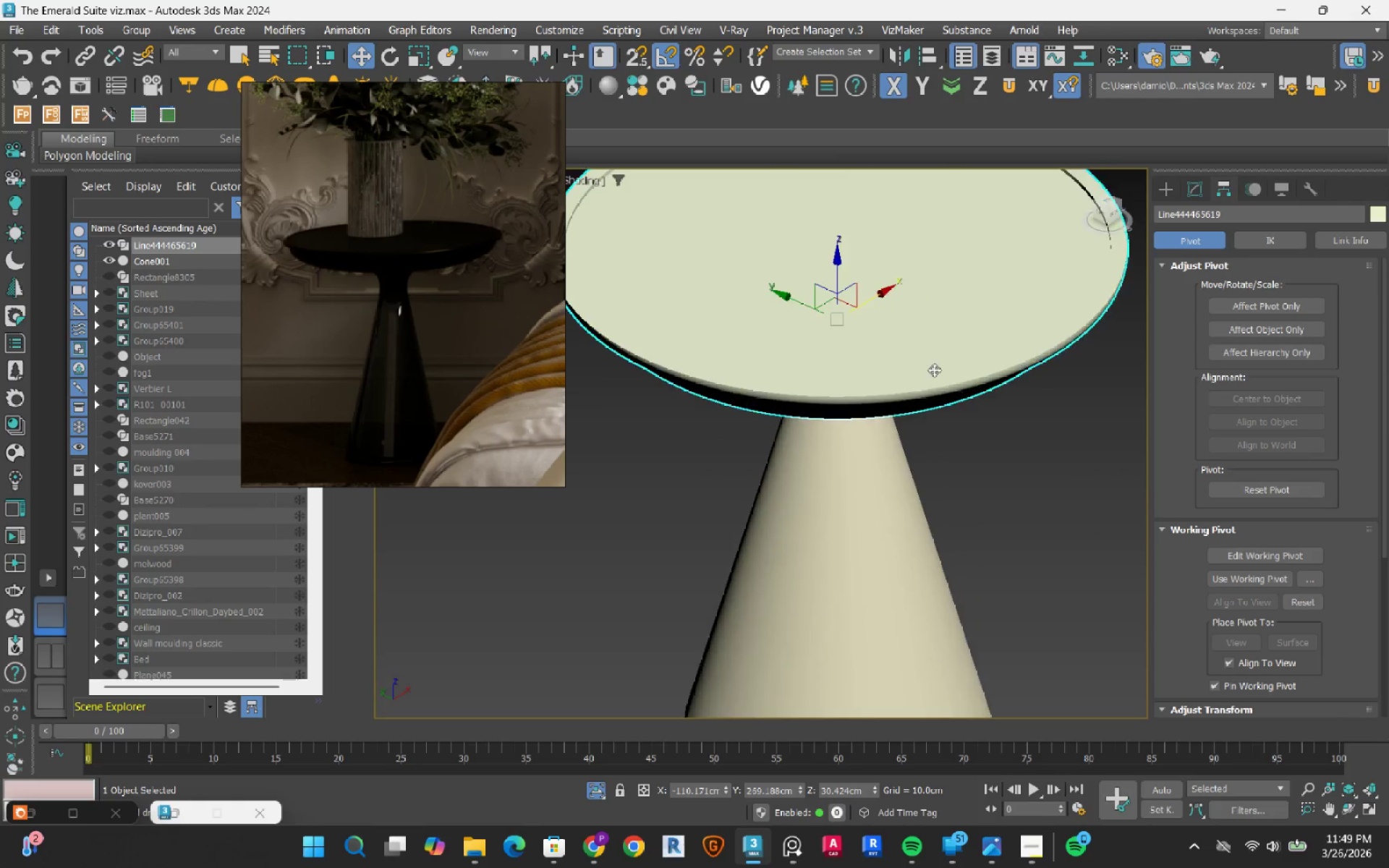 
left_click([917, 454])
 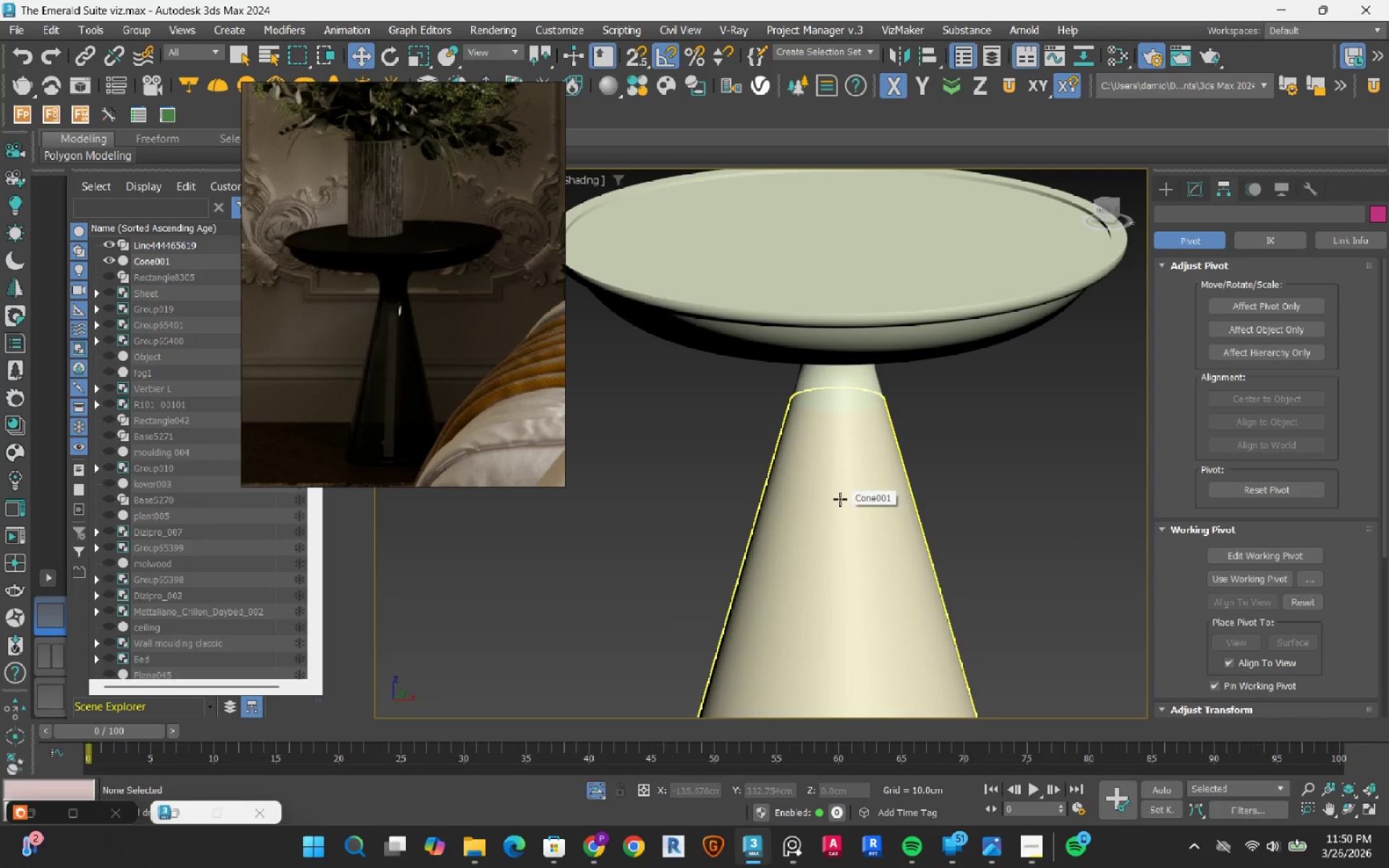 
scroll: coordinate [840, 499], scroll_direction: down, amount: 2.0
 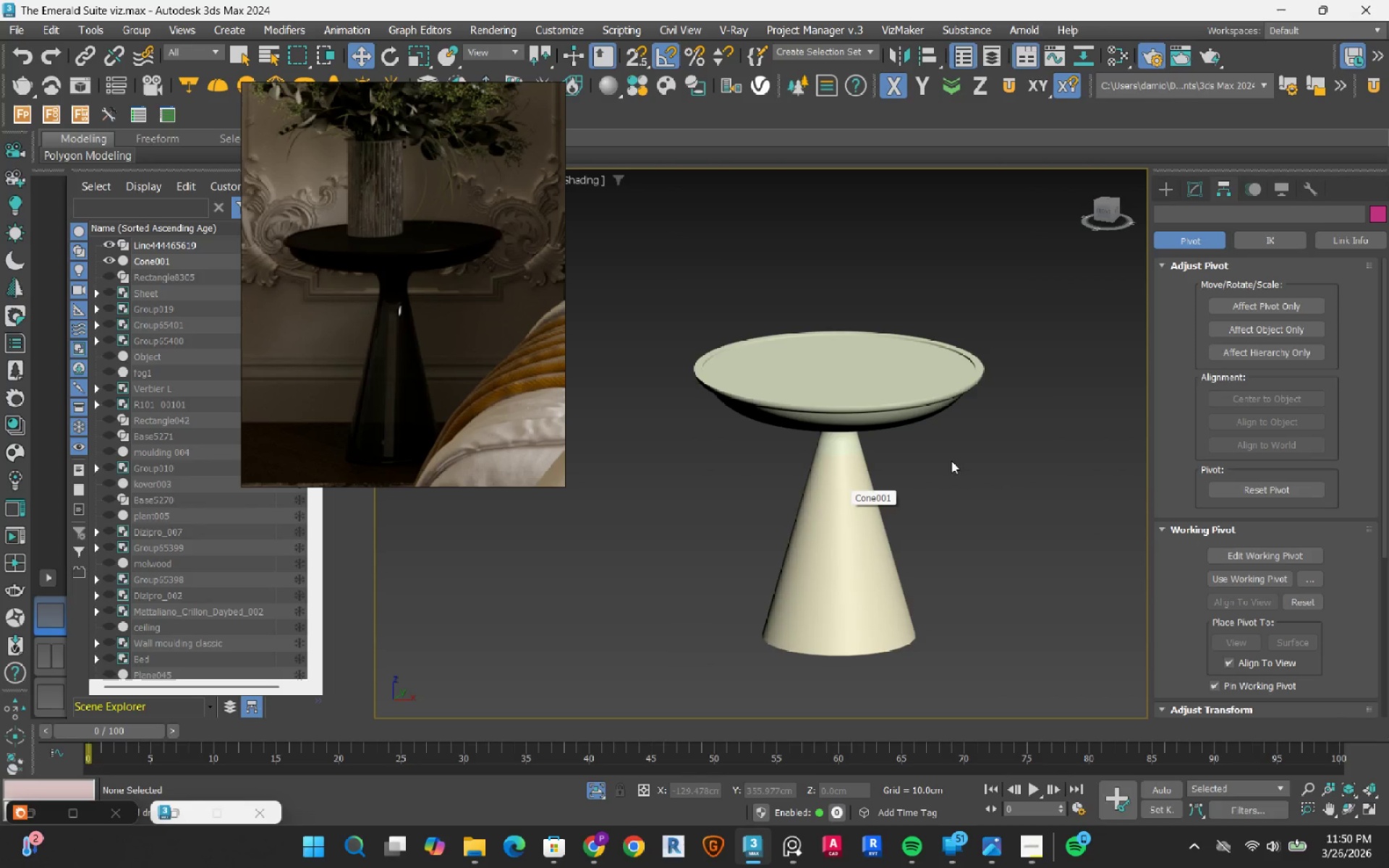 
left_click([951, 461])
 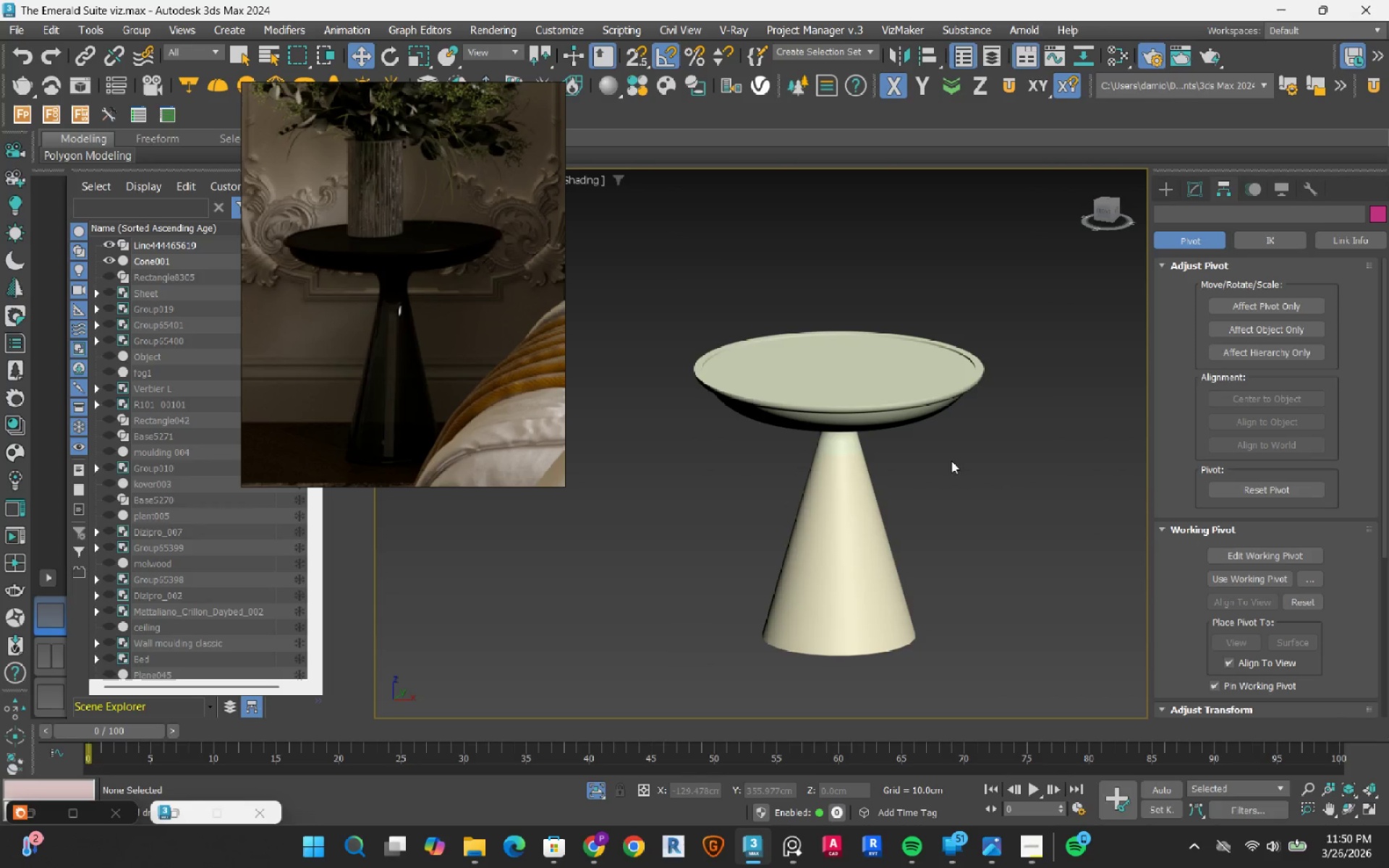 
left_click([951, 461])
 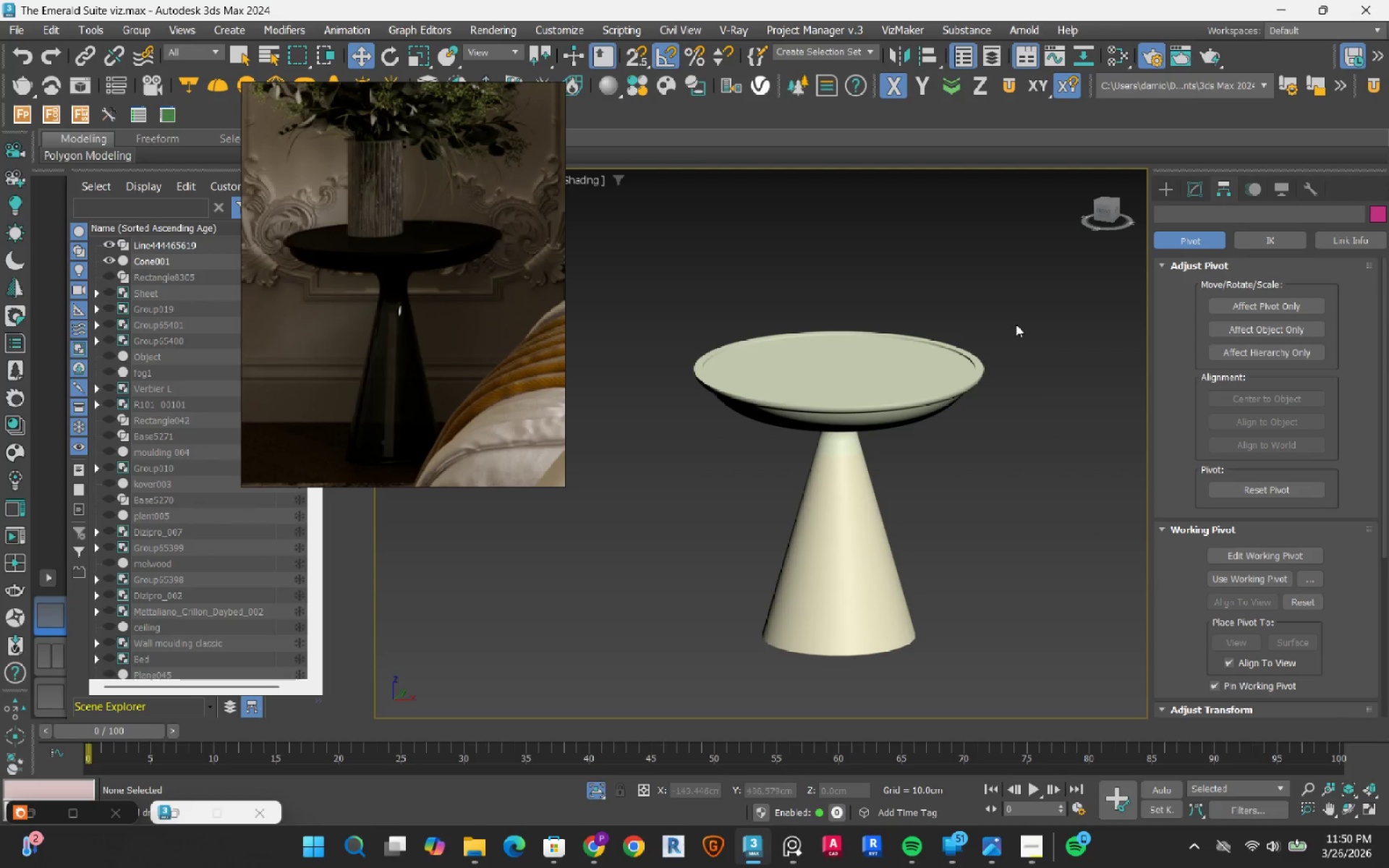 
left_click([1107, 213])
 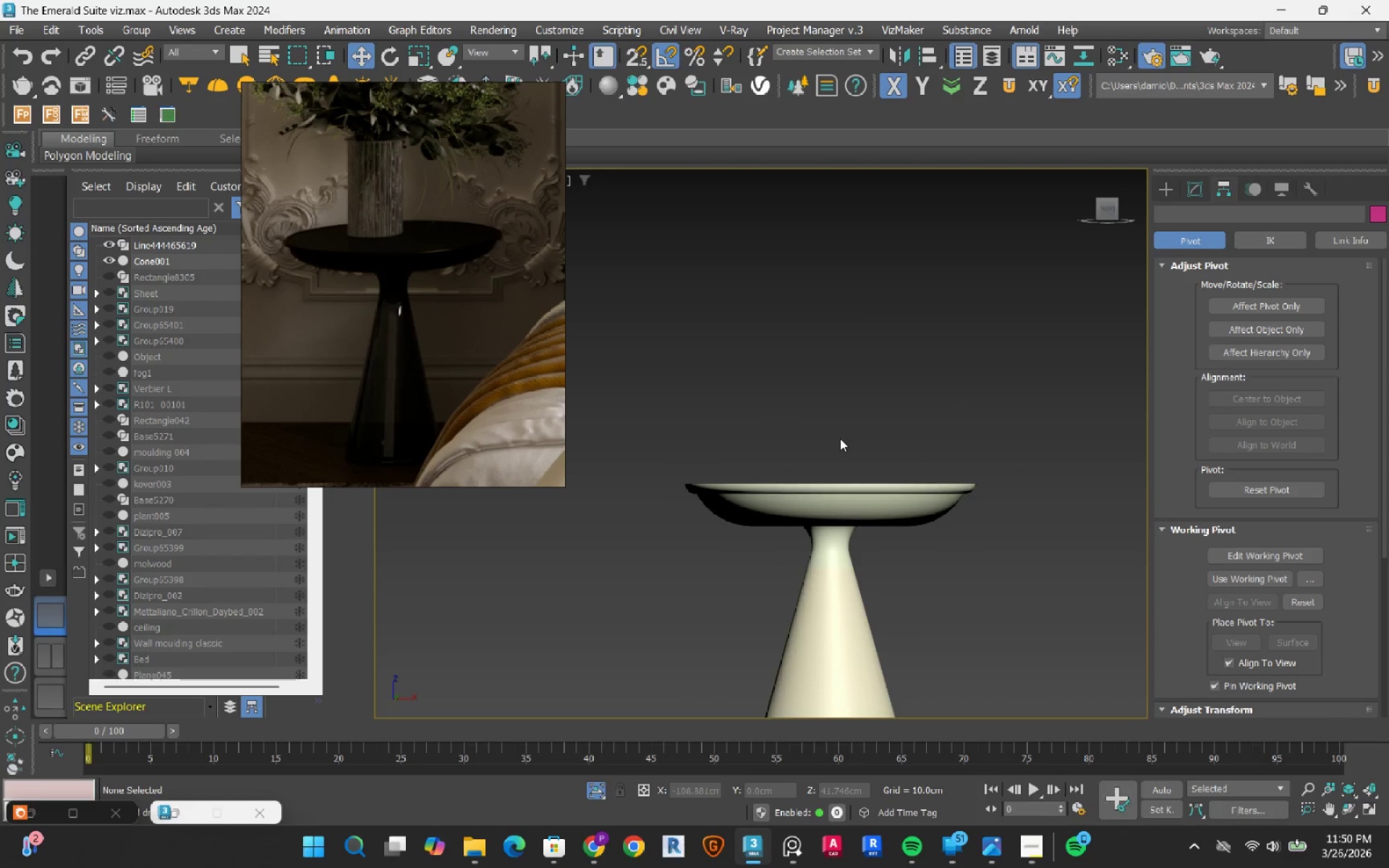 
scroll: coordinate [835, 475], scroll_direction: up, amount: 1.0
 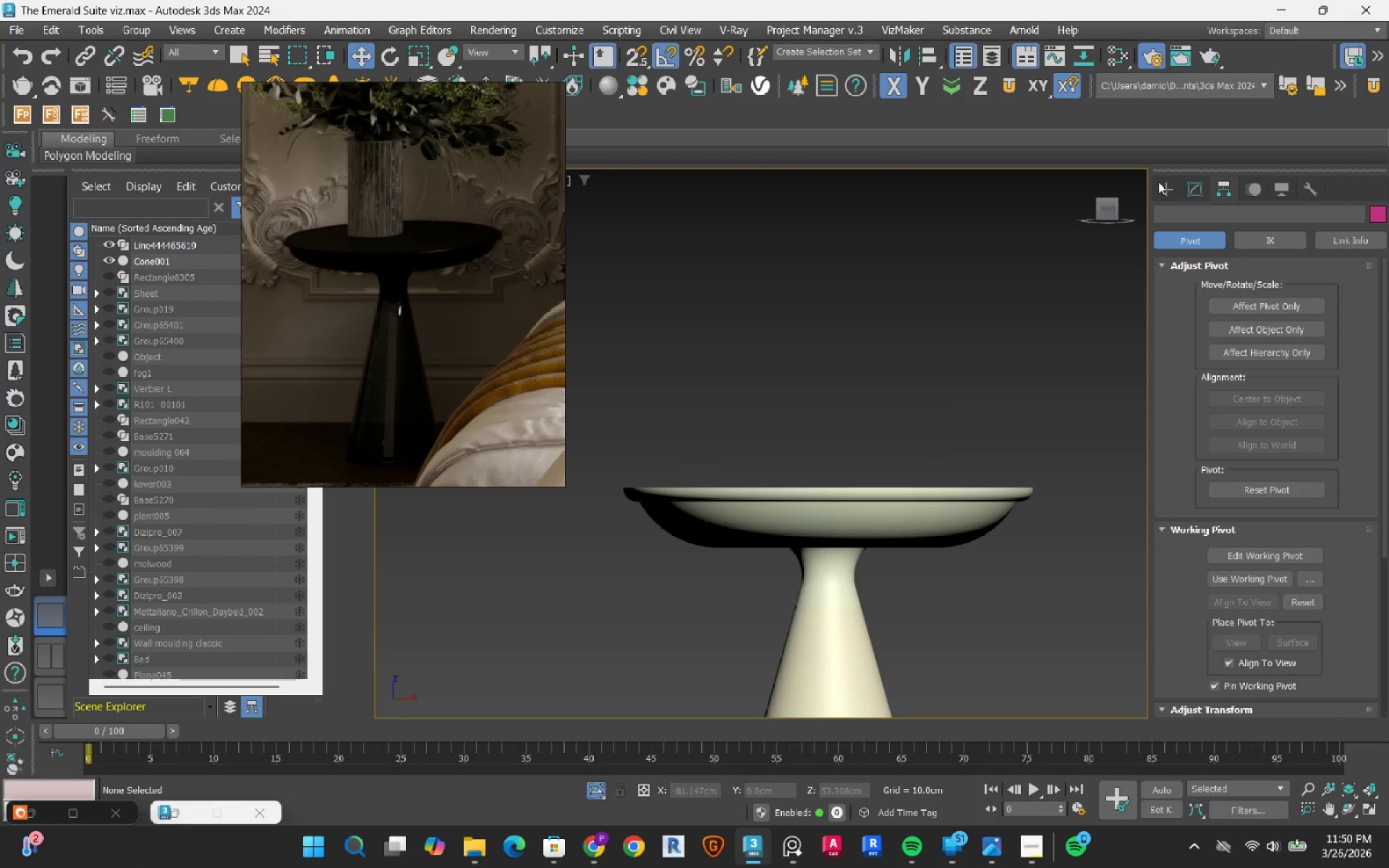 
left_click([1167, 190])
 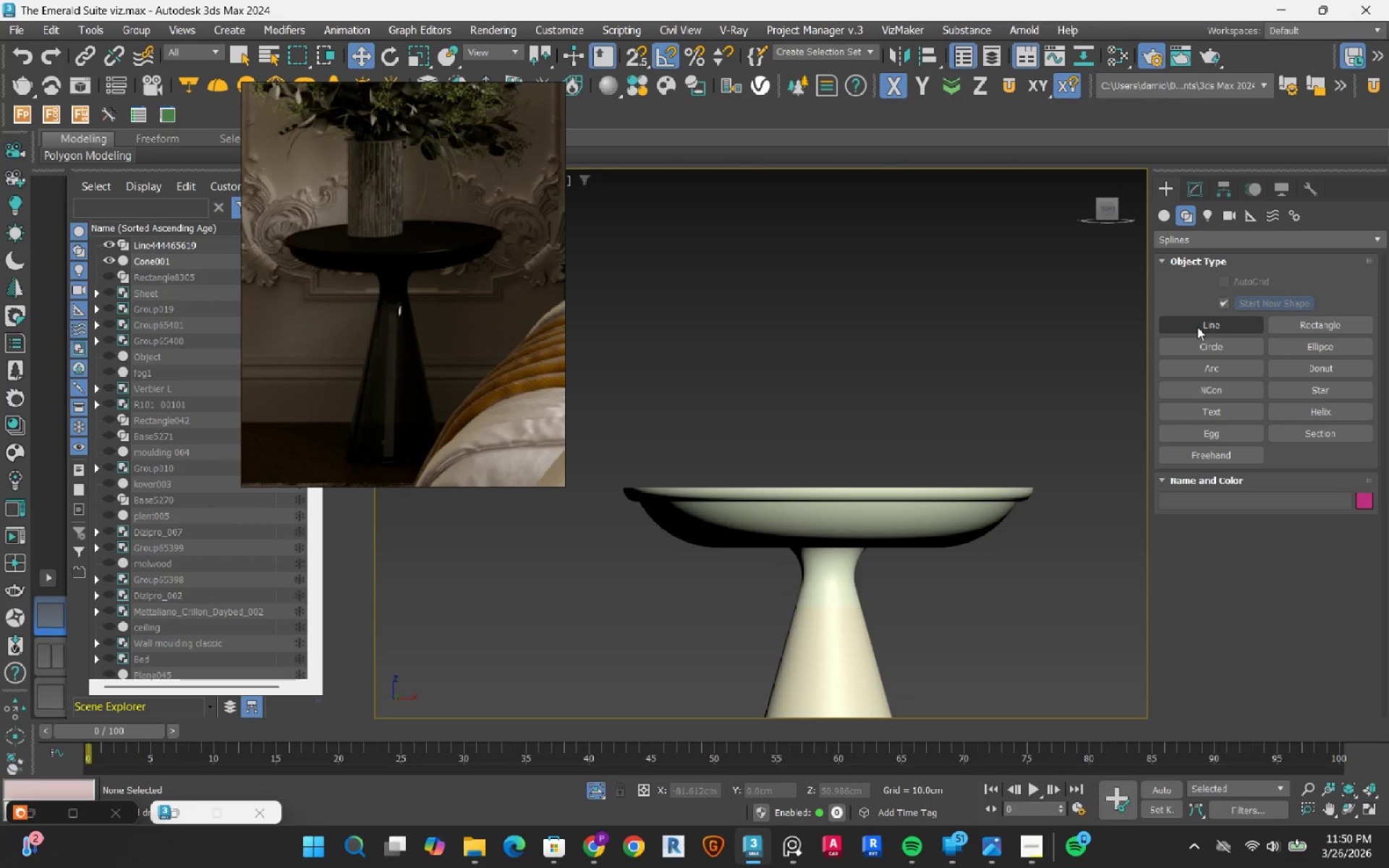 
left_click([1197, 327])
 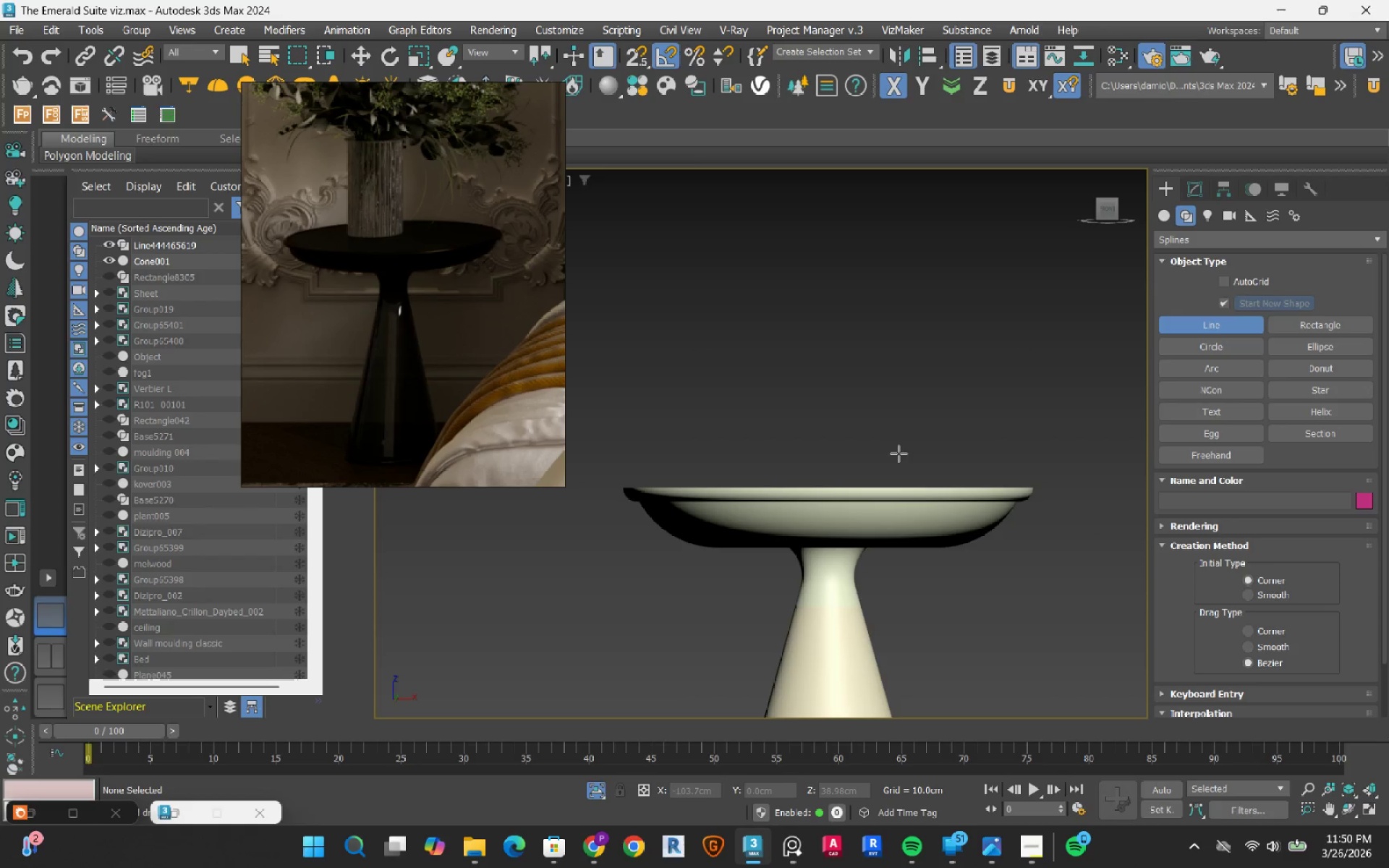 
wait(5.85)
 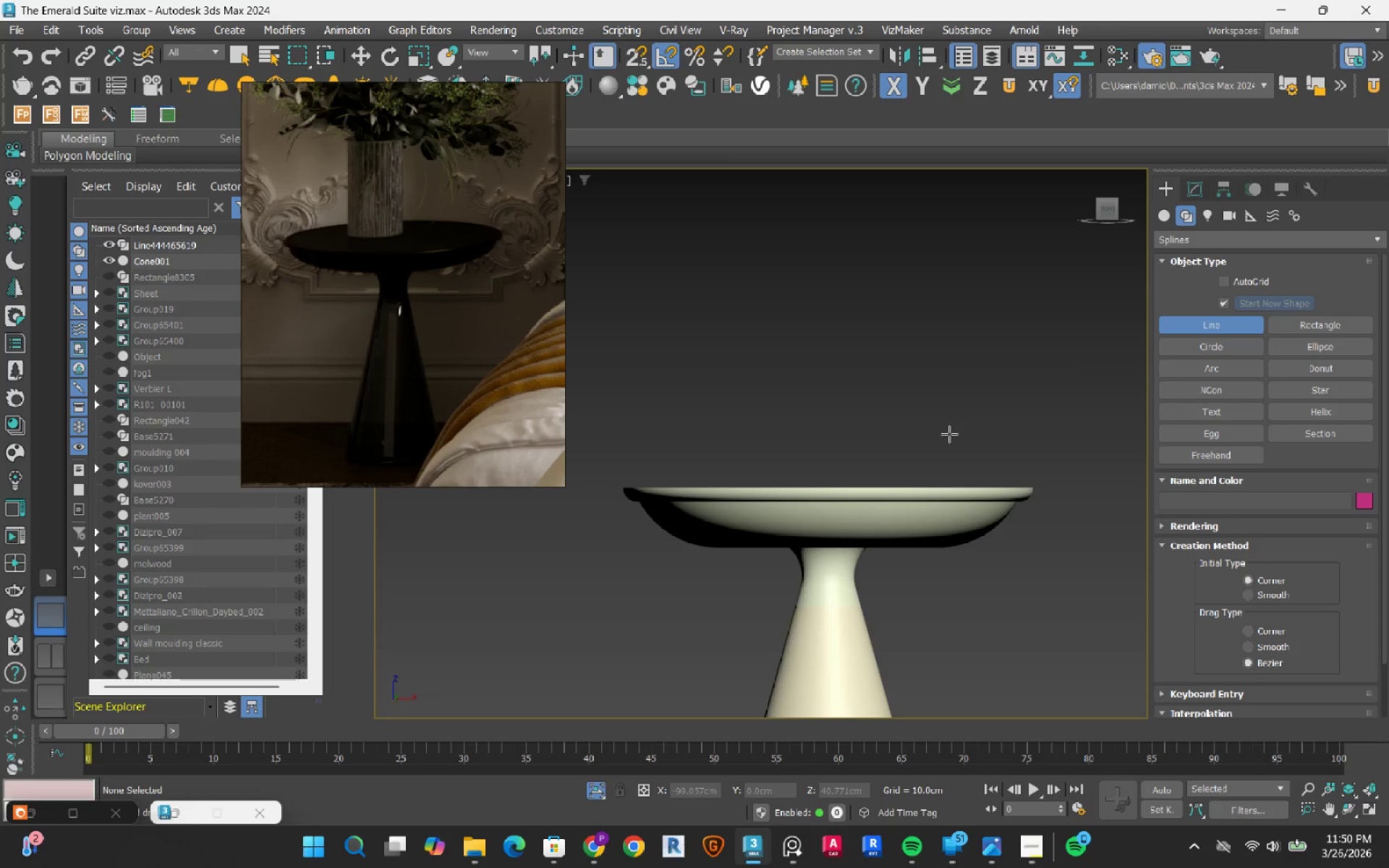 
scroll: coordinate [917, 451], scroll_direction: down, amount: 2.0
 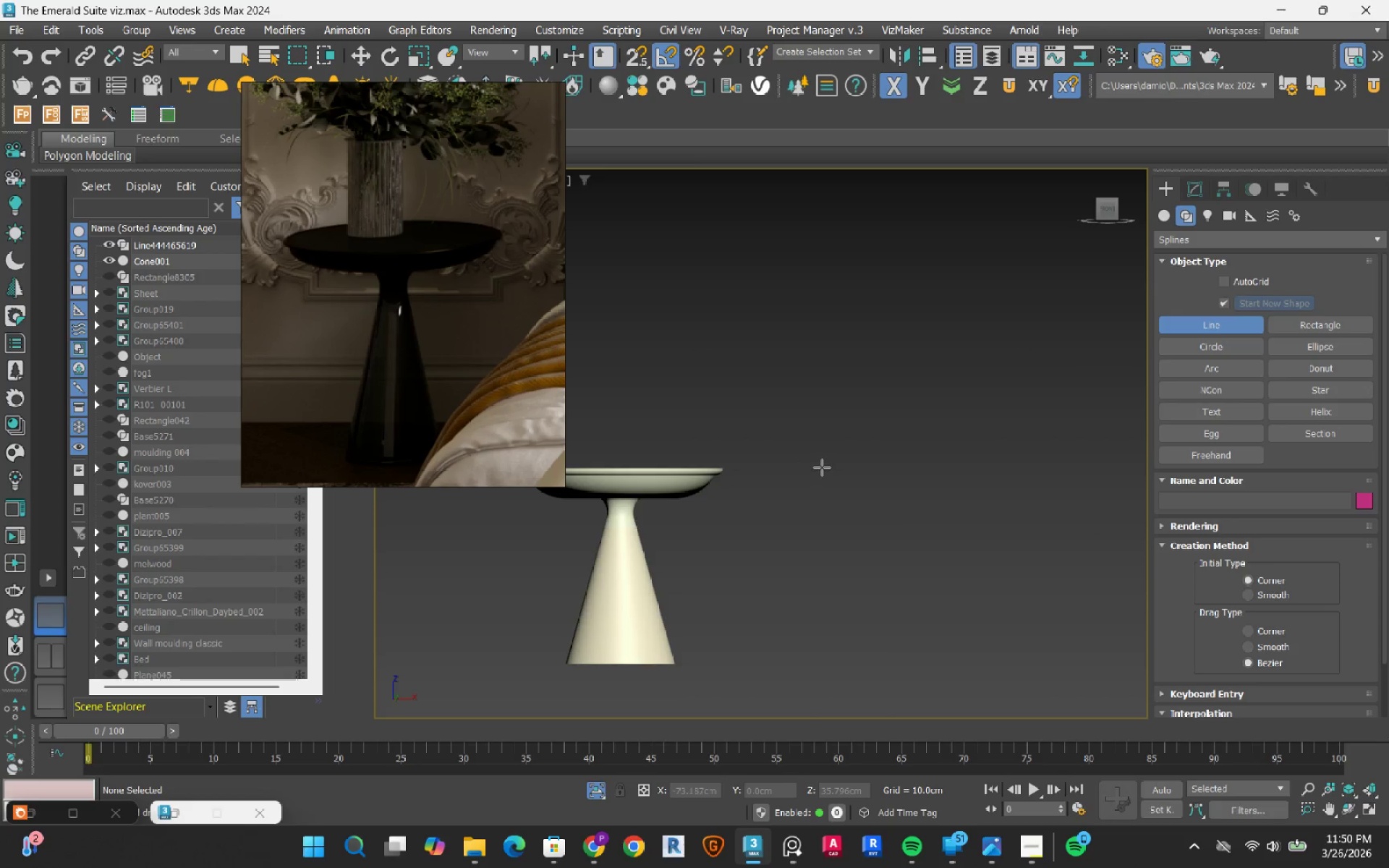 
left_click([823, 458])
 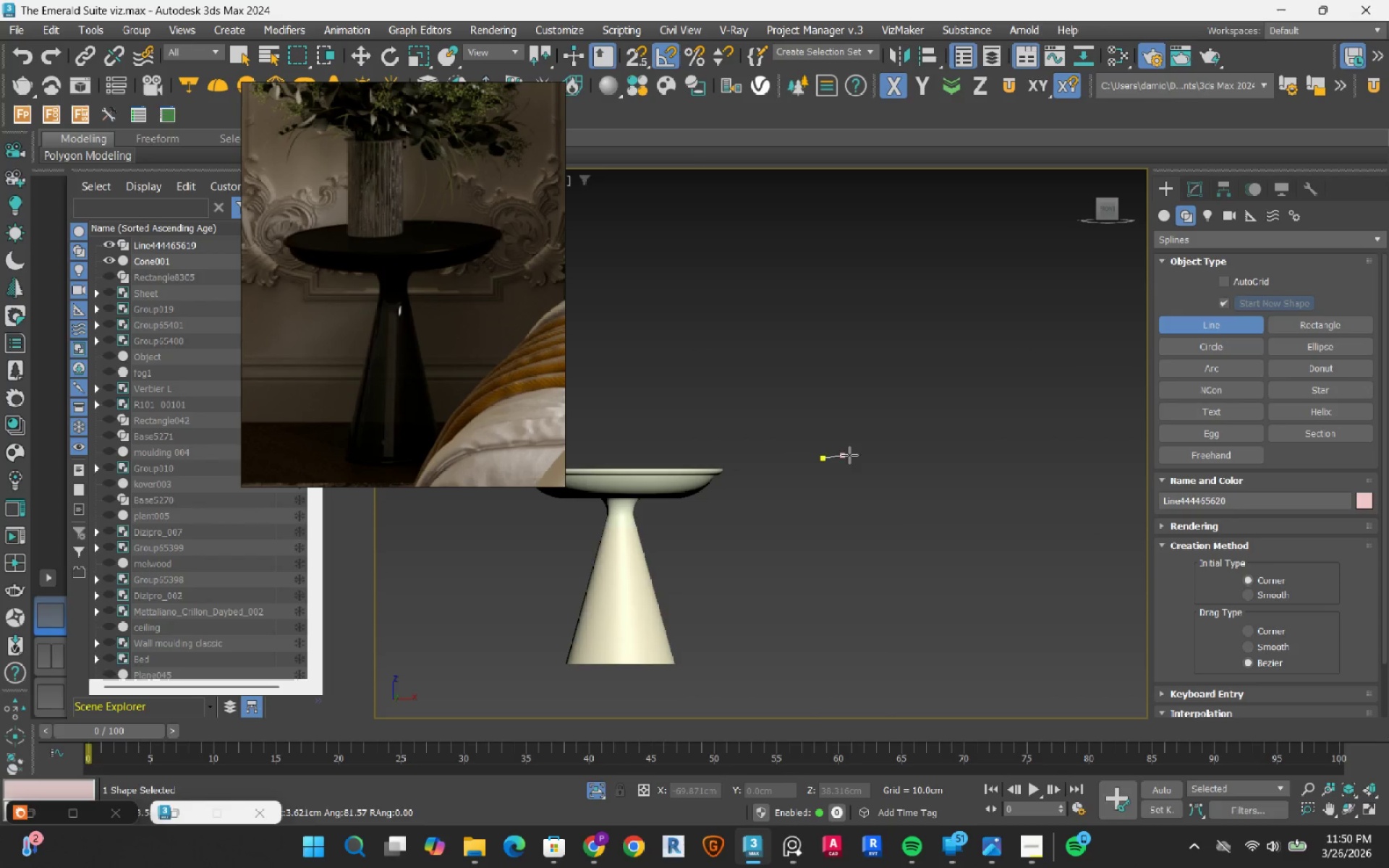 
hold_key(key=ShiftLeft, duration=1.51)
 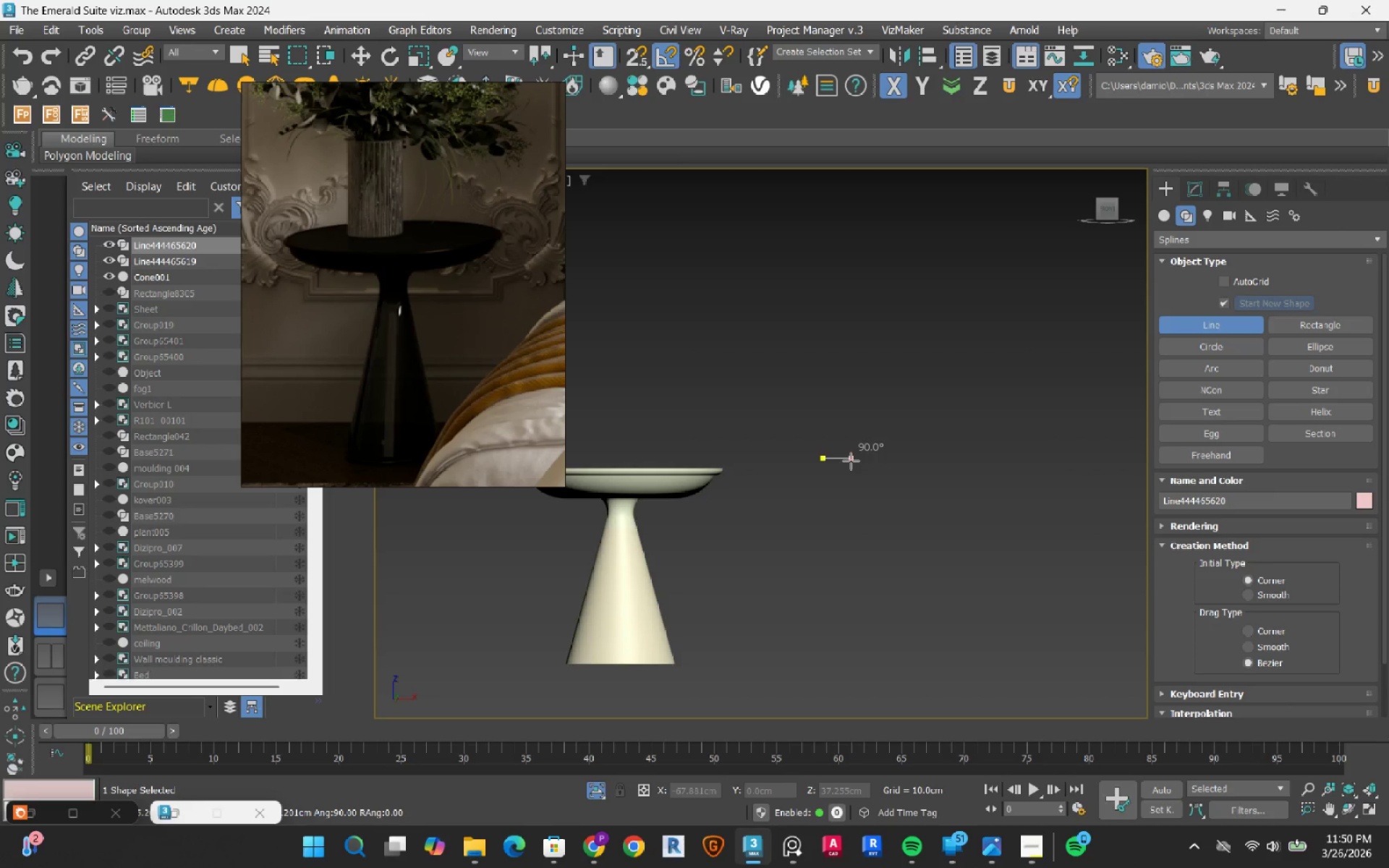 
hold_key(key=ShiftLeft, duration=1.1)
left_click([851, 461])
 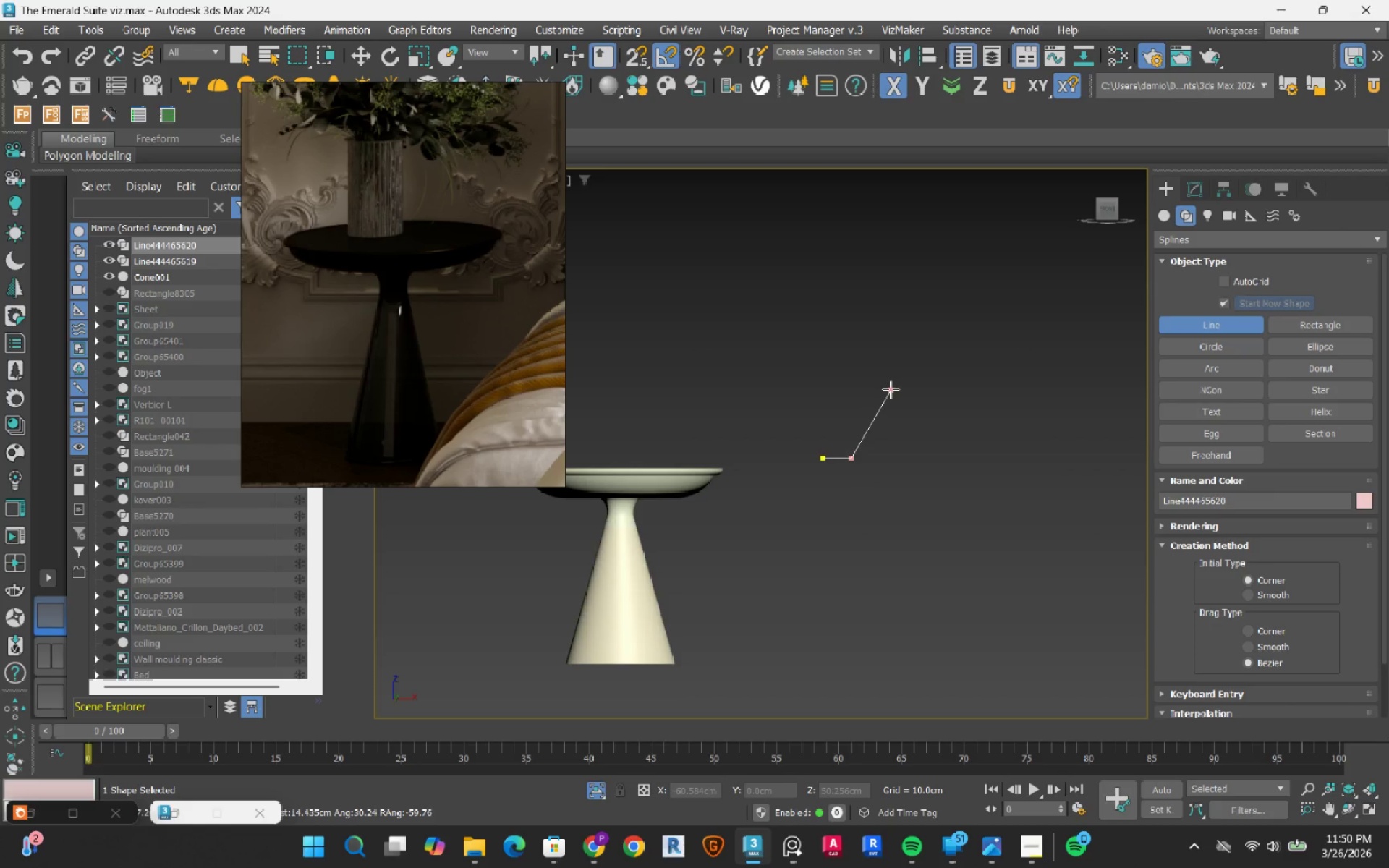 
left_click([891, 389])
 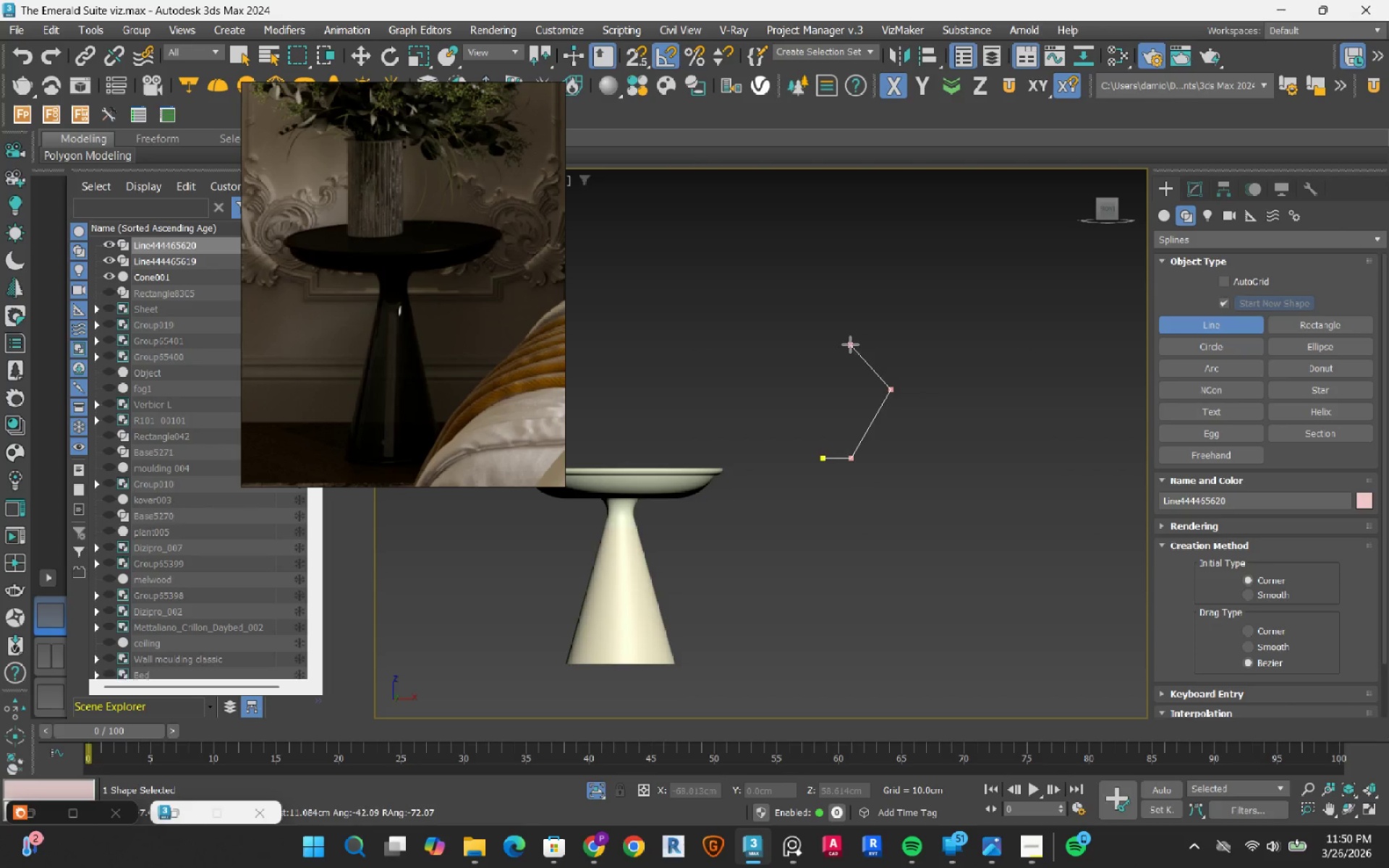 
left_click([850, 344])
 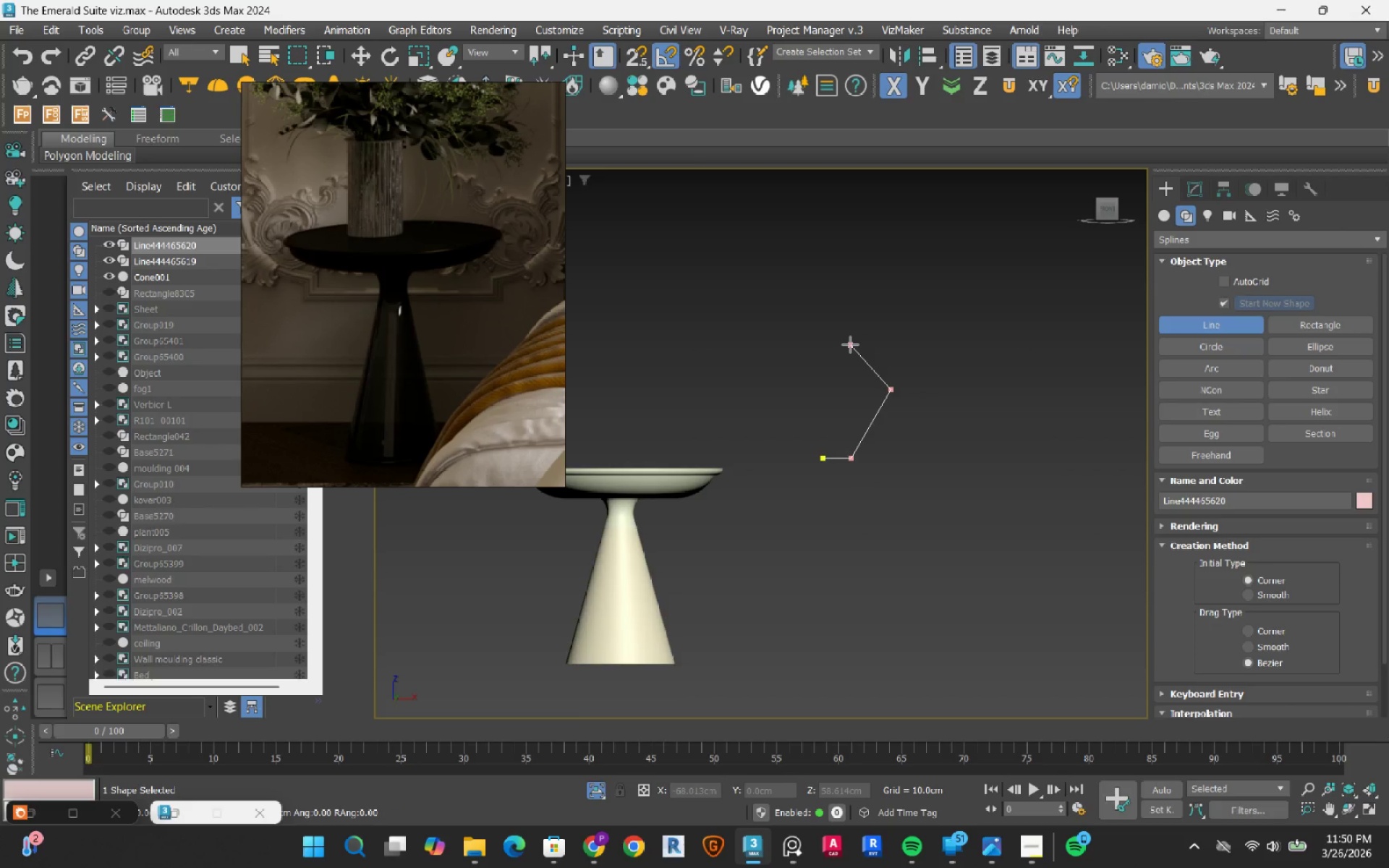 
scroll: coordinate [850, 344], scroll_direction: up, amount: 3.0
 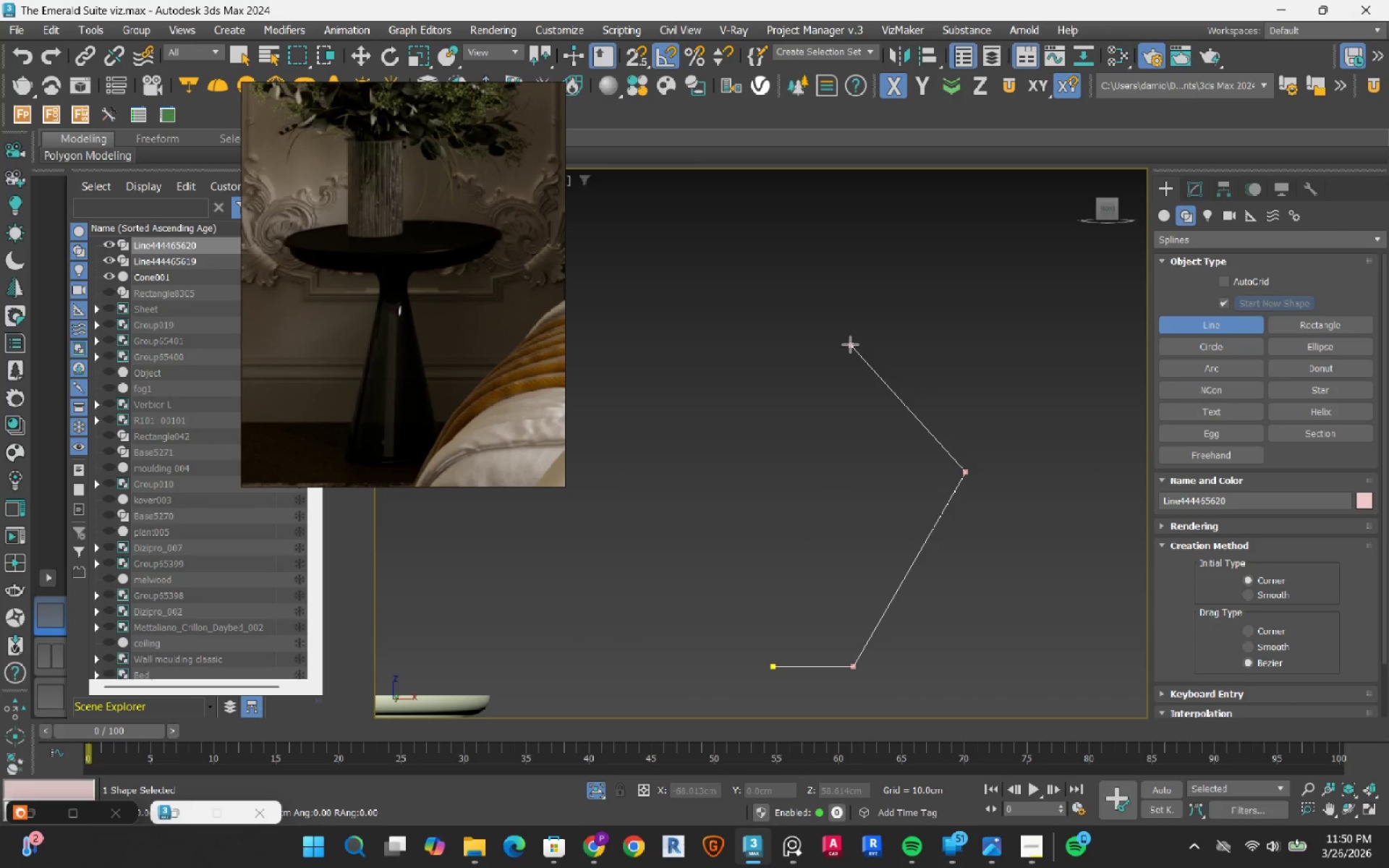 
hold_key(key=ShiftLeft, duration=1.52)
 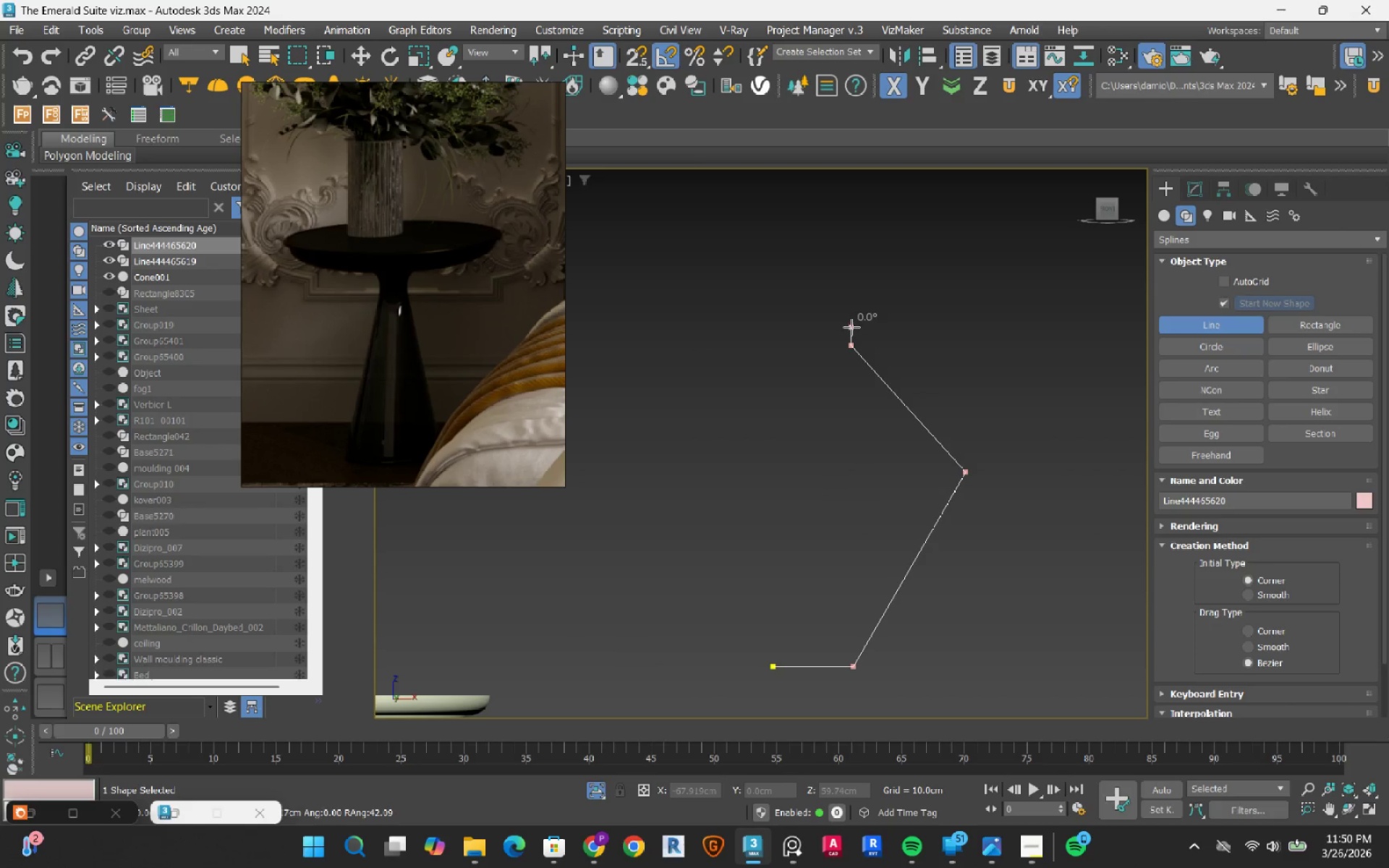 
hold_key(key=ShiftLeft, duration=1.51)
left_click([851, 328])
 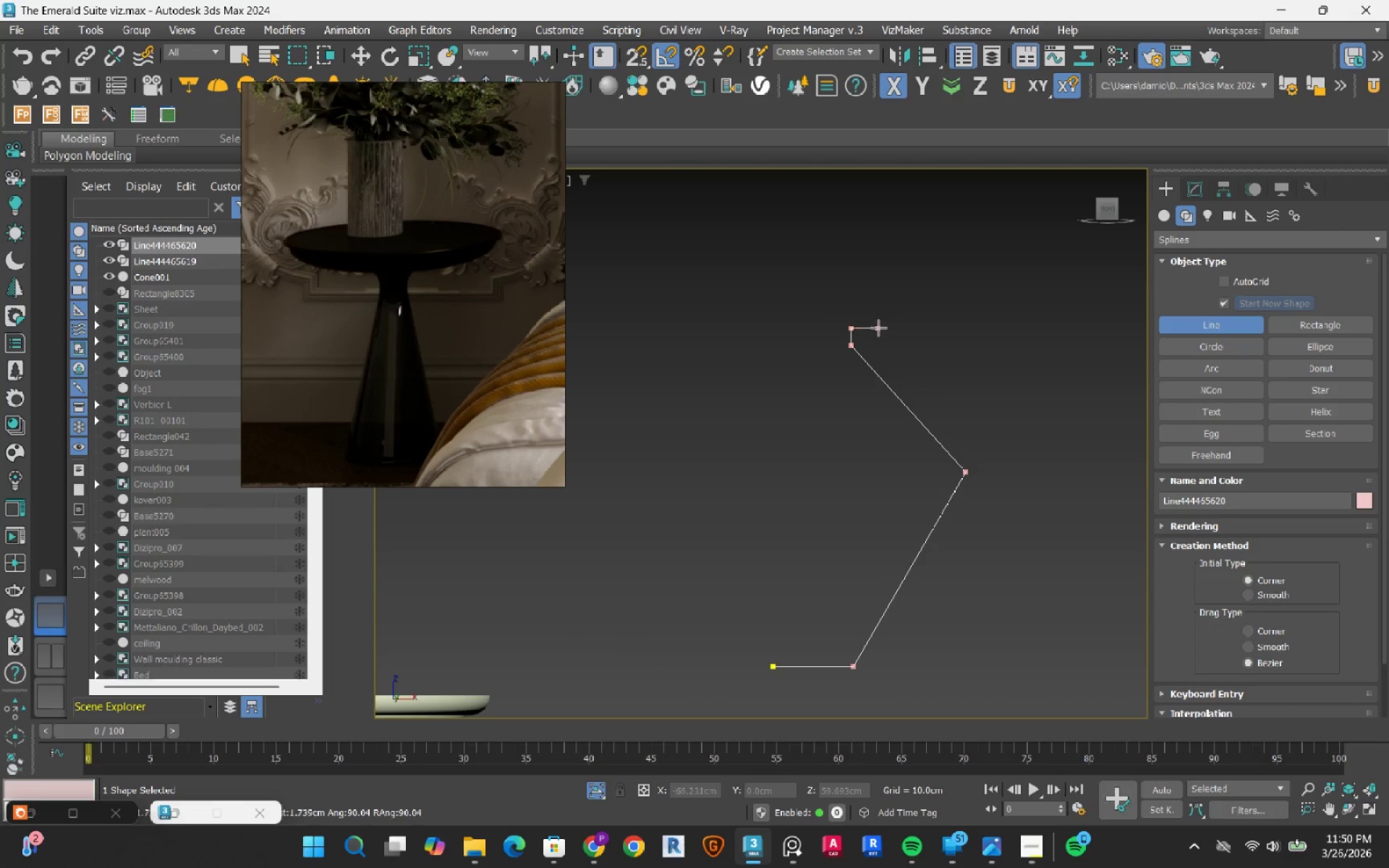 
hold_key(key=ShiftLeft, duration=1.53)
 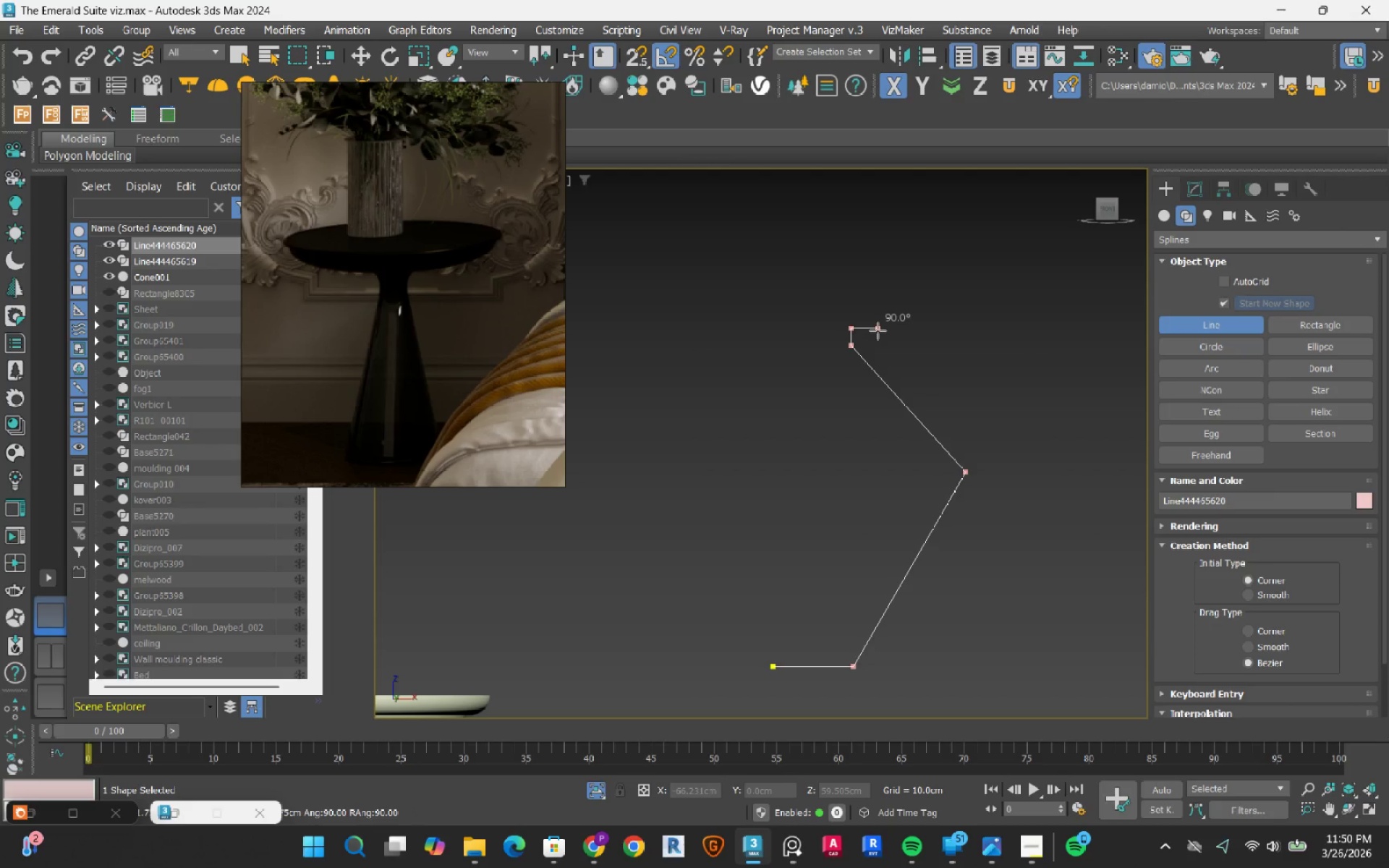 
hold_key(key=ShiftLeft, duration=1.51)
 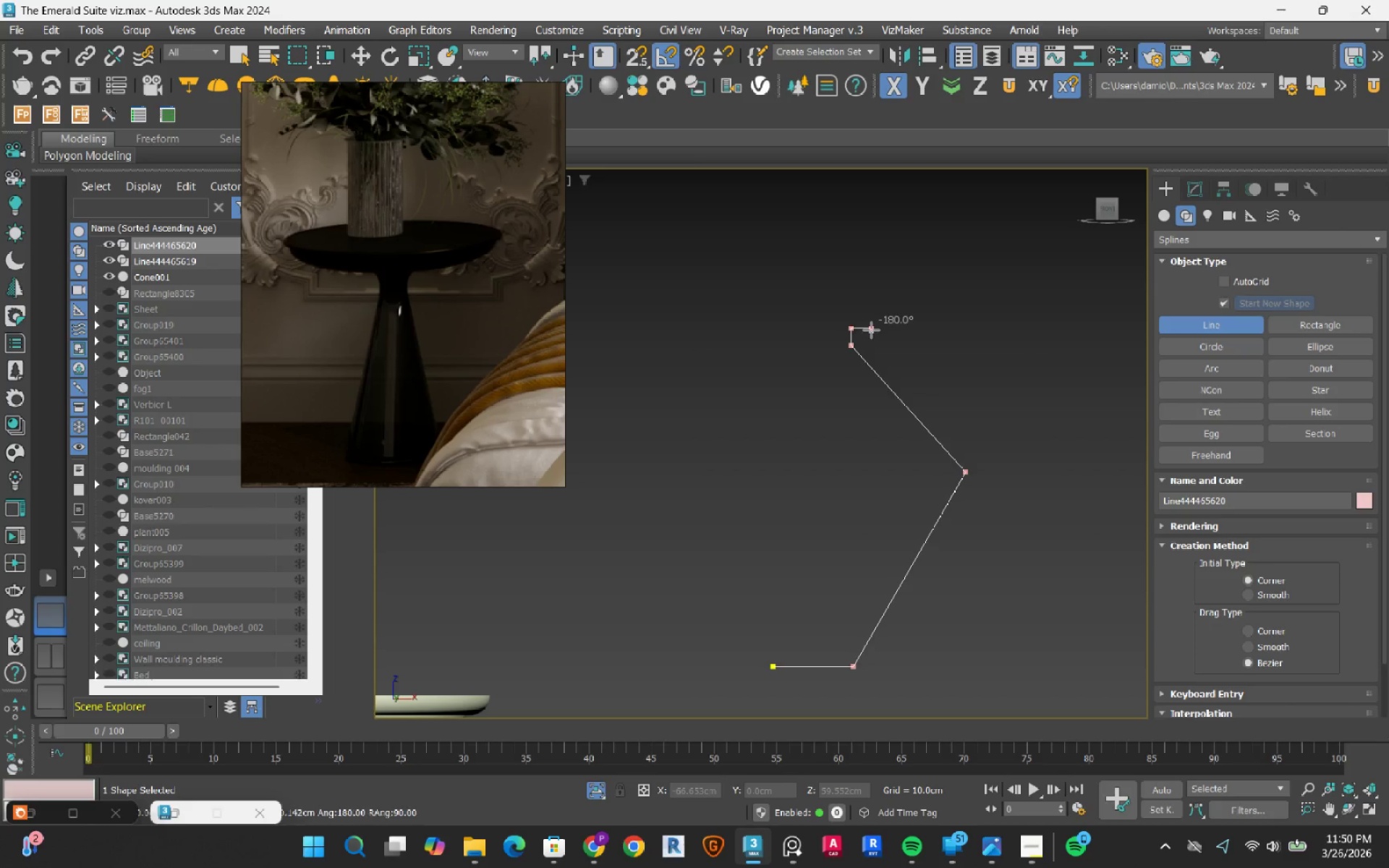 
hold_key(key=ShiftLeft, duration=0.63)
left_click([871, 330])
 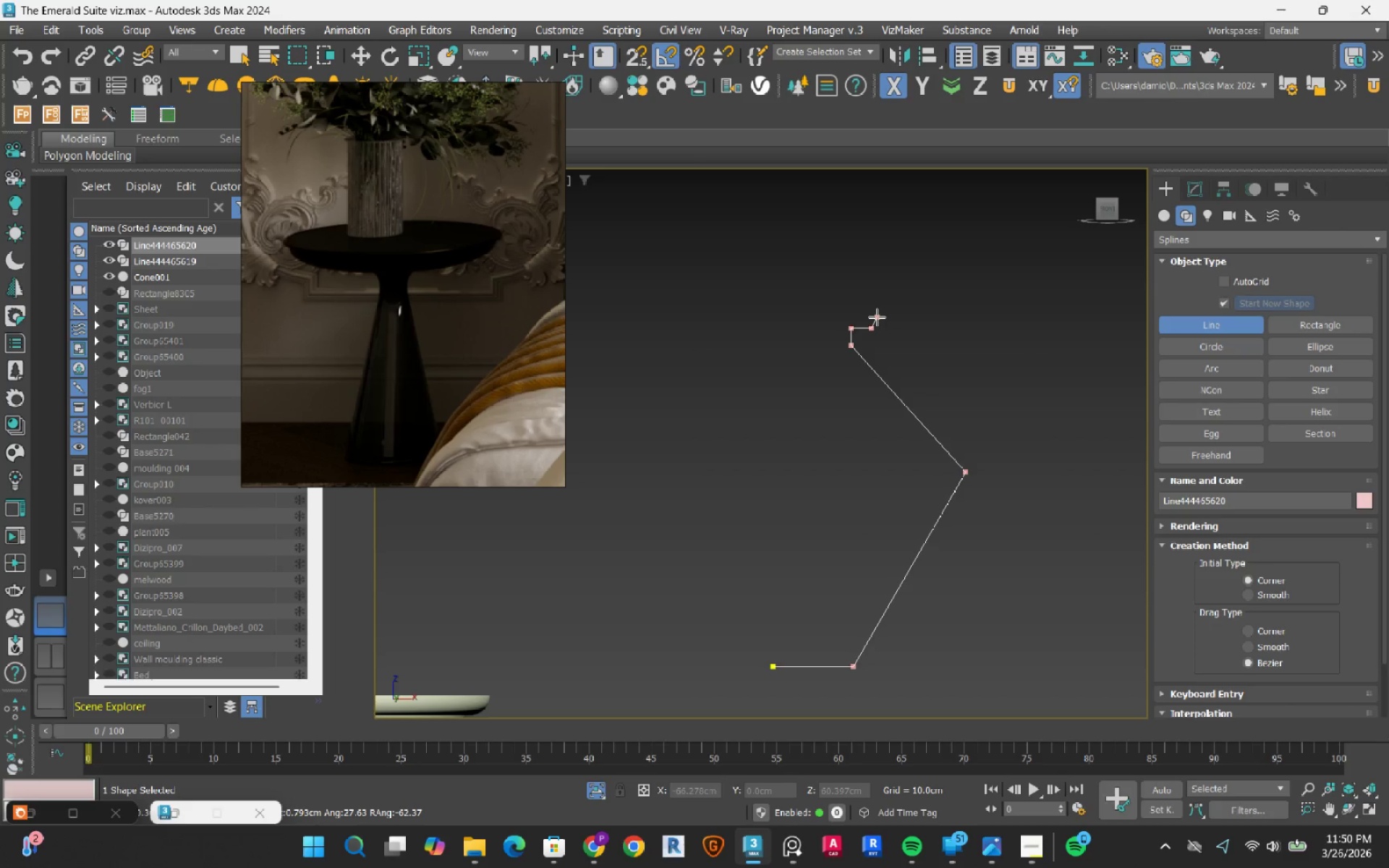 
hold_key(key=ShiftLeft, duration=1.35)
 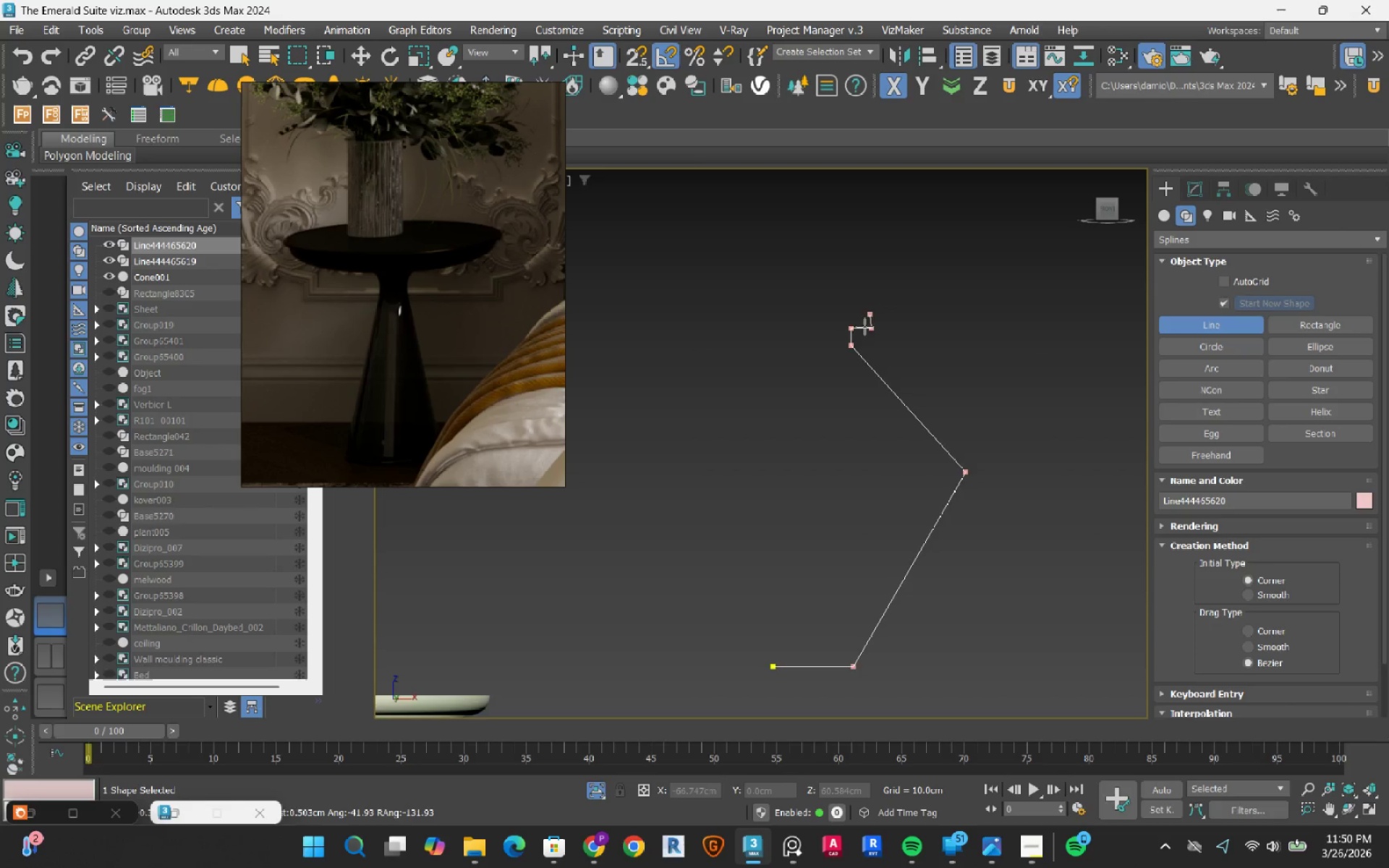 
hold_key(key=ShiftLeft, duration=1.48)
 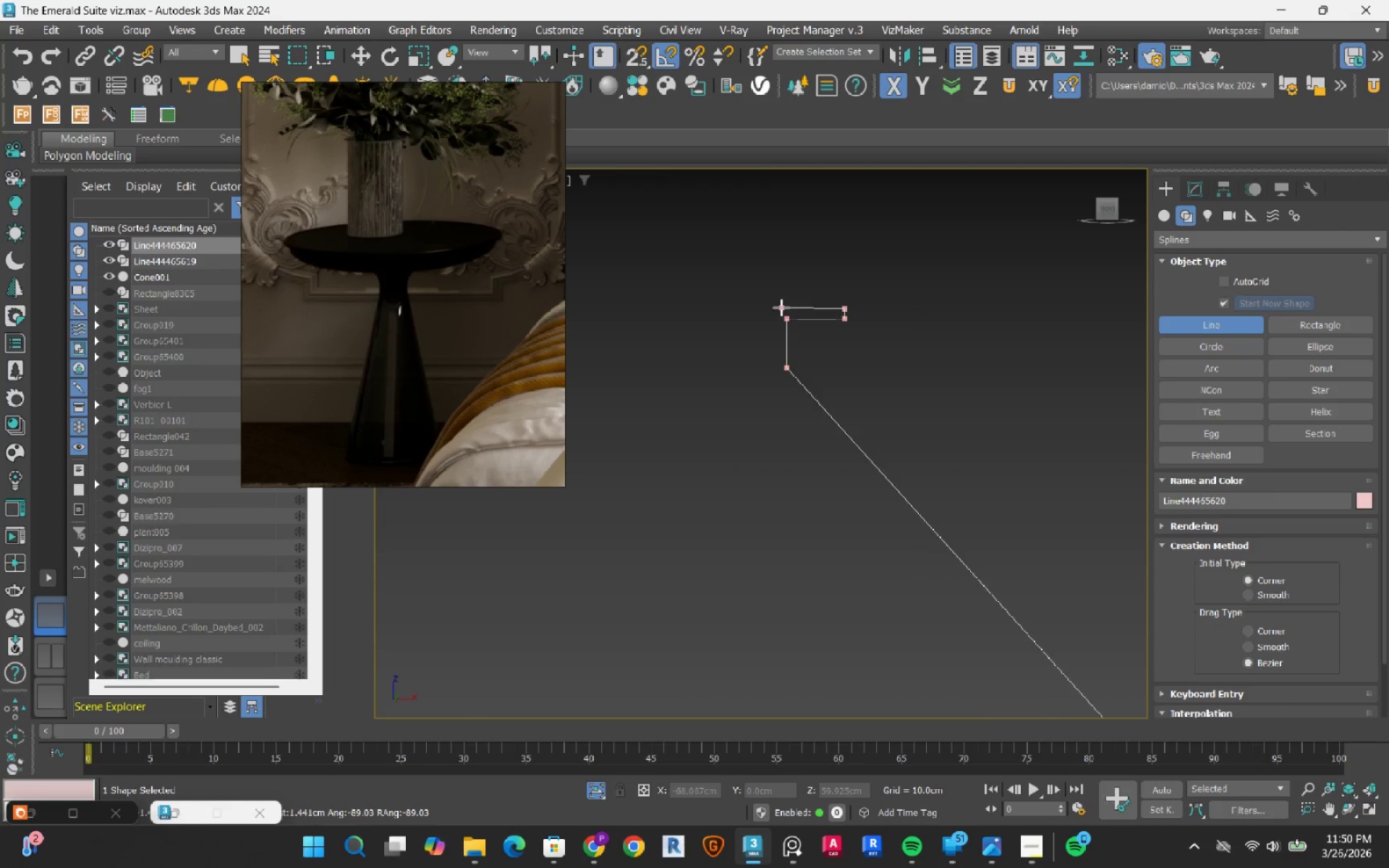 
scroll: coordinate [864, 328], scroll_direction: up, amount: 5.0
 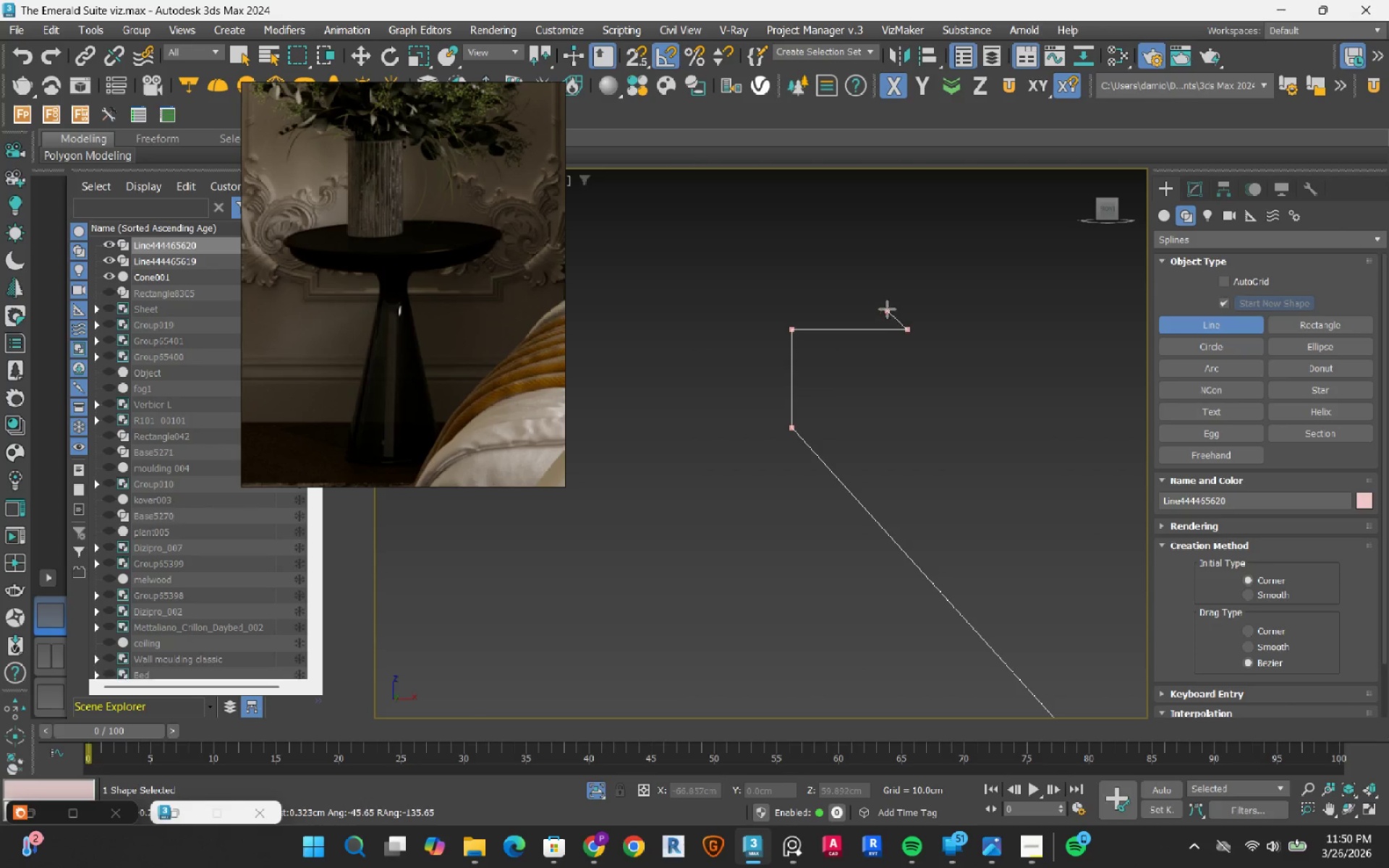 
left_click([906, 310])
 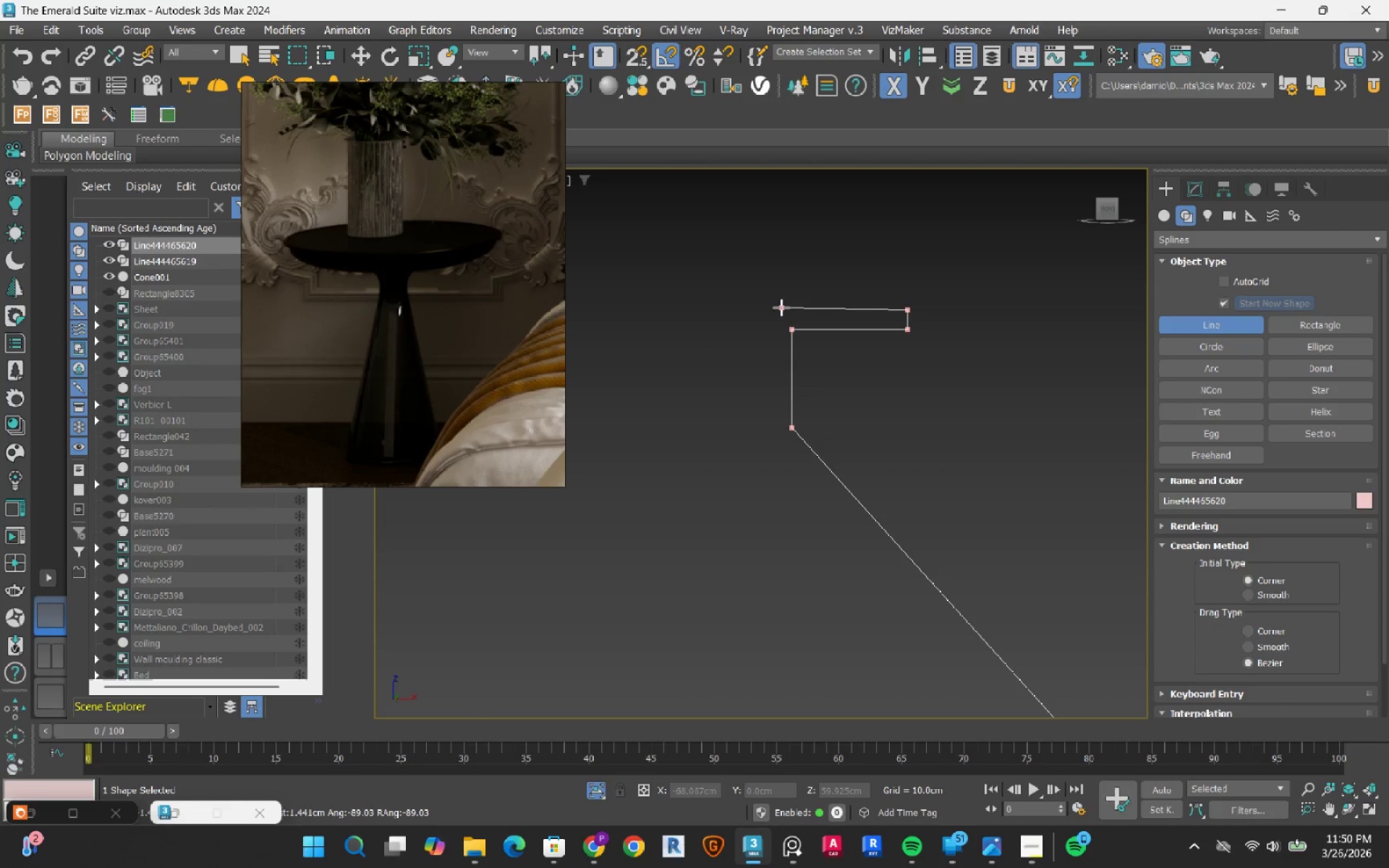 
hold_key(key=ShiftLeft, duration=0.47)
 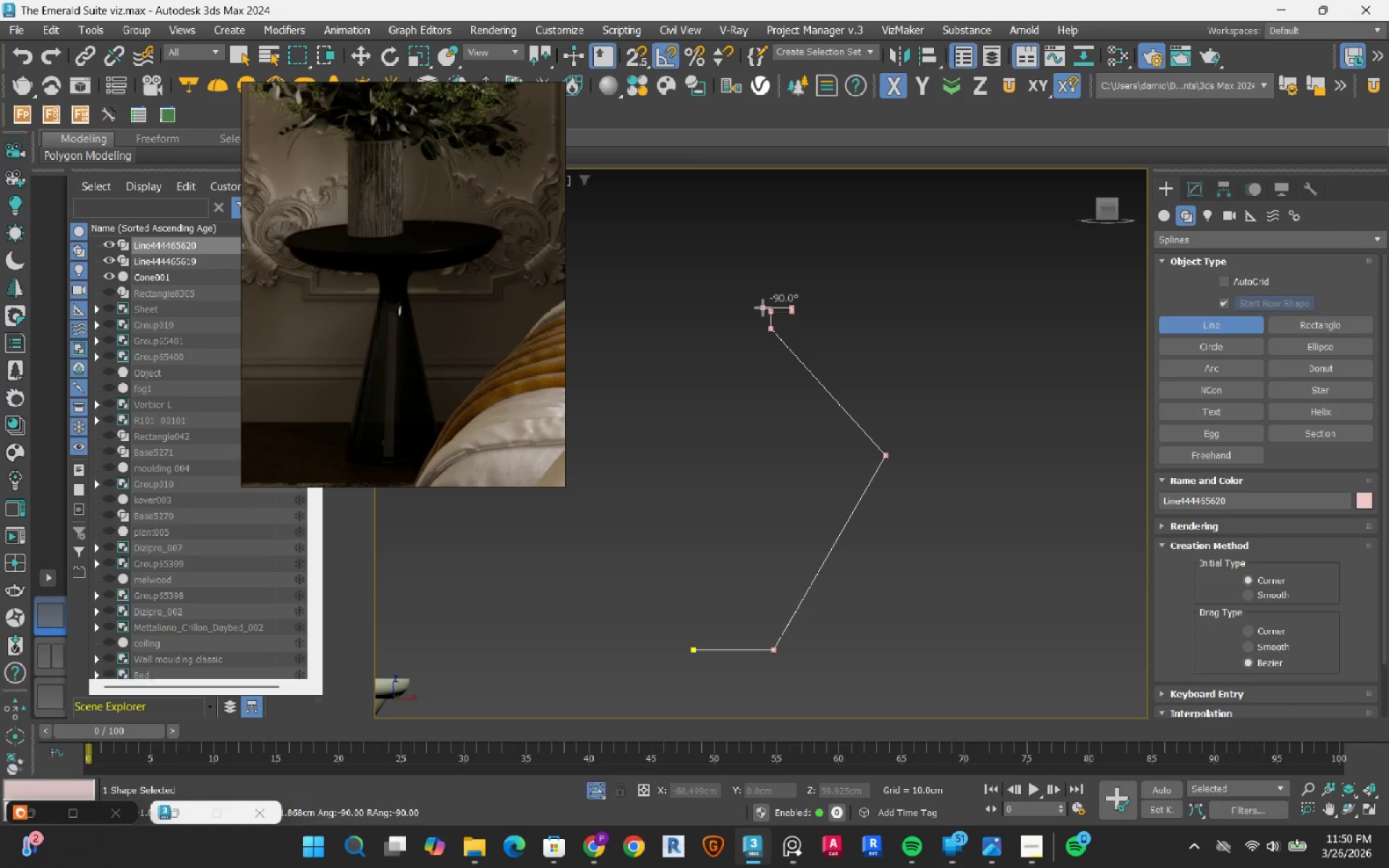 
scroll: coordinate [781, 307], scroll_direction: down, amount: 3.0
 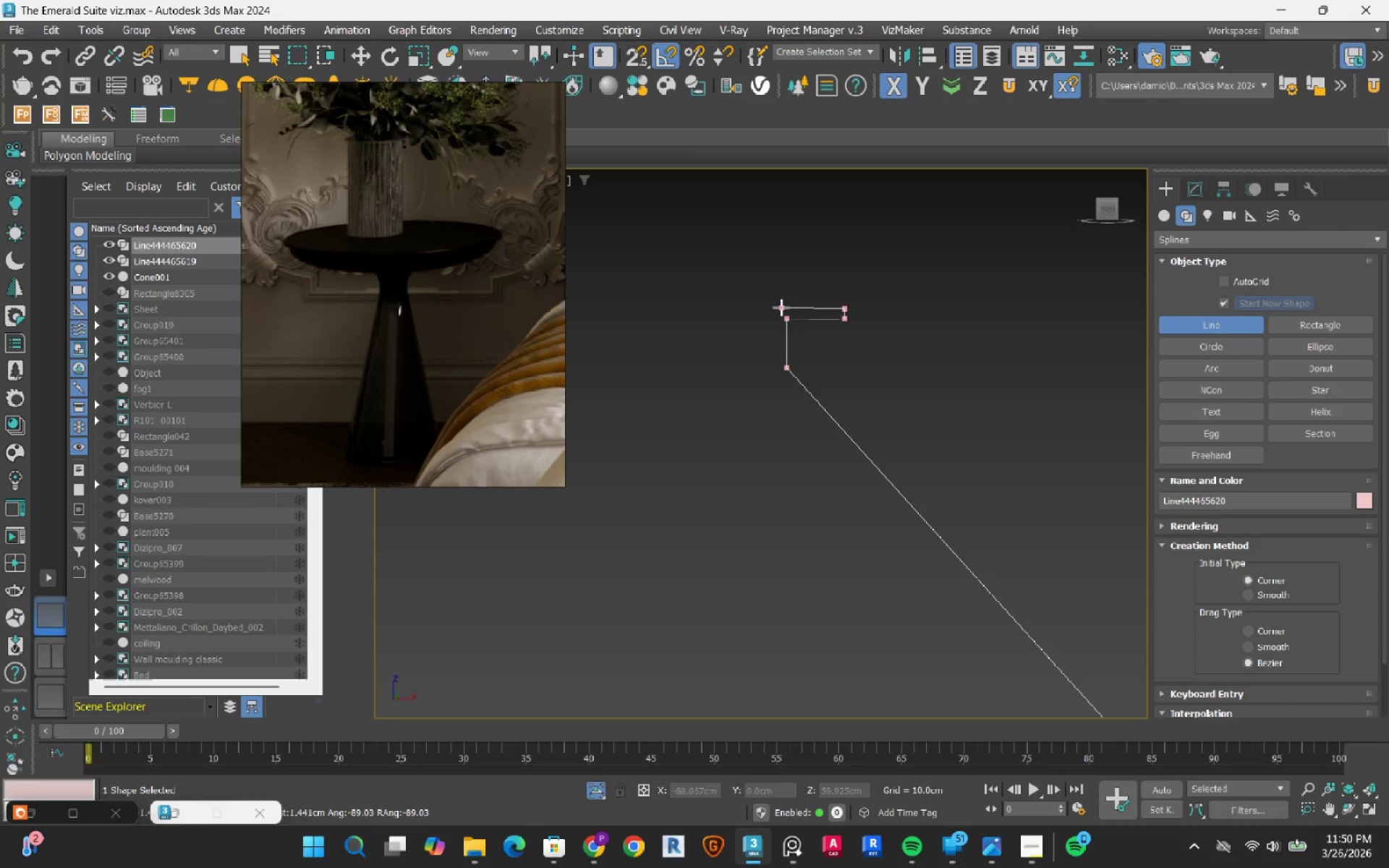 
hold_key(key=ShiftLeft, duration=1.53)
 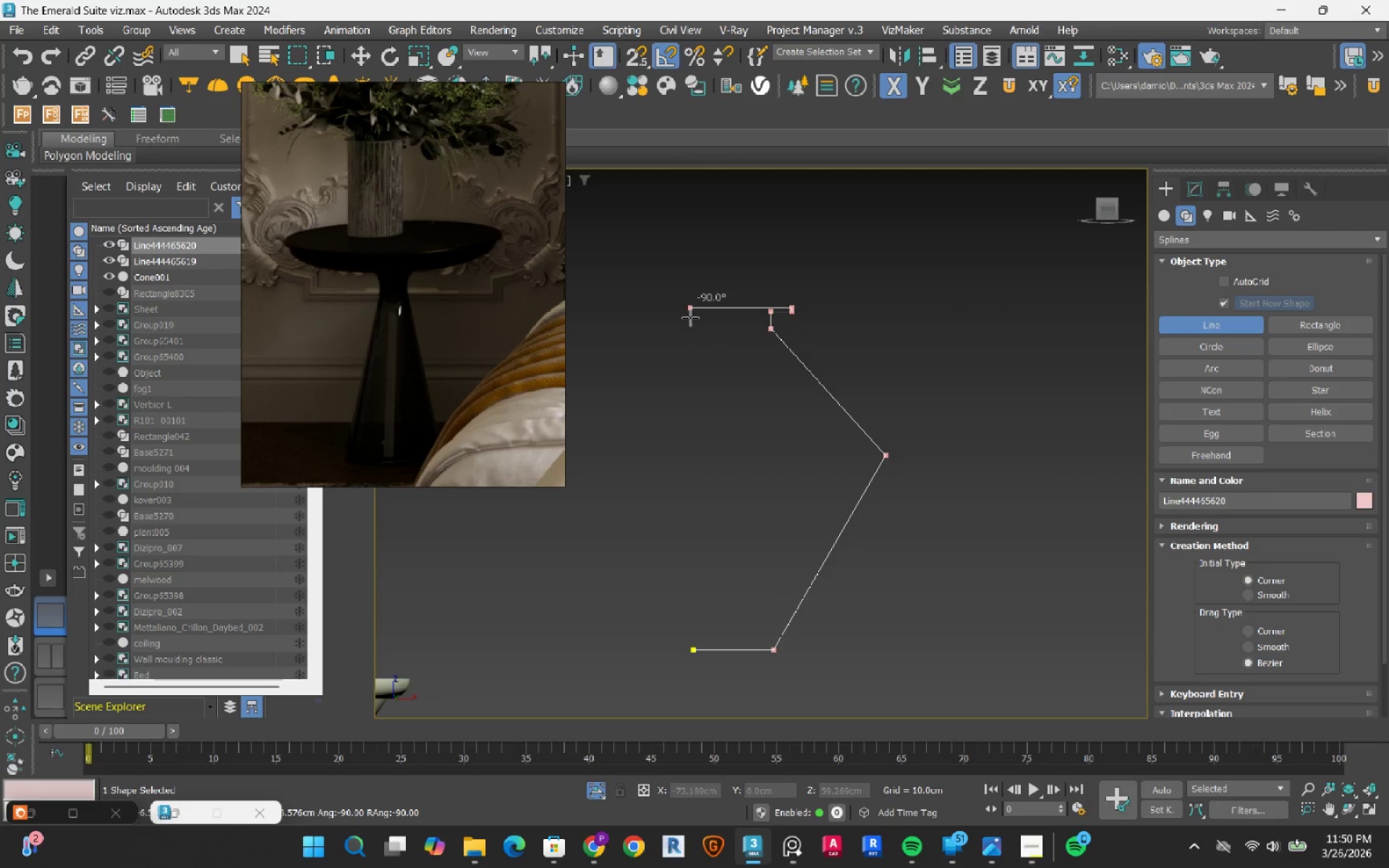 
scroll: coordinate [763, 307], scroll_direction: down, amount: 3.0
 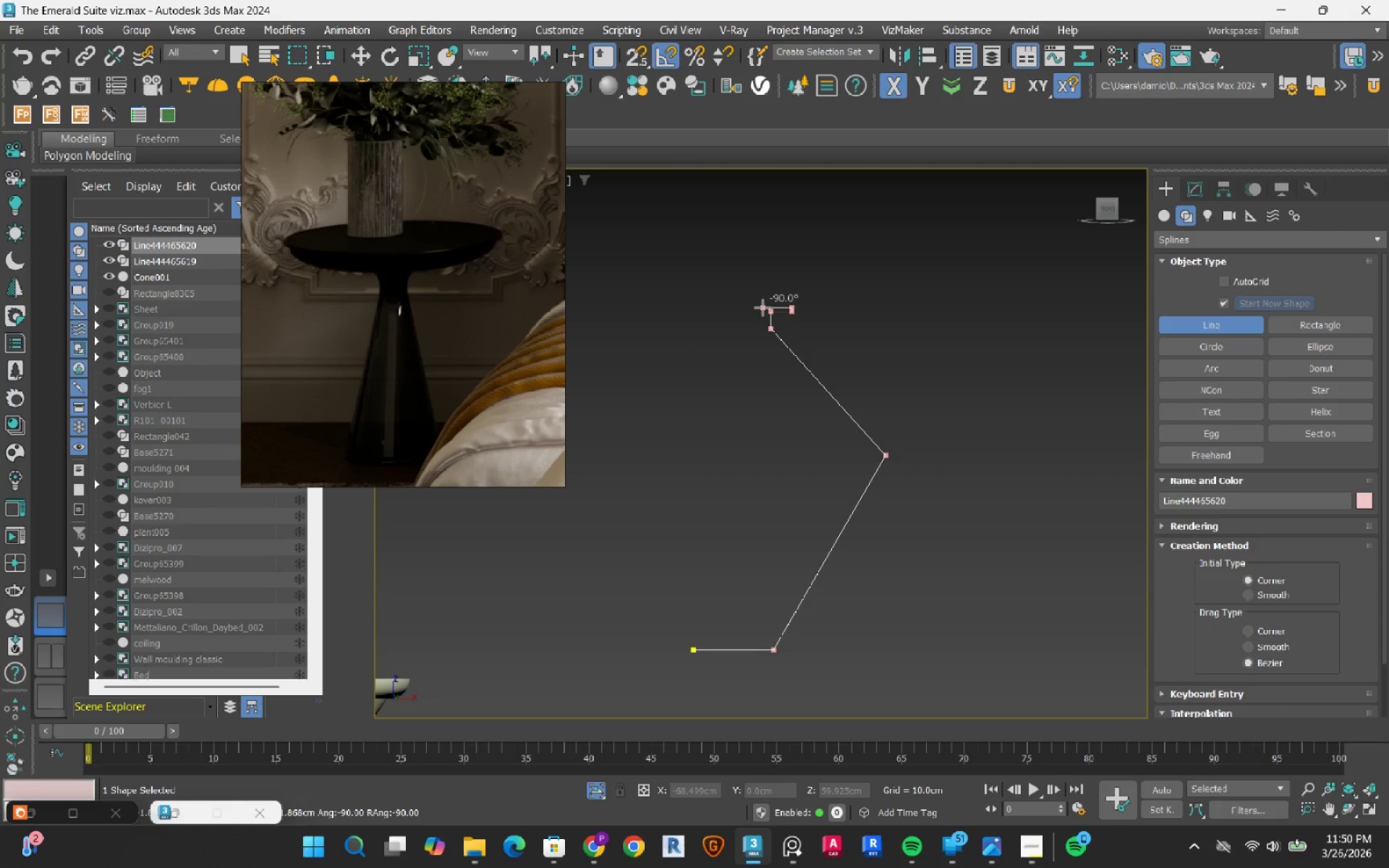 
hold_key(key=ShiftLeft, duration=1.51)
 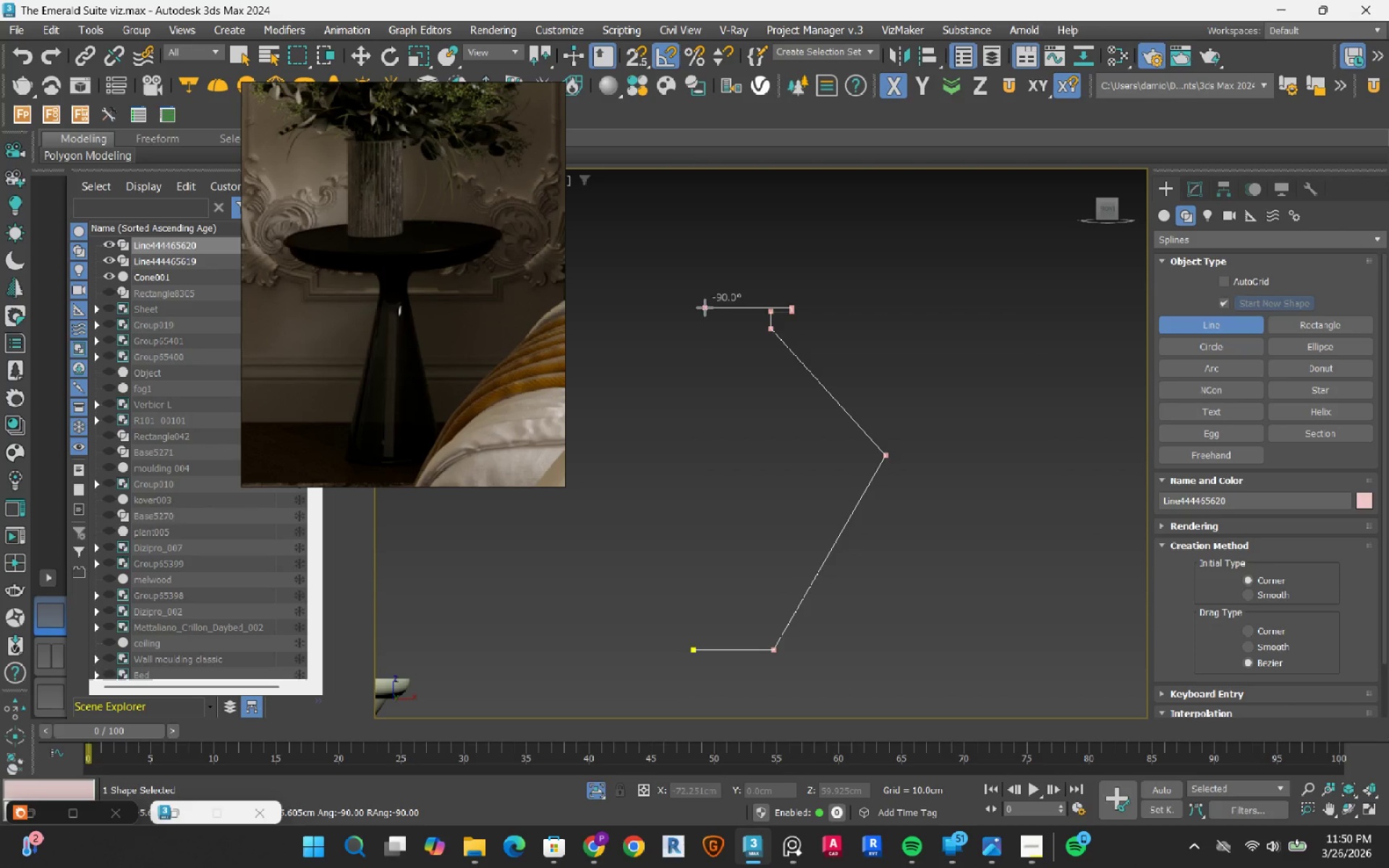 
hold_key(key=ShiftLeft, duration=1.51)
 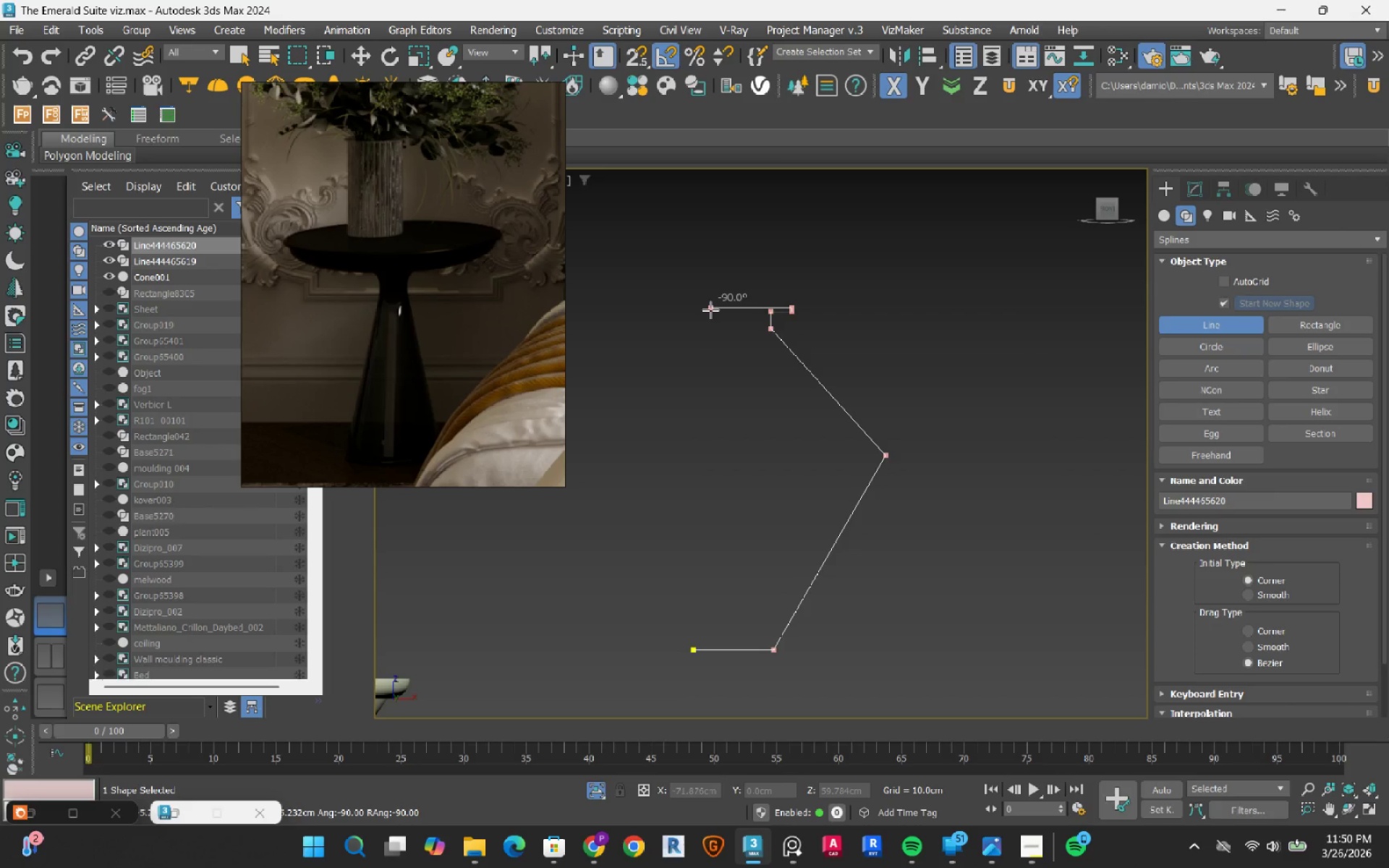 
hold_key(key=ShiftLeft, duration=1.5)
left_click([705, 308])
 